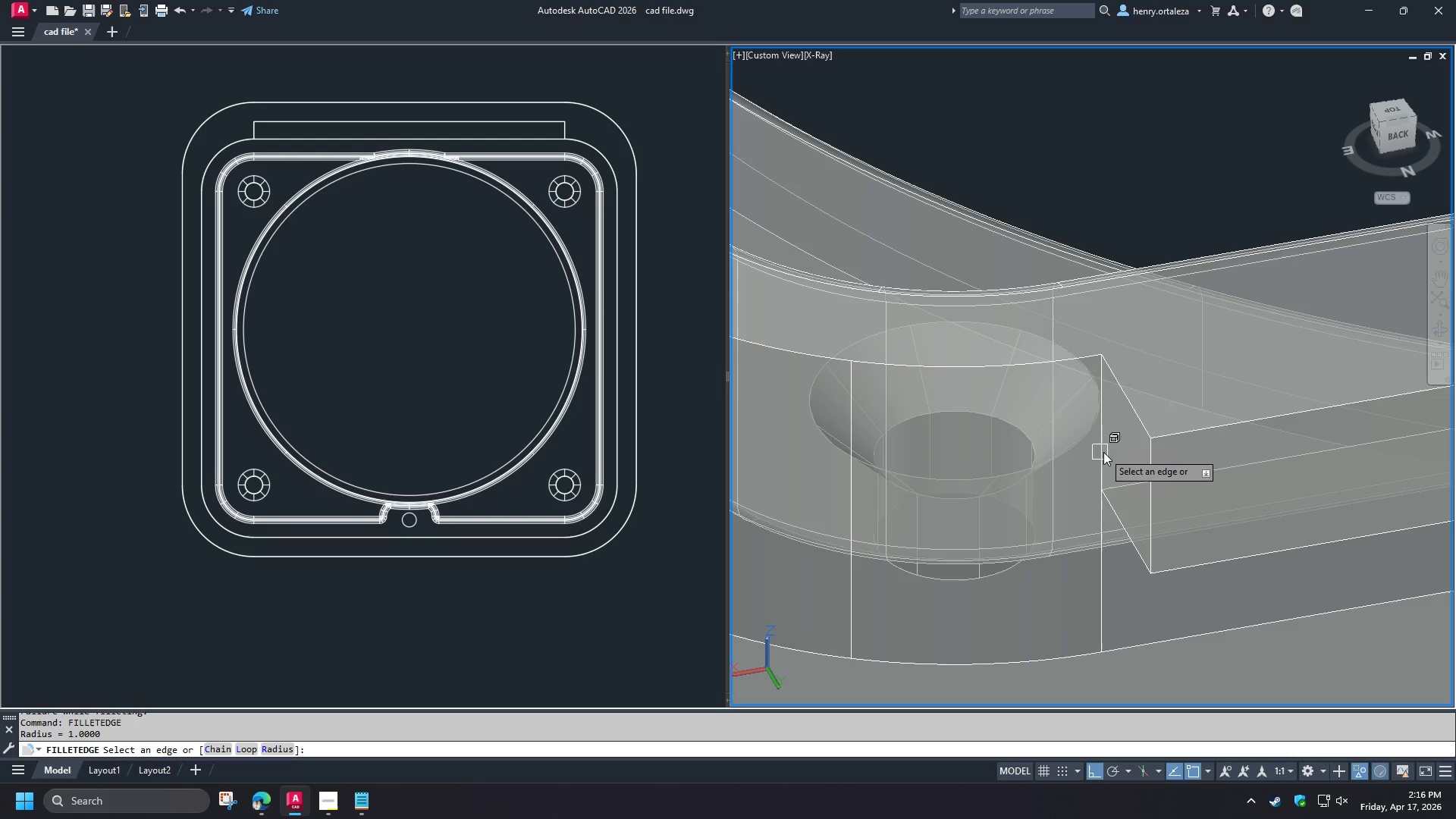 
left_click([1104, 451])
 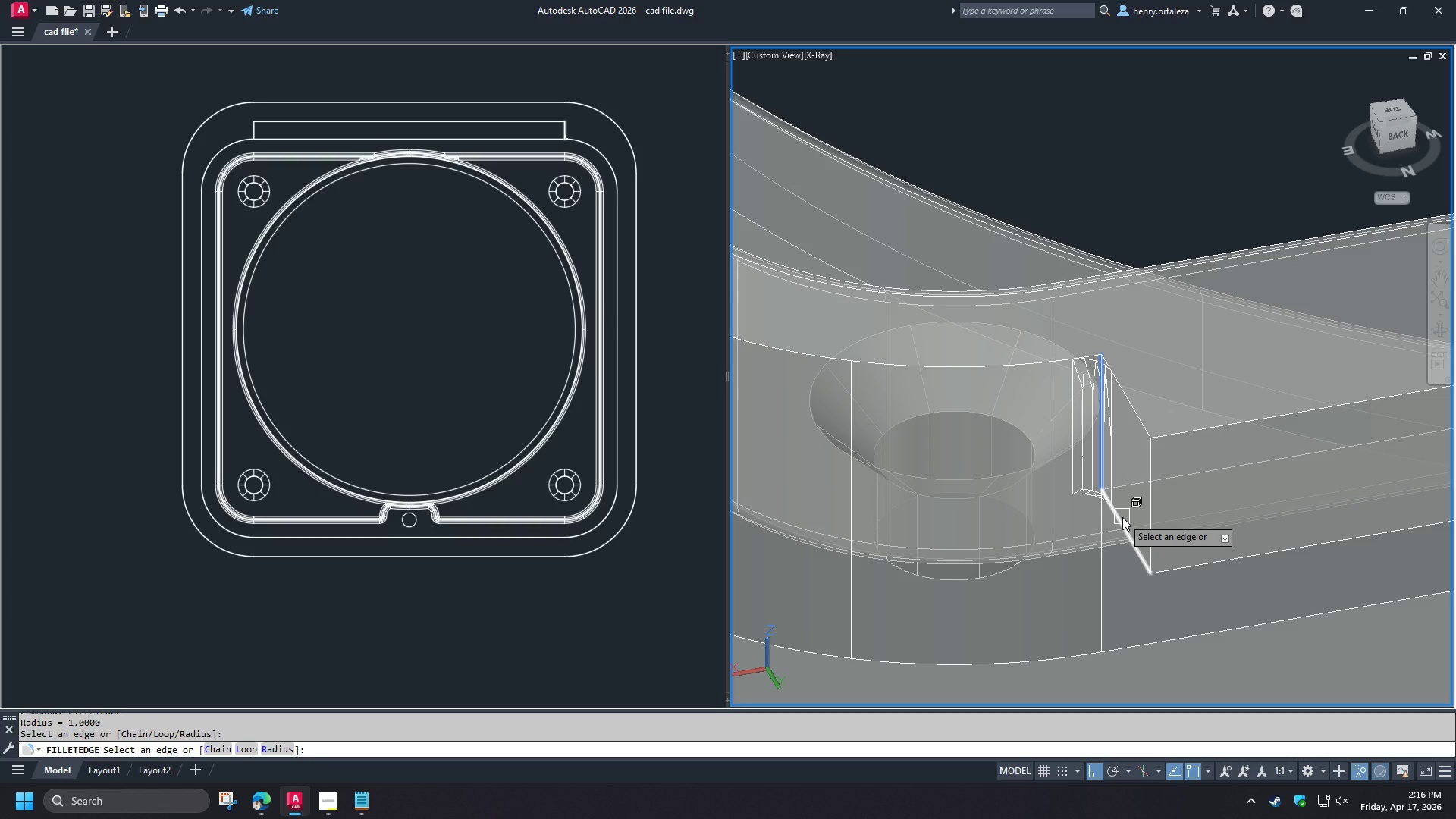 
left_click([1122, 517])
 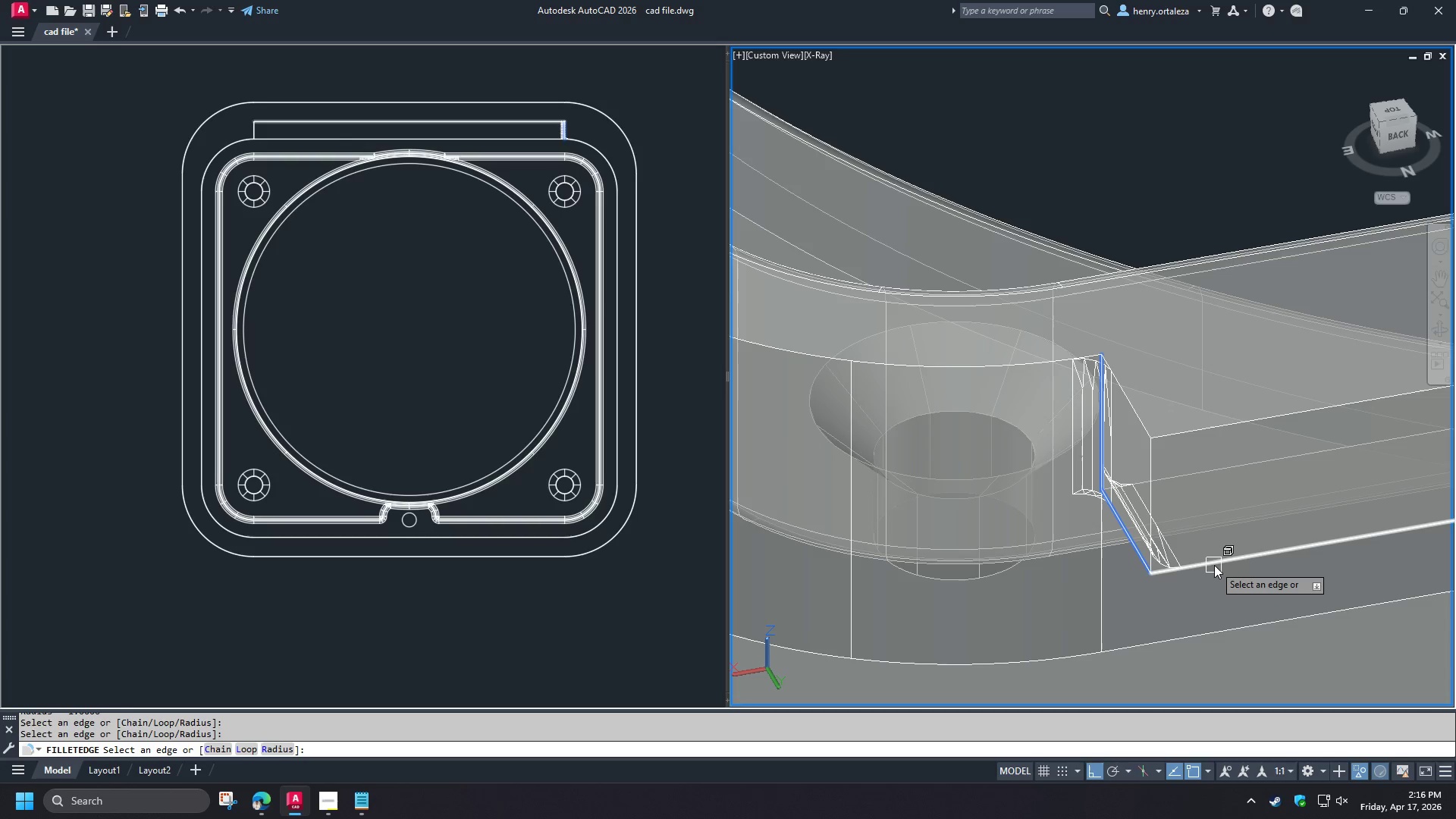 
left_click([1214, 565])
 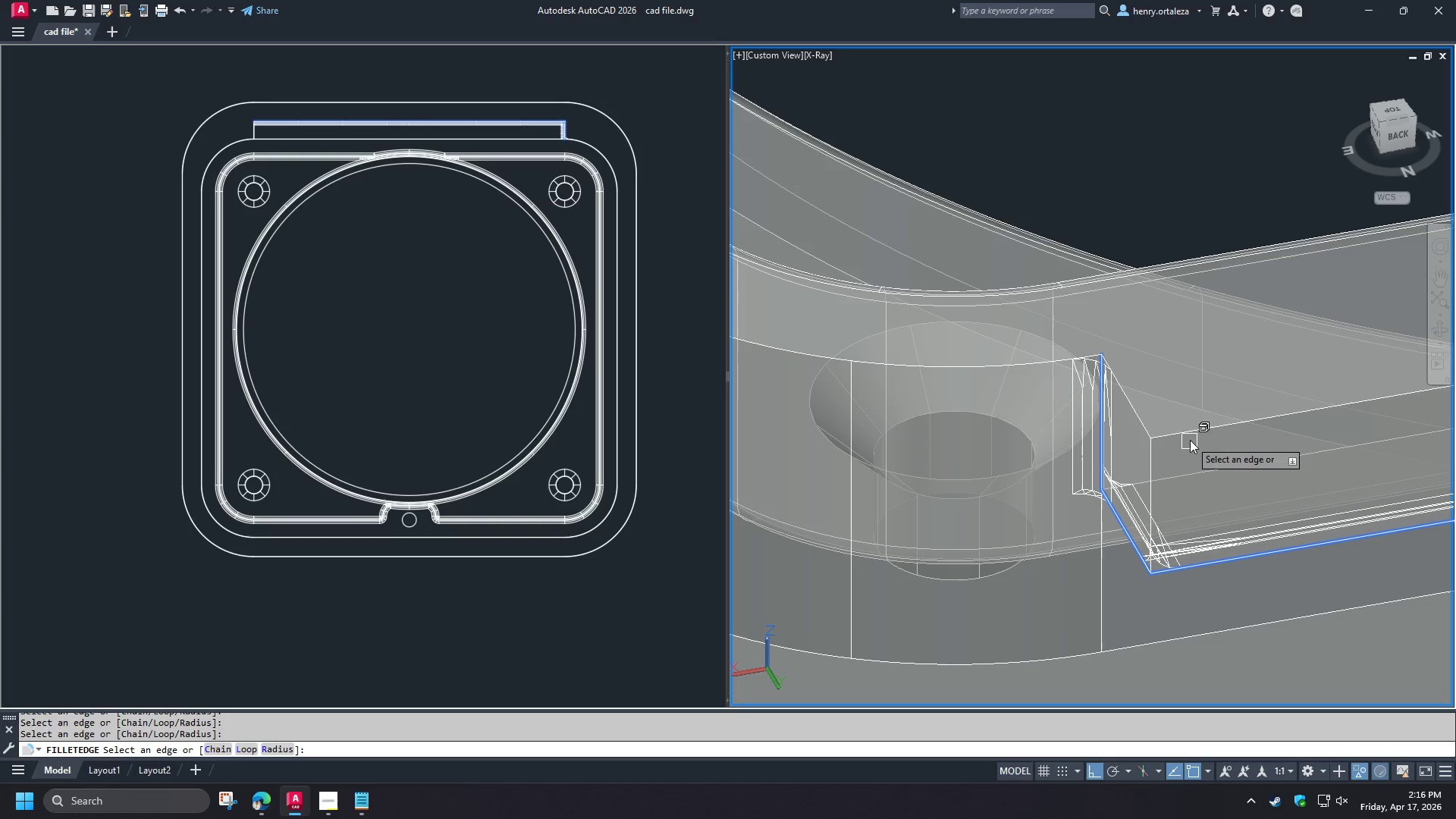 
left_click([1188, 434])
 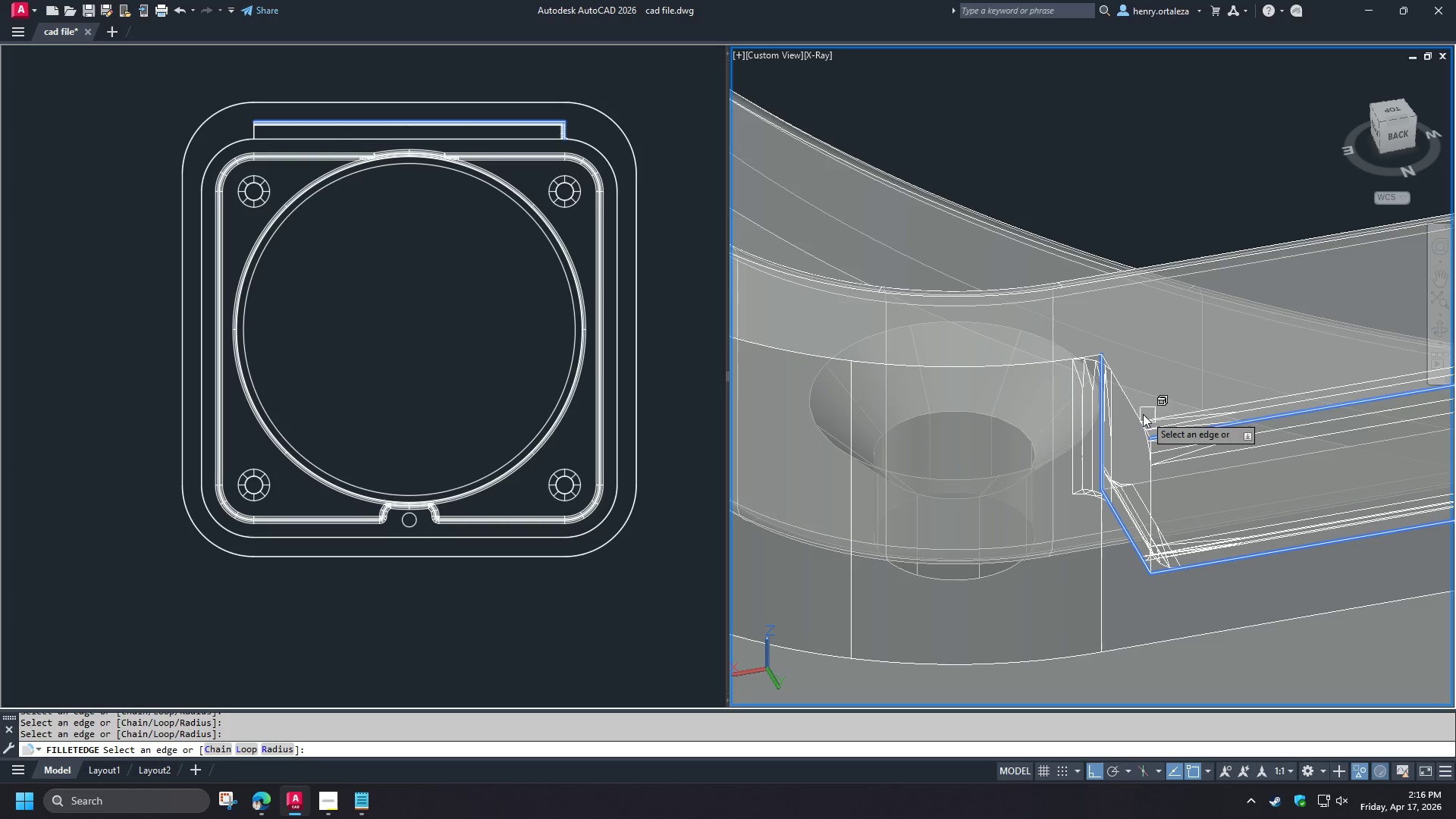 
left_click([1138, 410])
 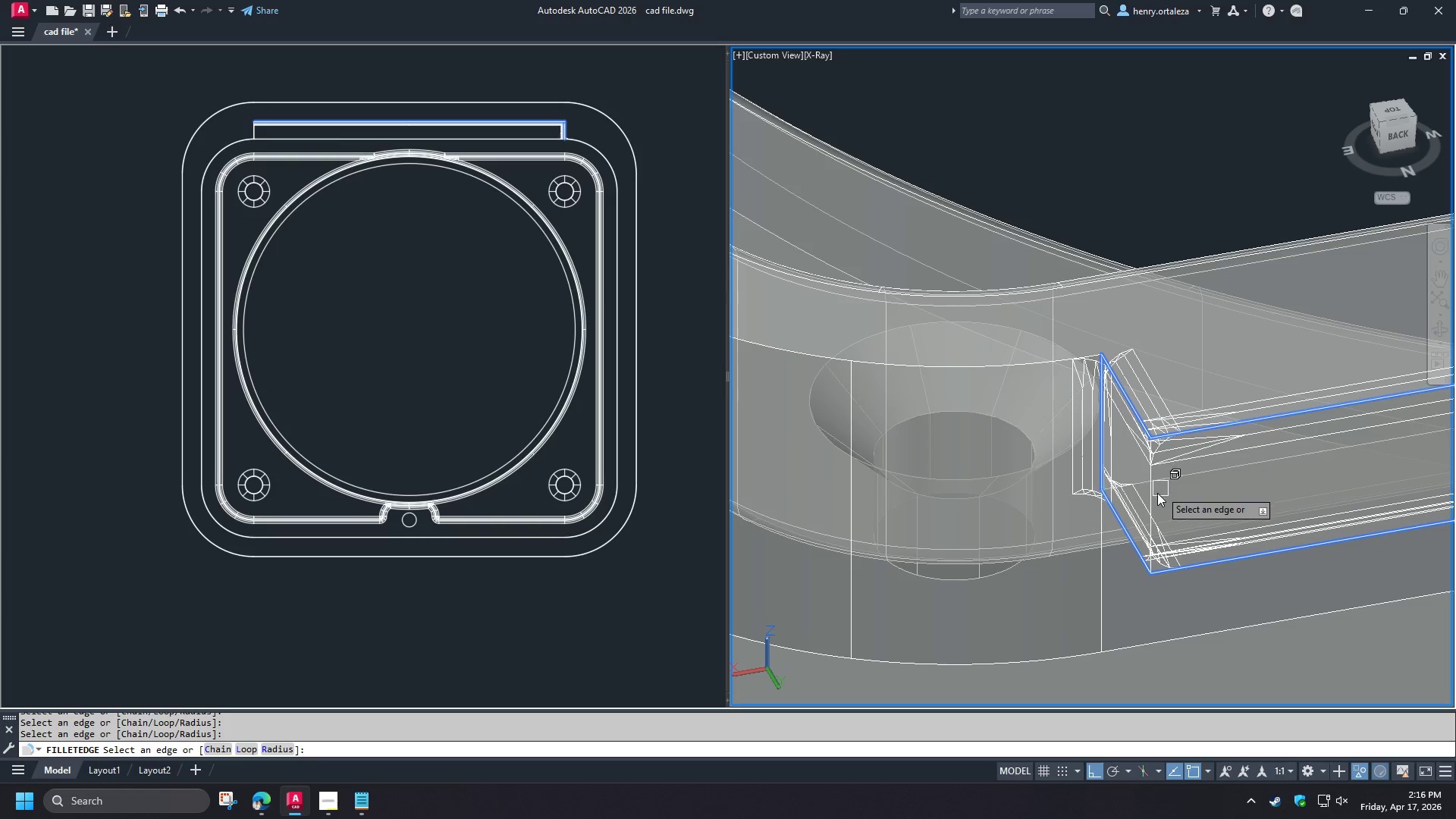 
left_click([1153, 499])
 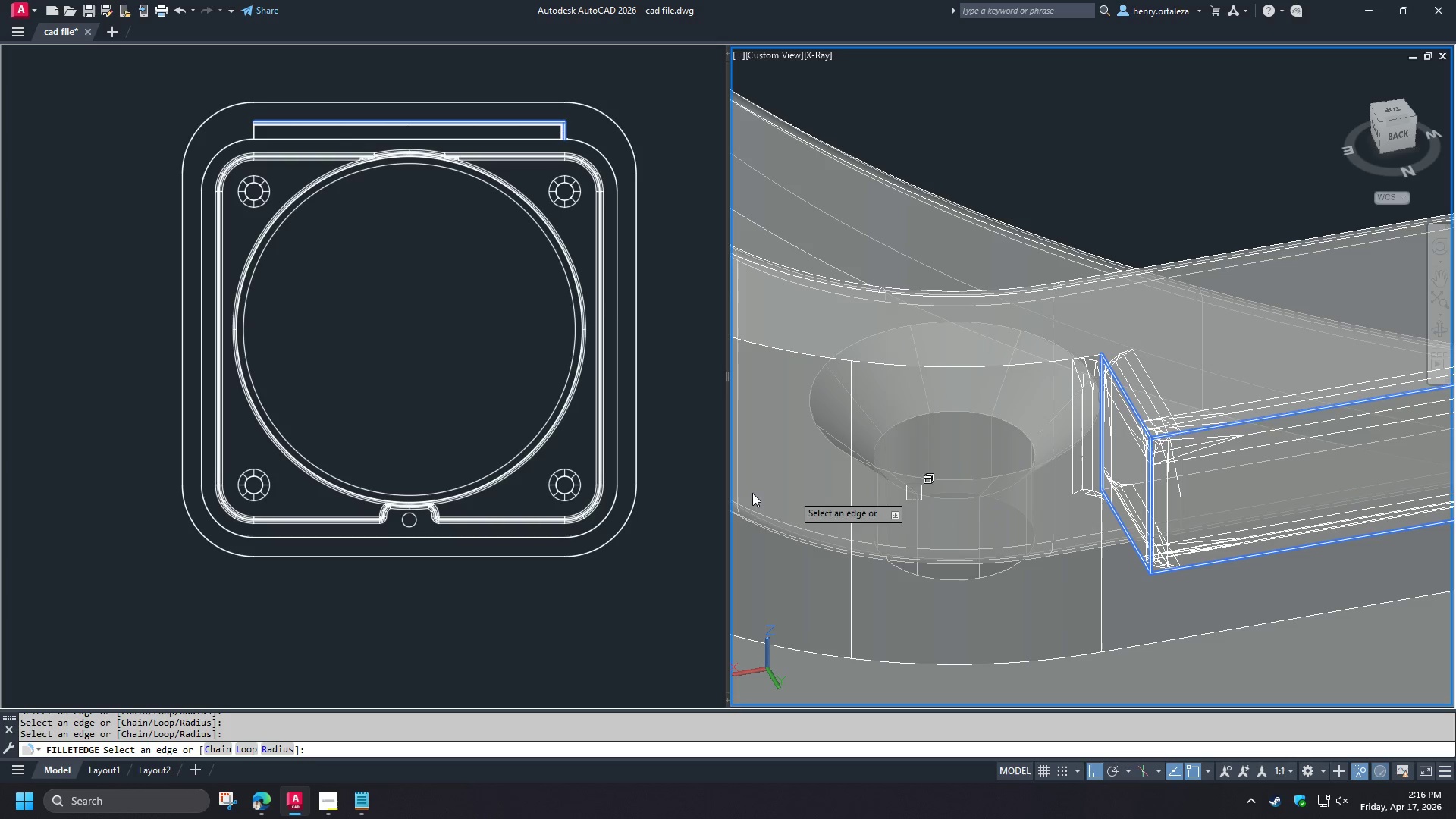 
scroll: coordinate [709, 488], scroll_direction: down, amount: 2.0
 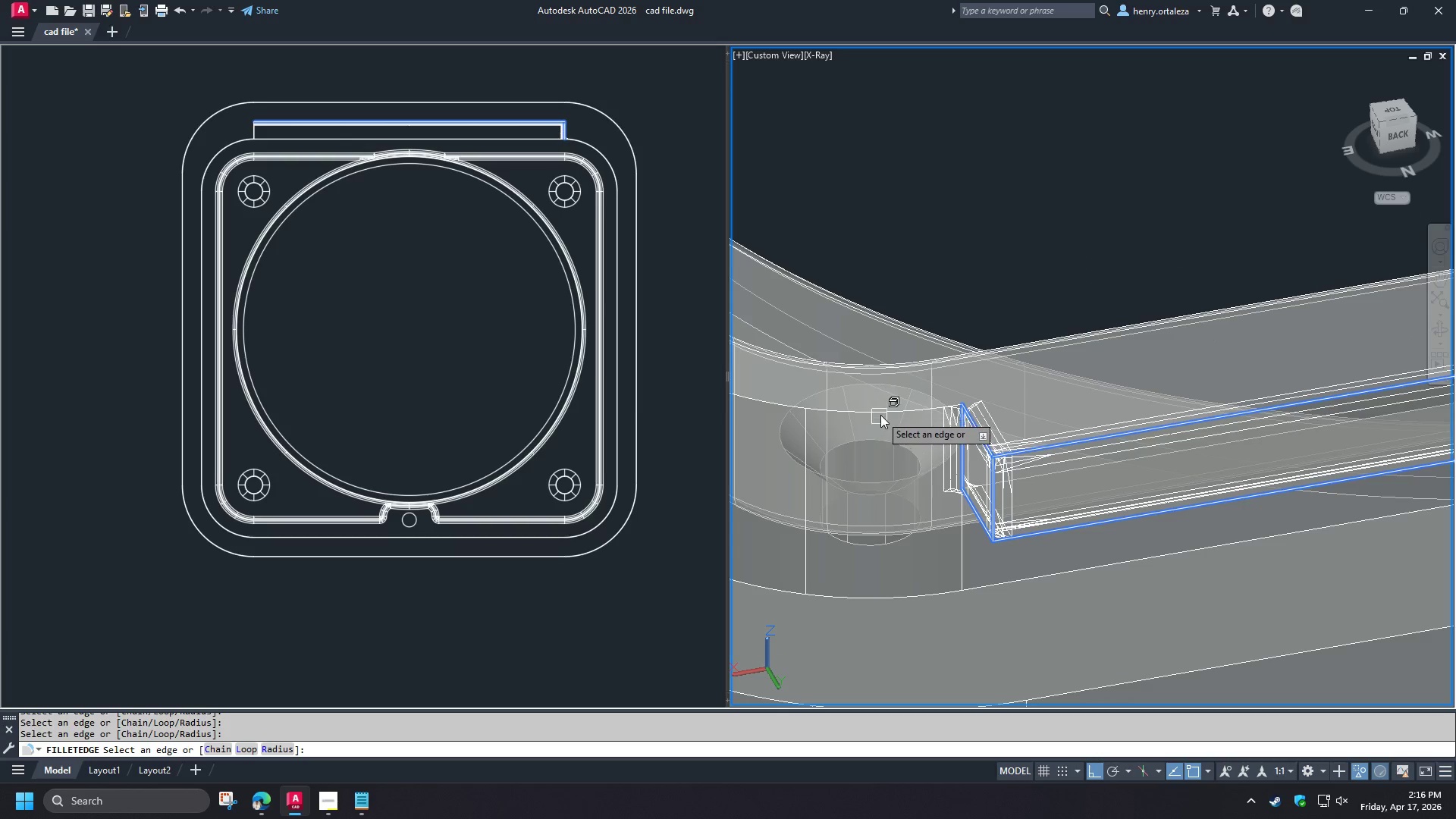 
left_click([880, 415])
 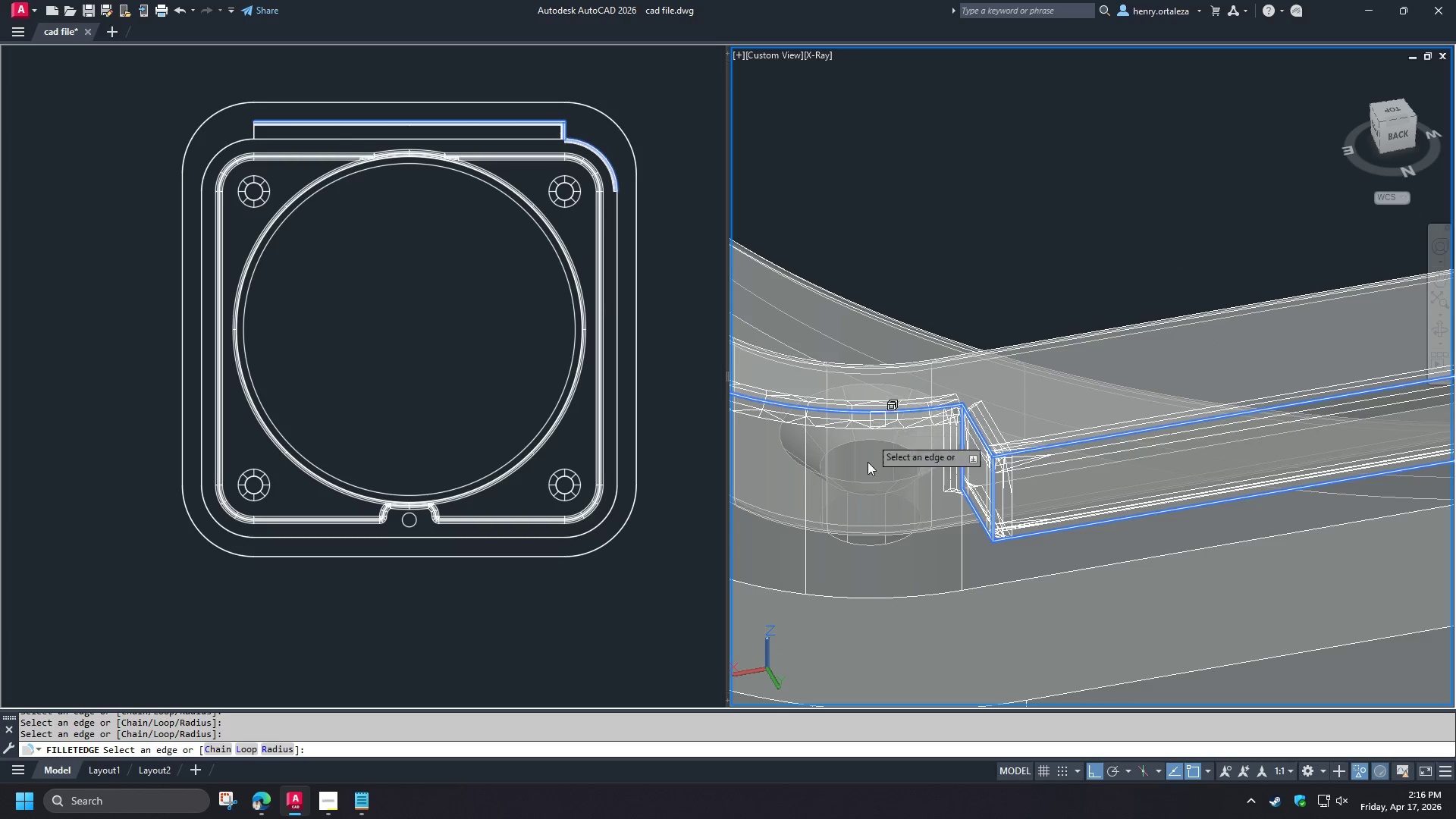 
scroll: coordinate [846, 495], scroll_direction: down, amount: 3.0
 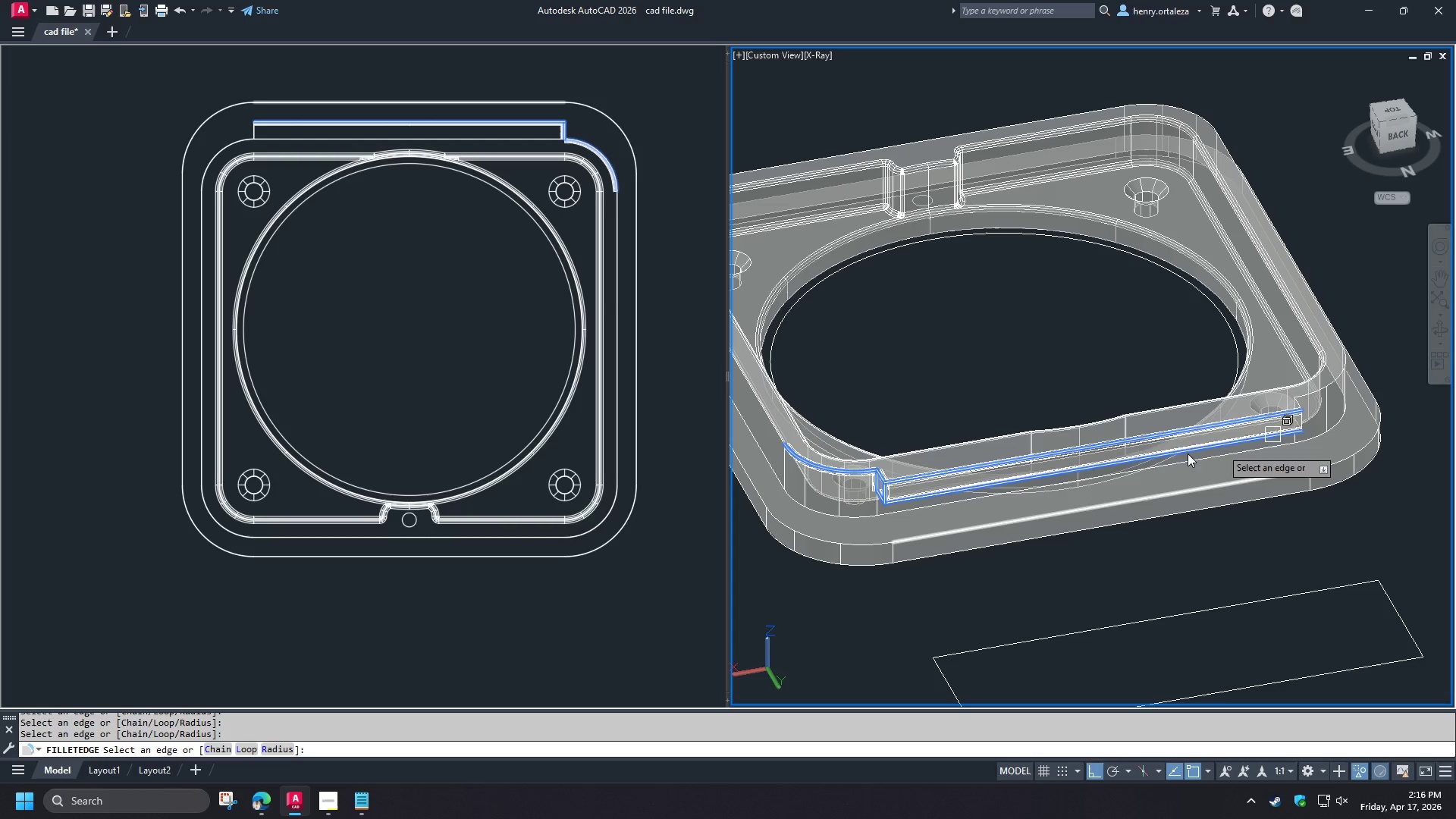 
key(Escape)
 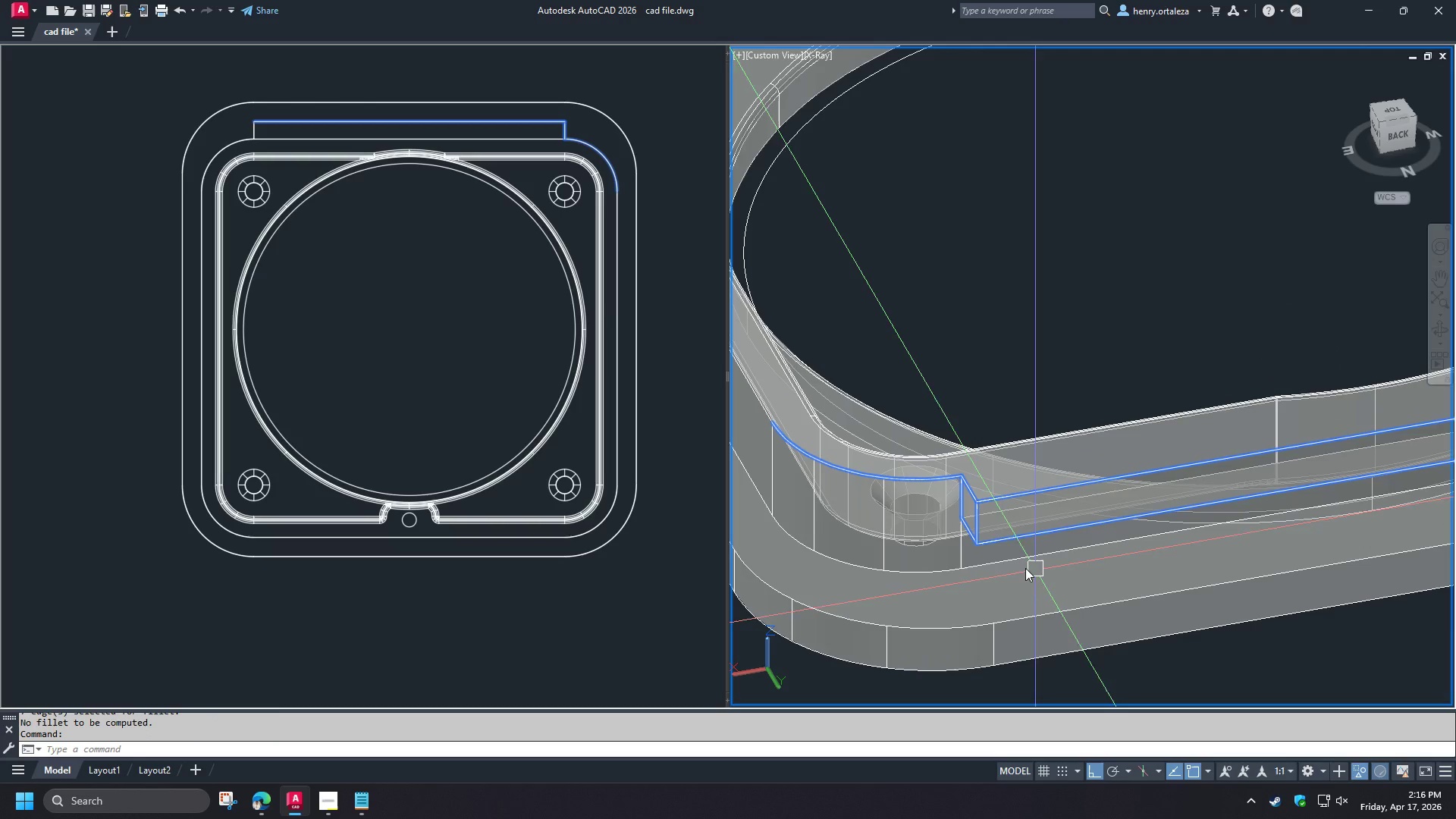 
scroll: coordinate [952, 508], scroll_direction: up, amount: 2.0
 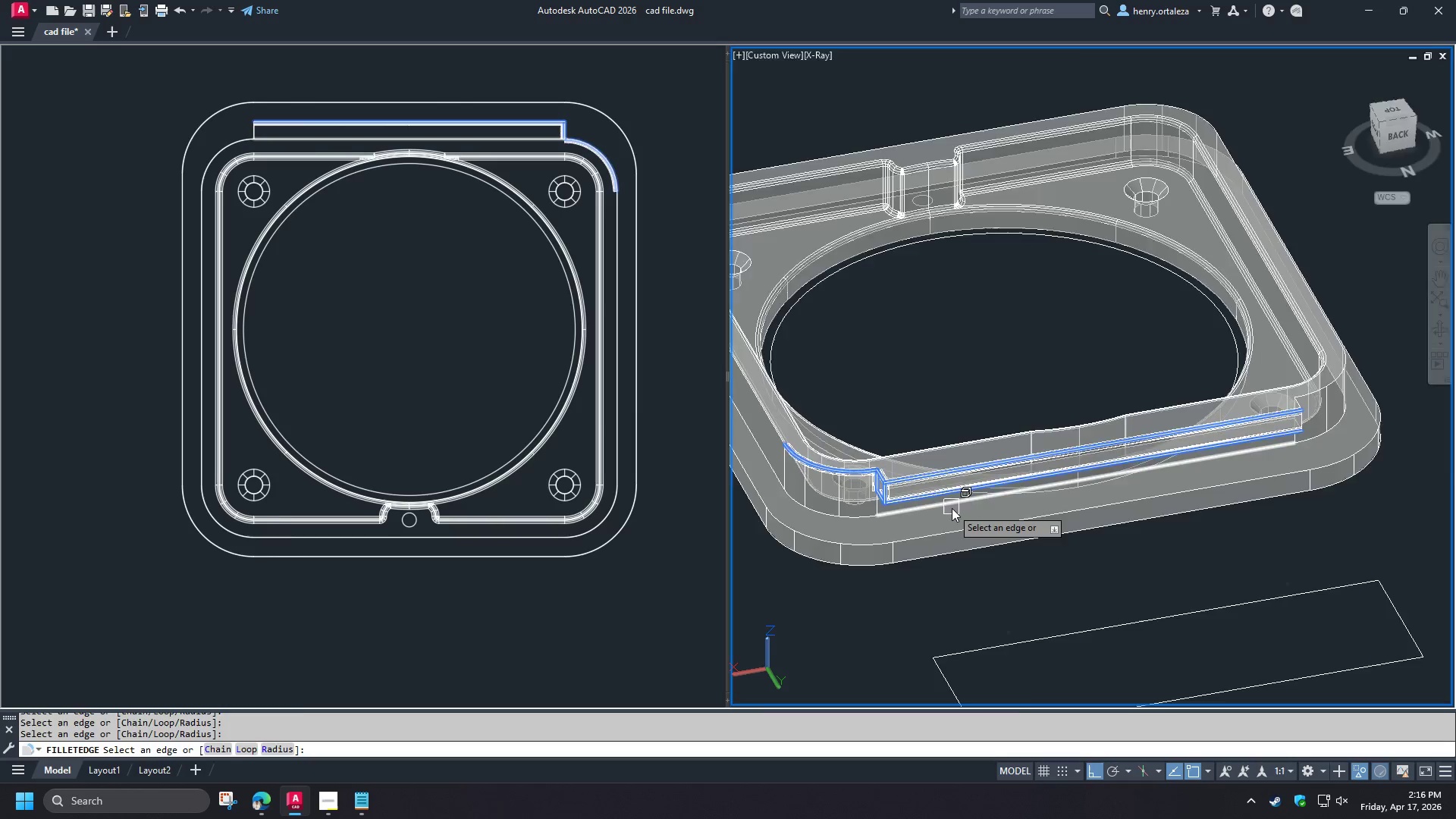 
type(re )
 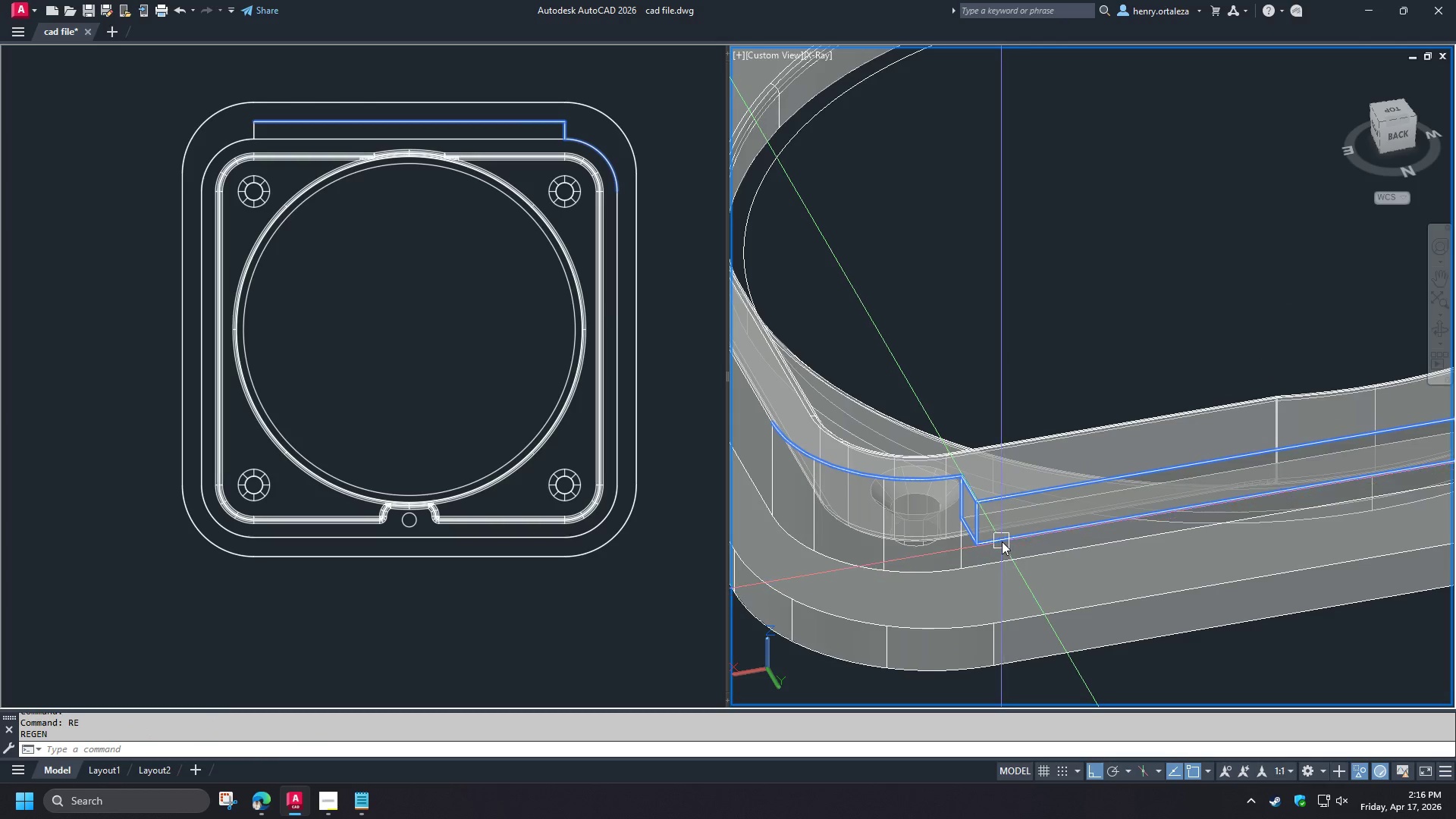 
left_click([1002, 541])
 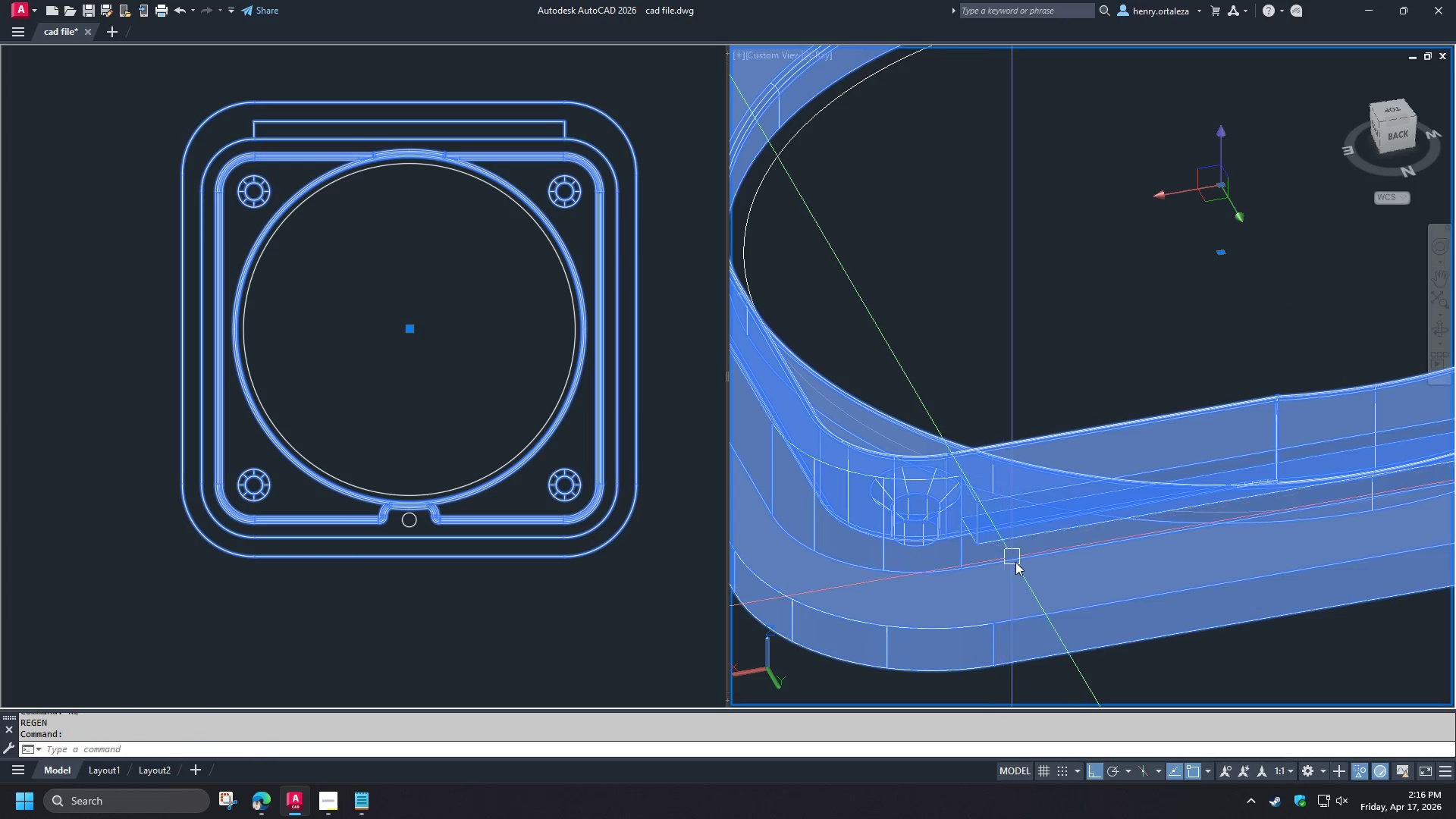 
type([F1])
key(Escape)
type(fil)
 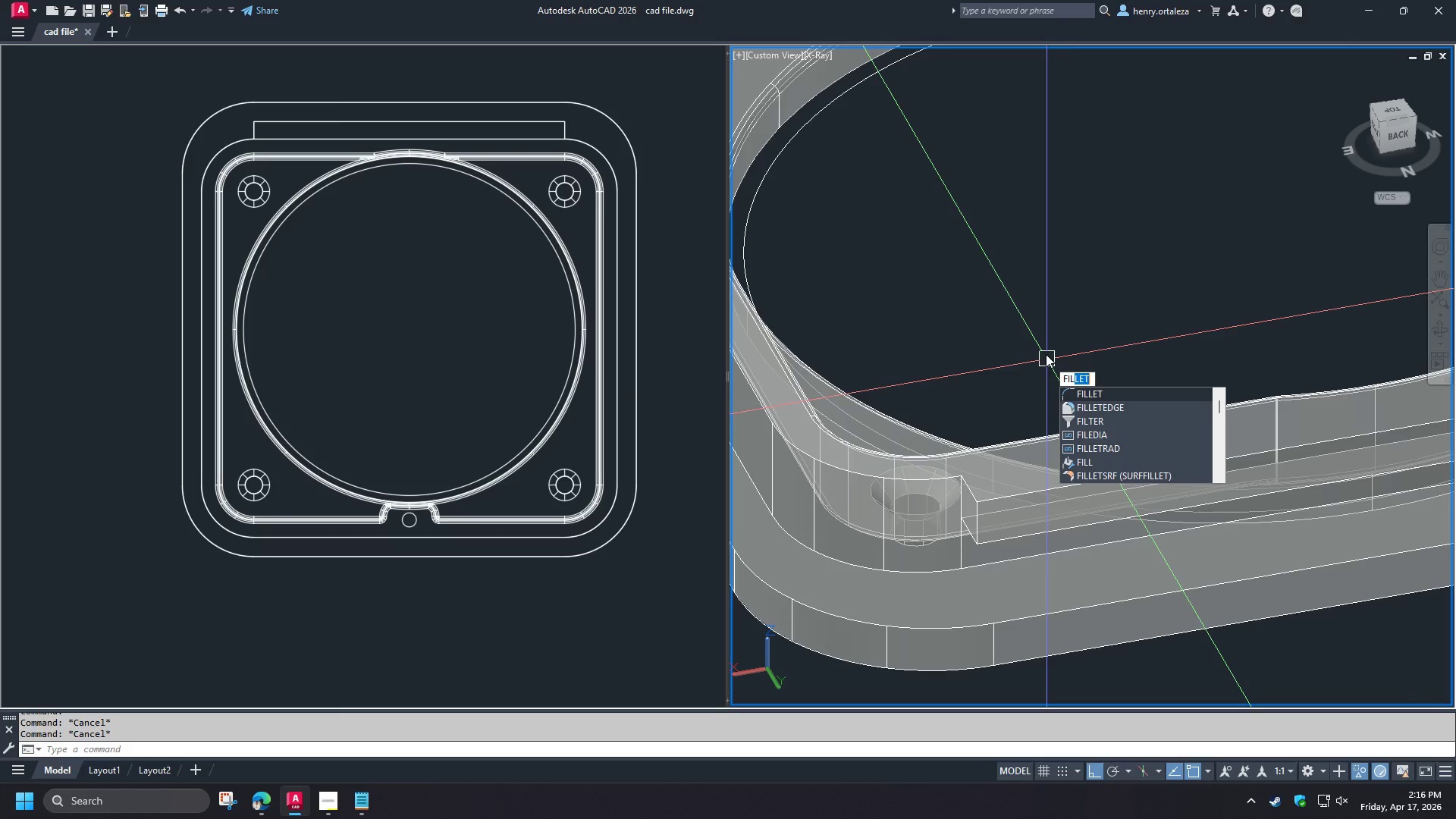 
left_click_drag(start_coordinate=[1084, 86], to_coordinate=[1090, 94])
 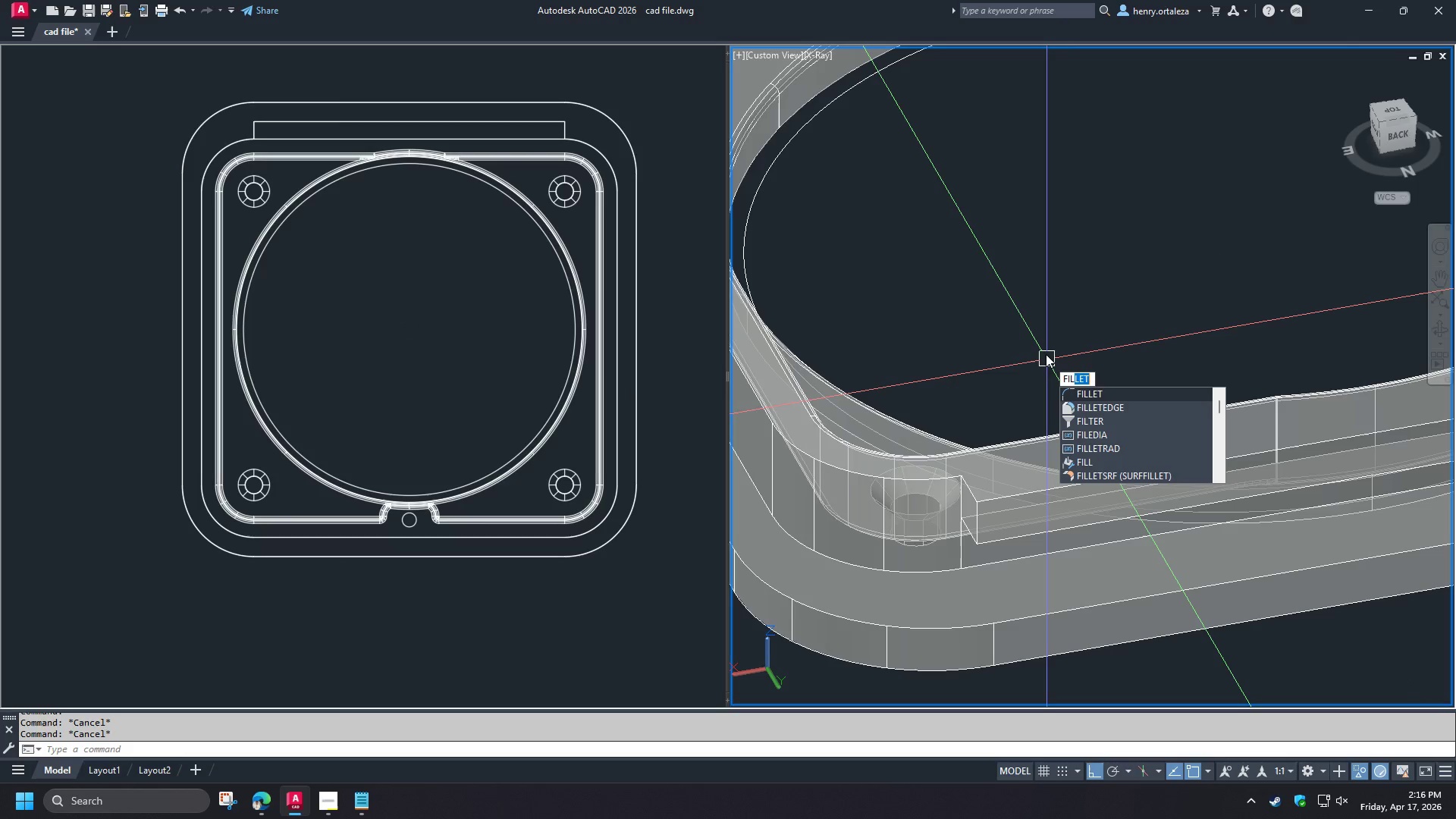 
left_click([1098, 408])
 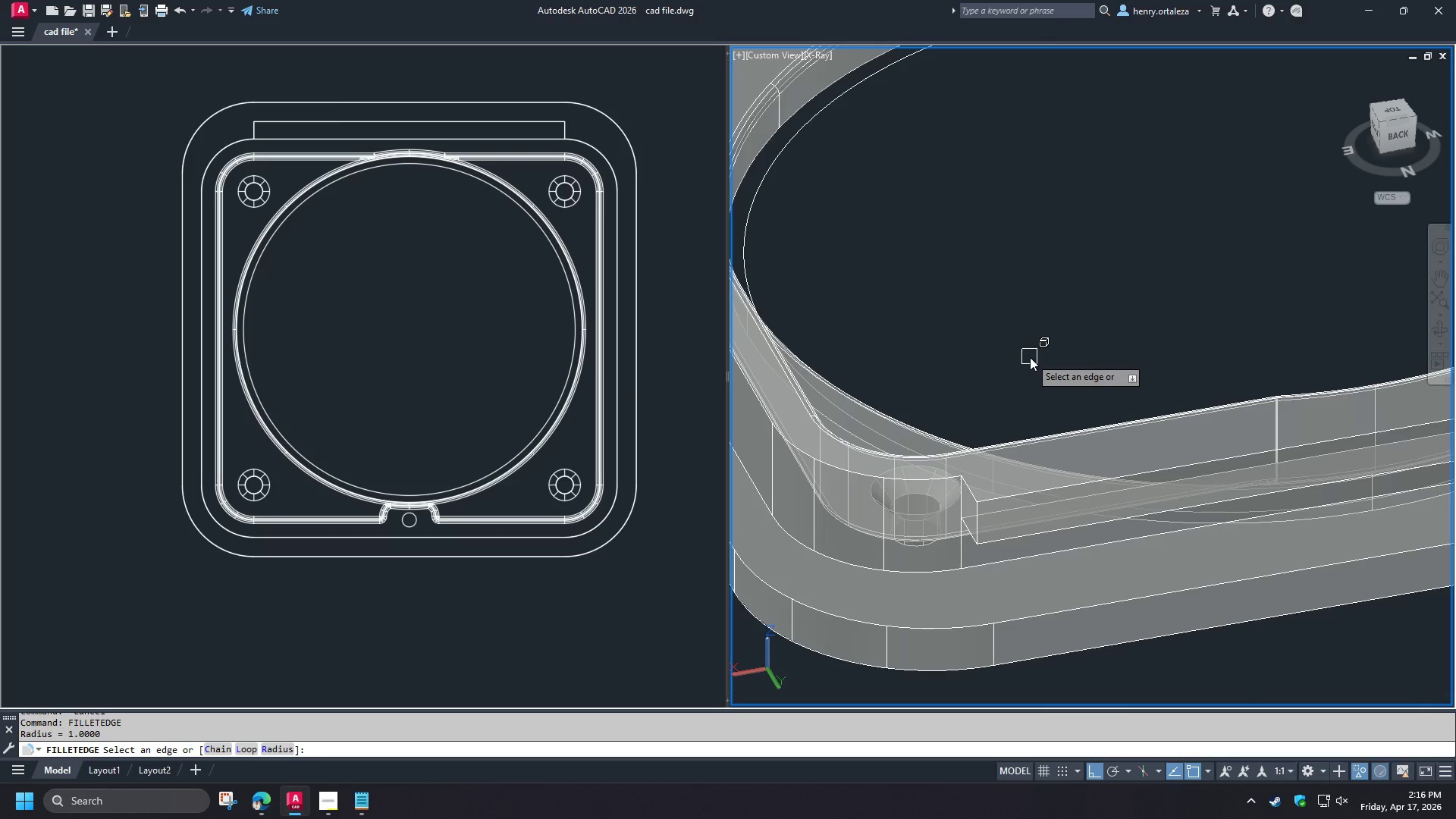 
key(C)
 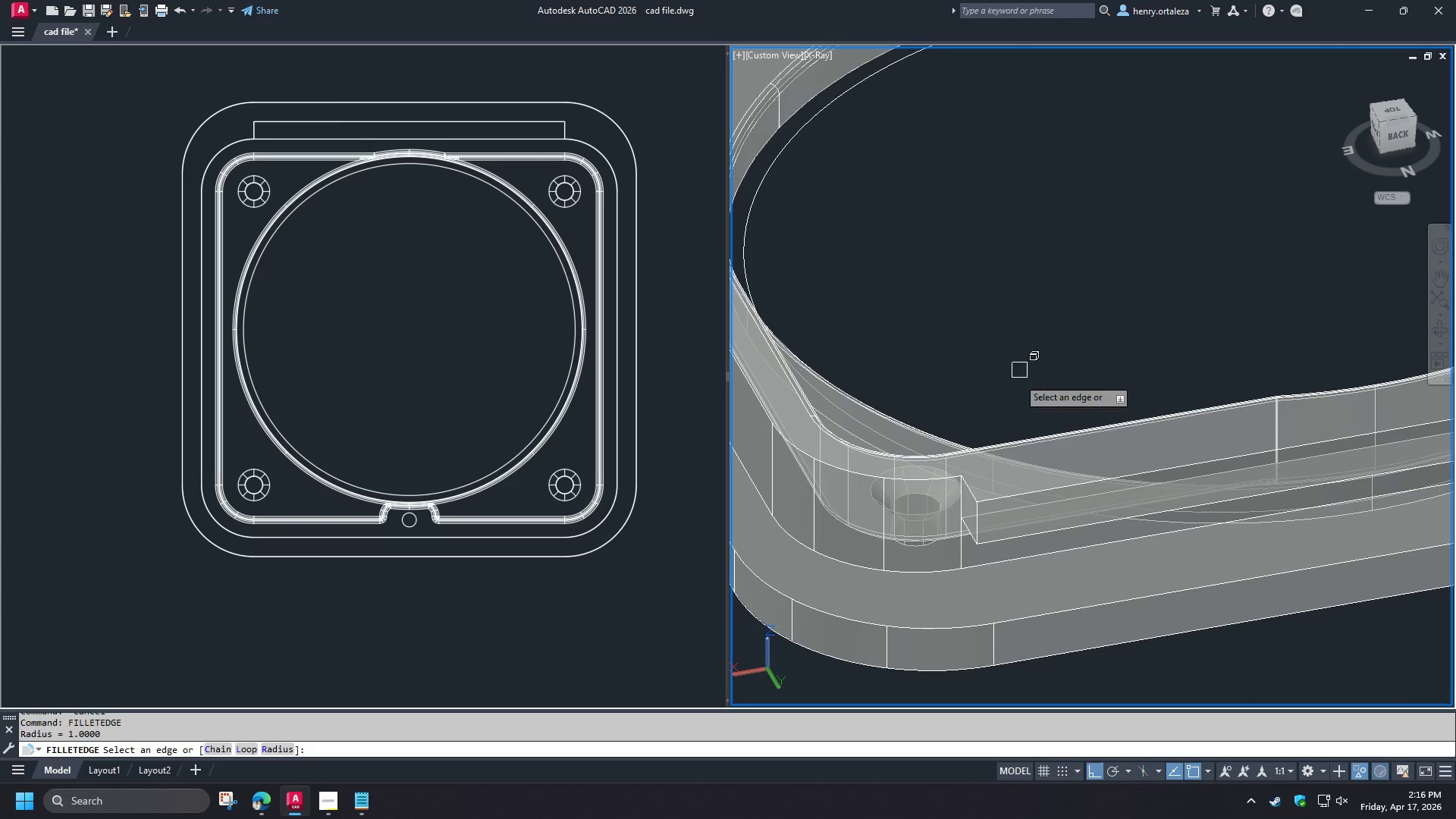 
key(Space)
 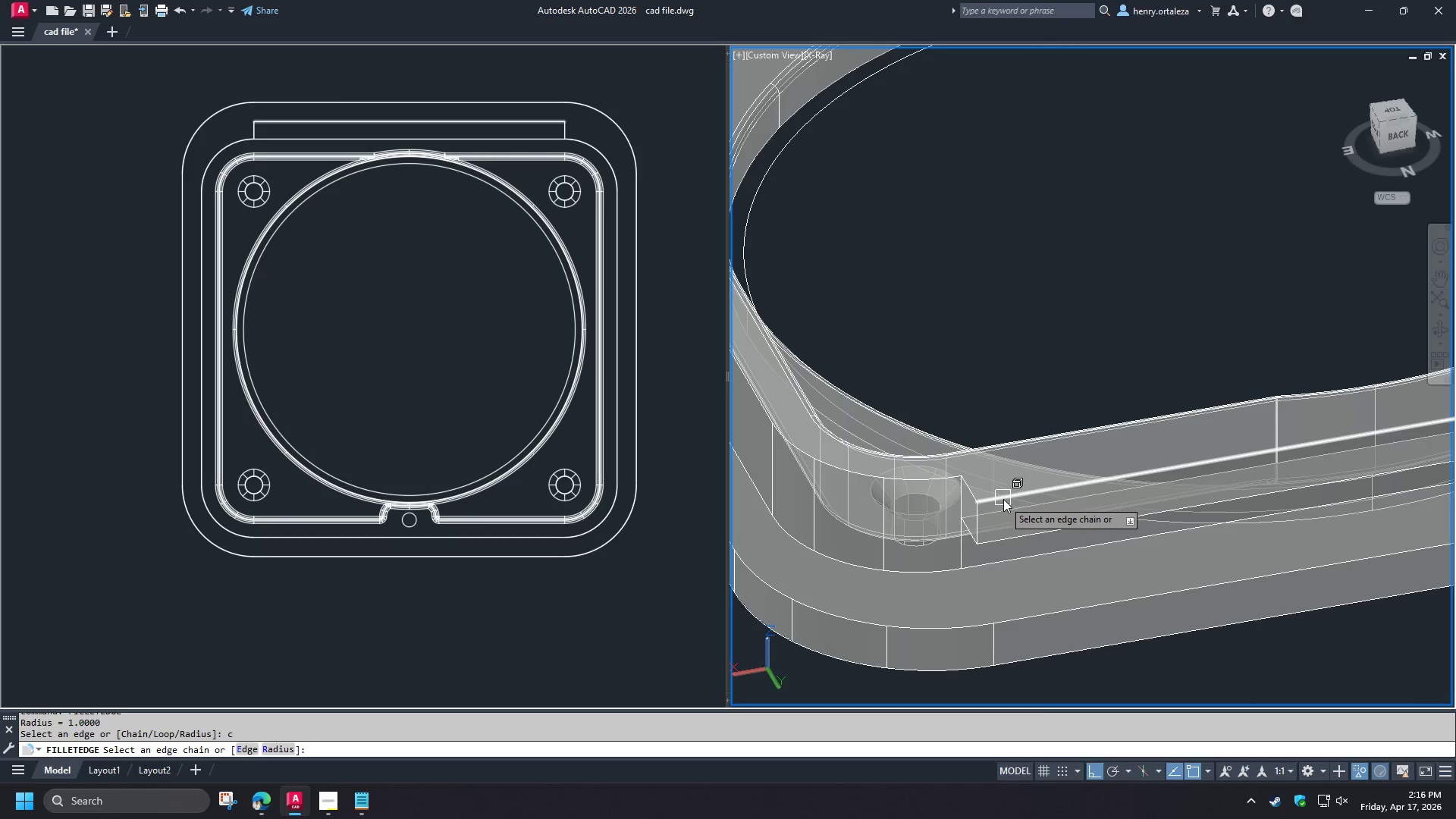 
left_click([1003, 499])
 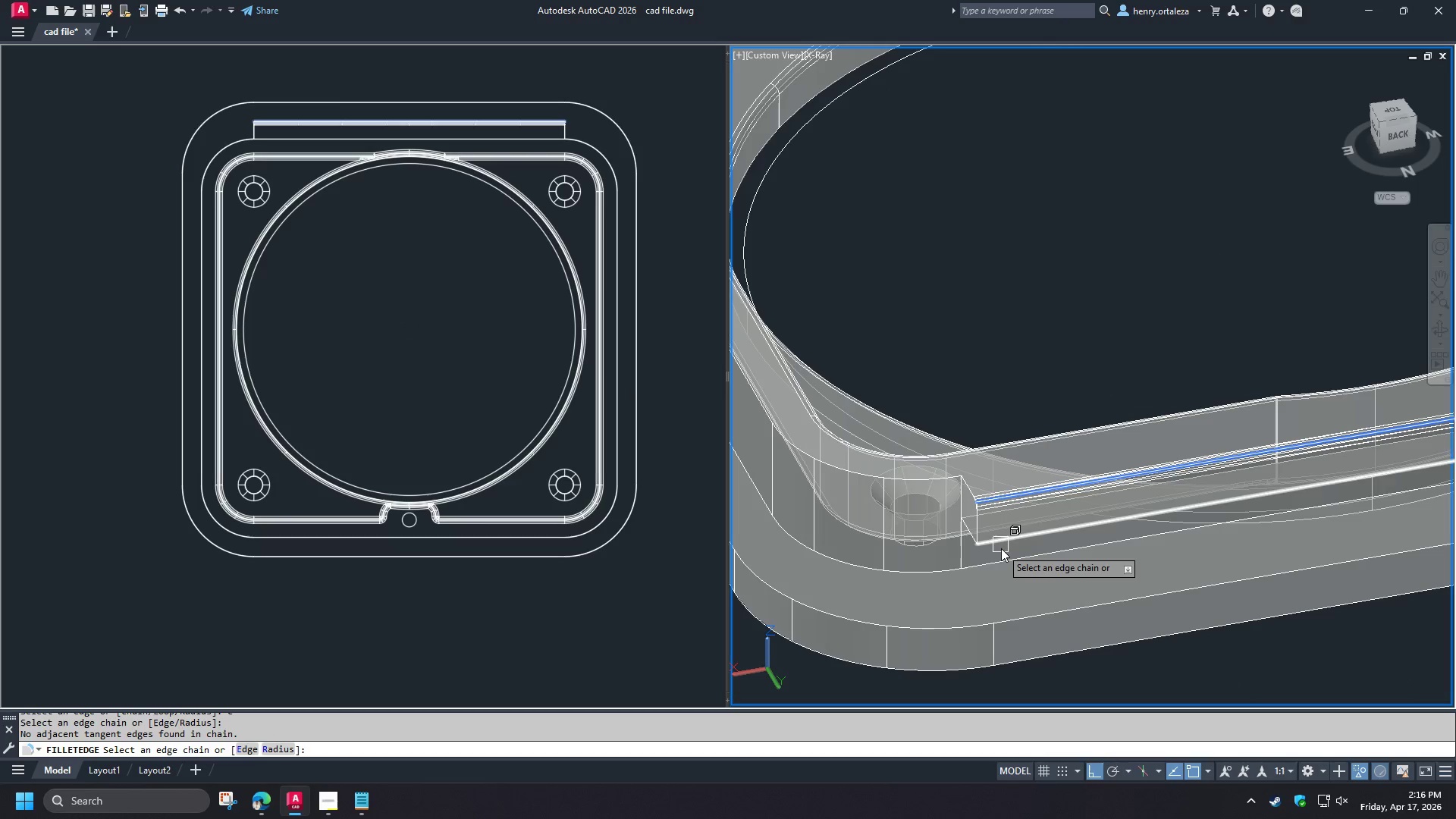 
left_click([1001, 548])
 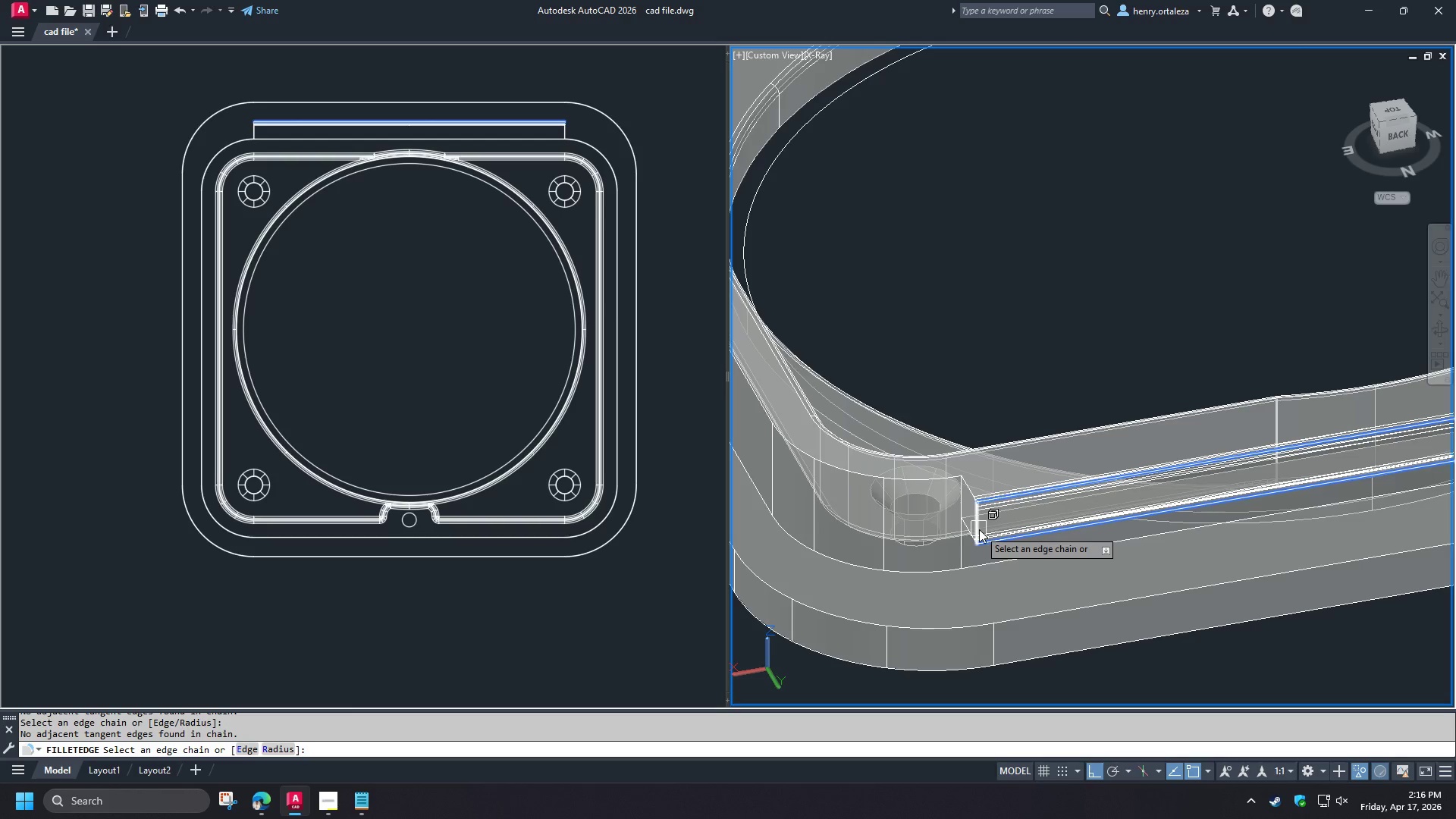 
left_click([977, 526])
 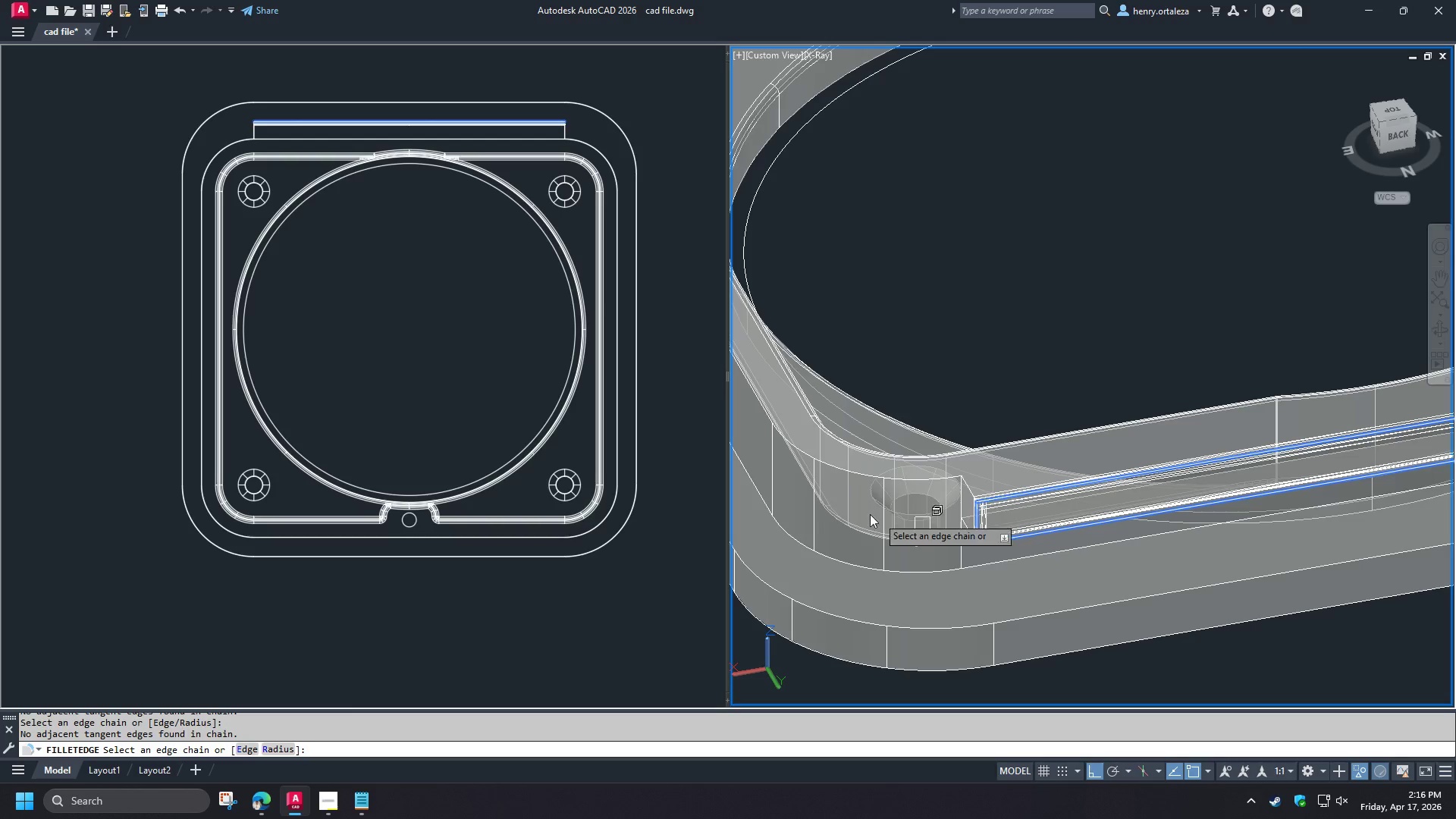 
scroll: coordinate [855, 510], scroll_direction: down, amount: 1.0
 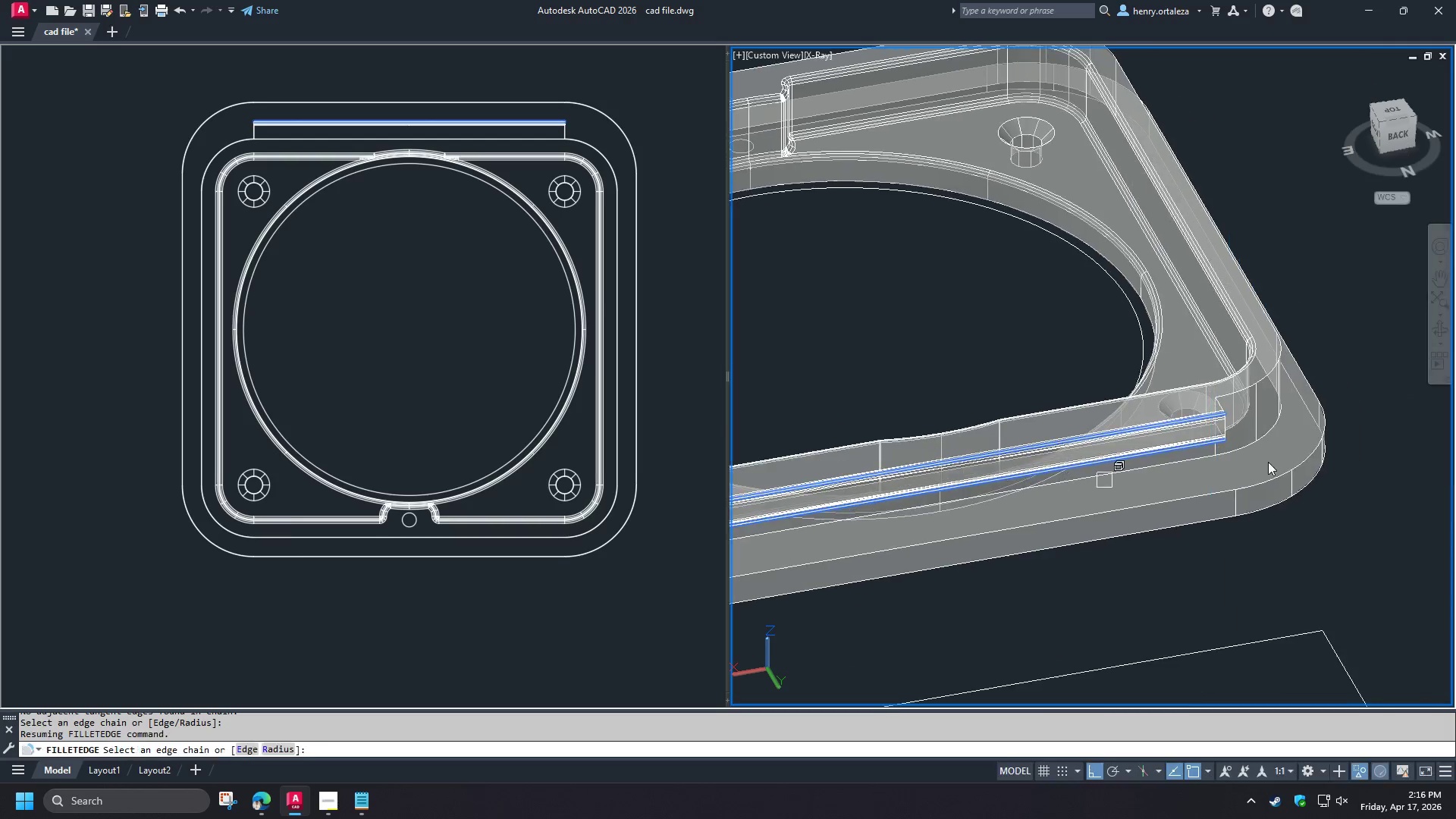 
scroll: coordinate [1256, 432], scroll_direction: up, amount: 3.0
 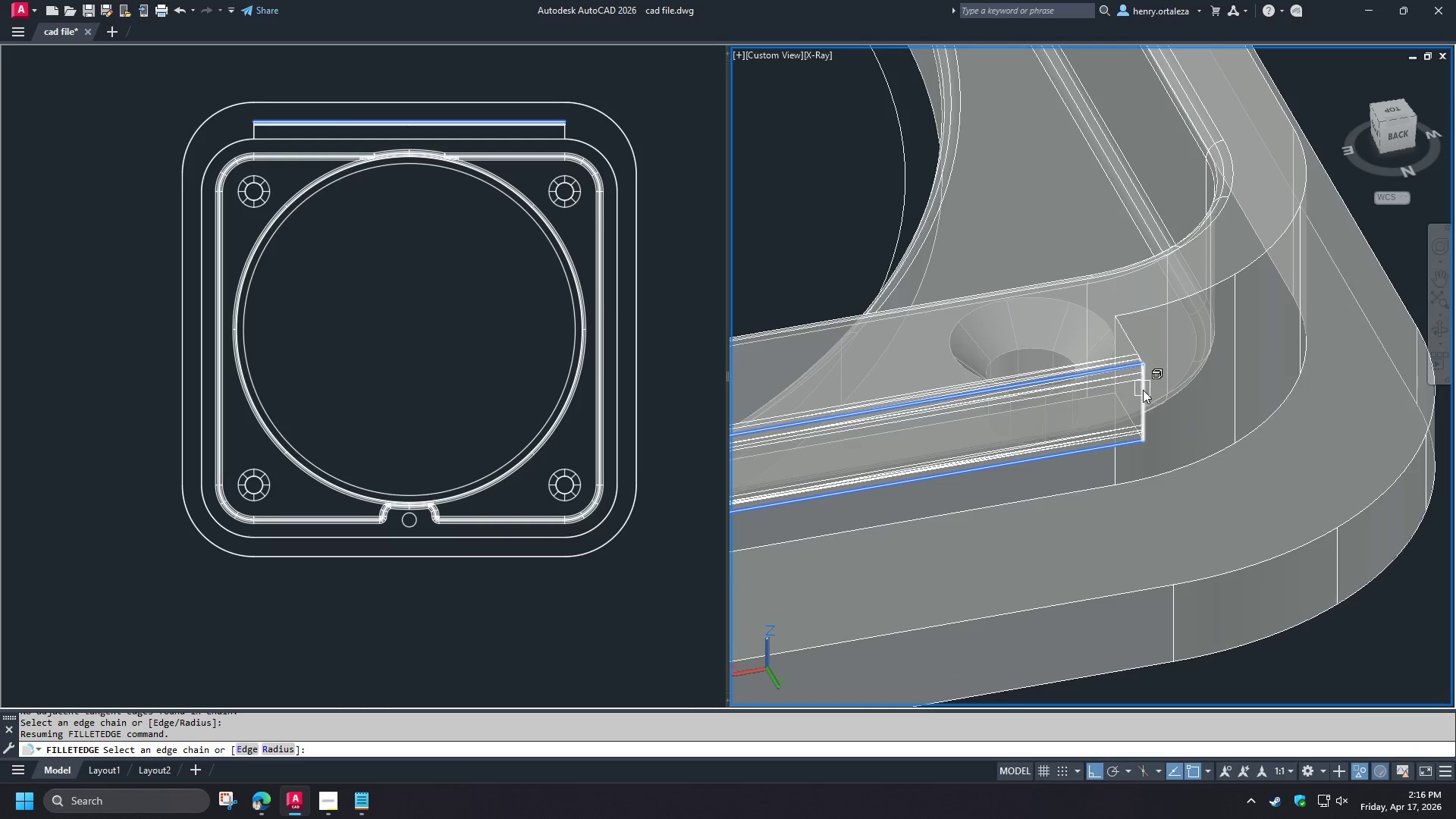 
left_click([1143, 394])
 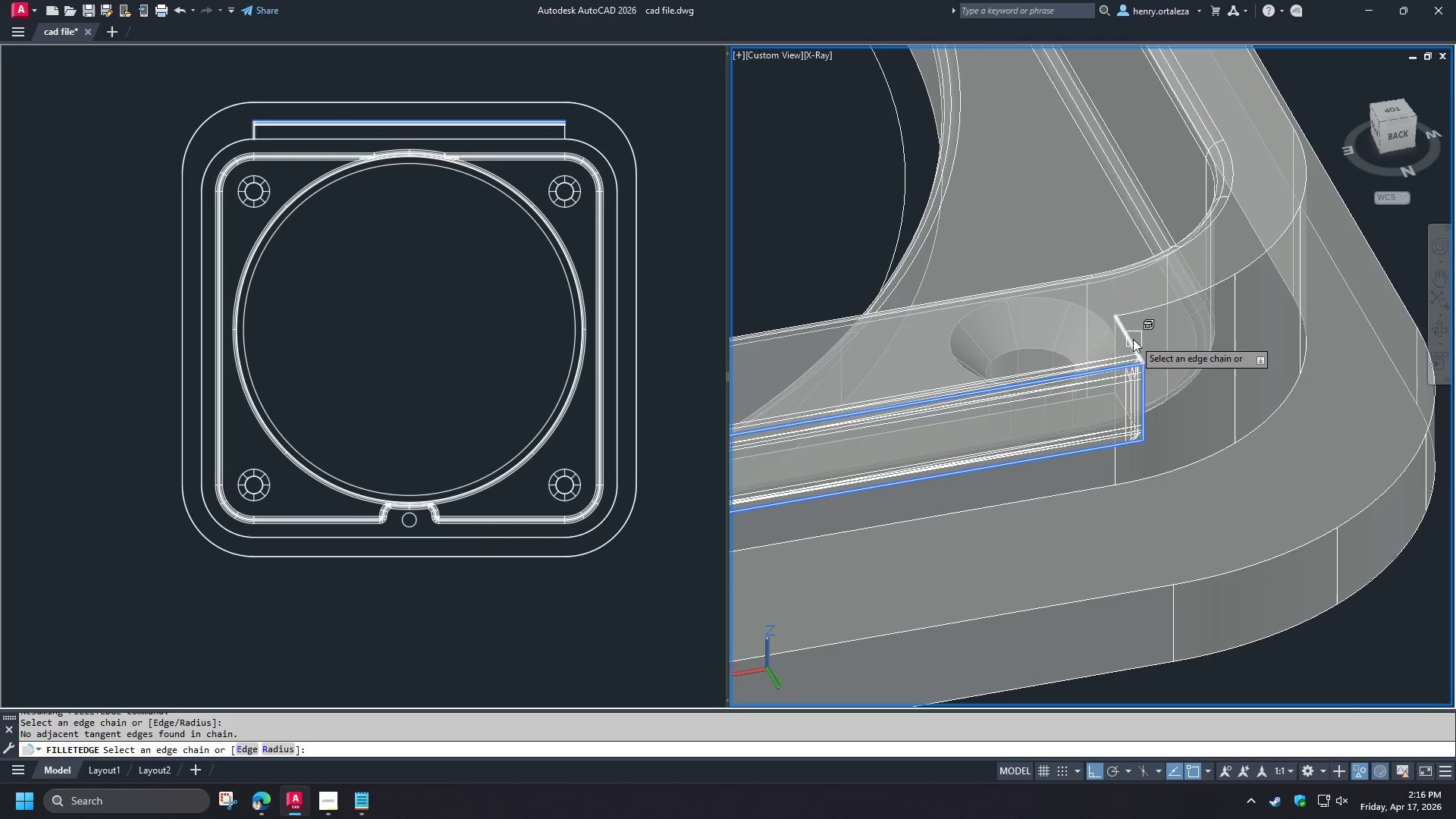 
left_click([1130, 337])
 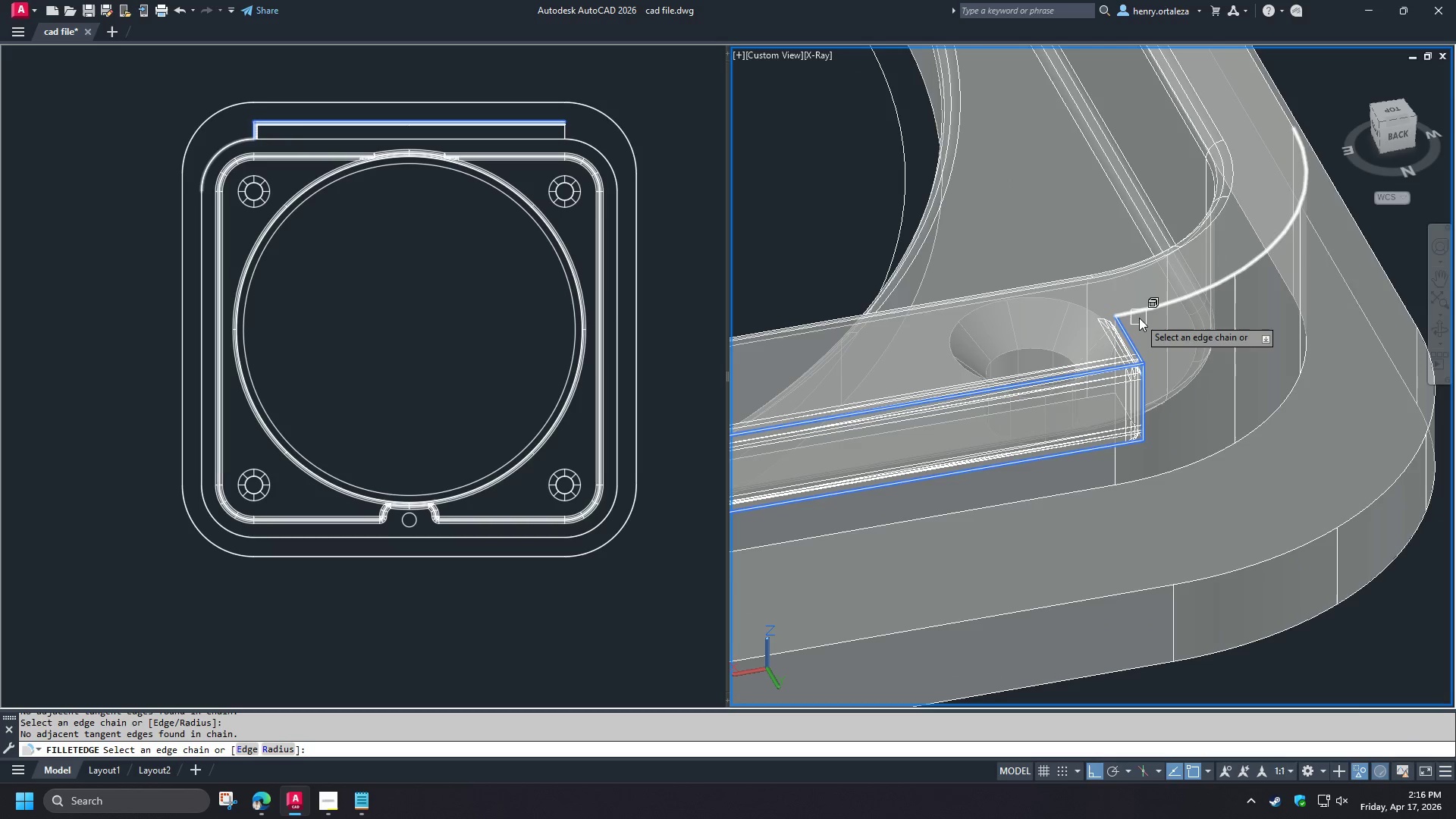 
left_click([1140, 317])
 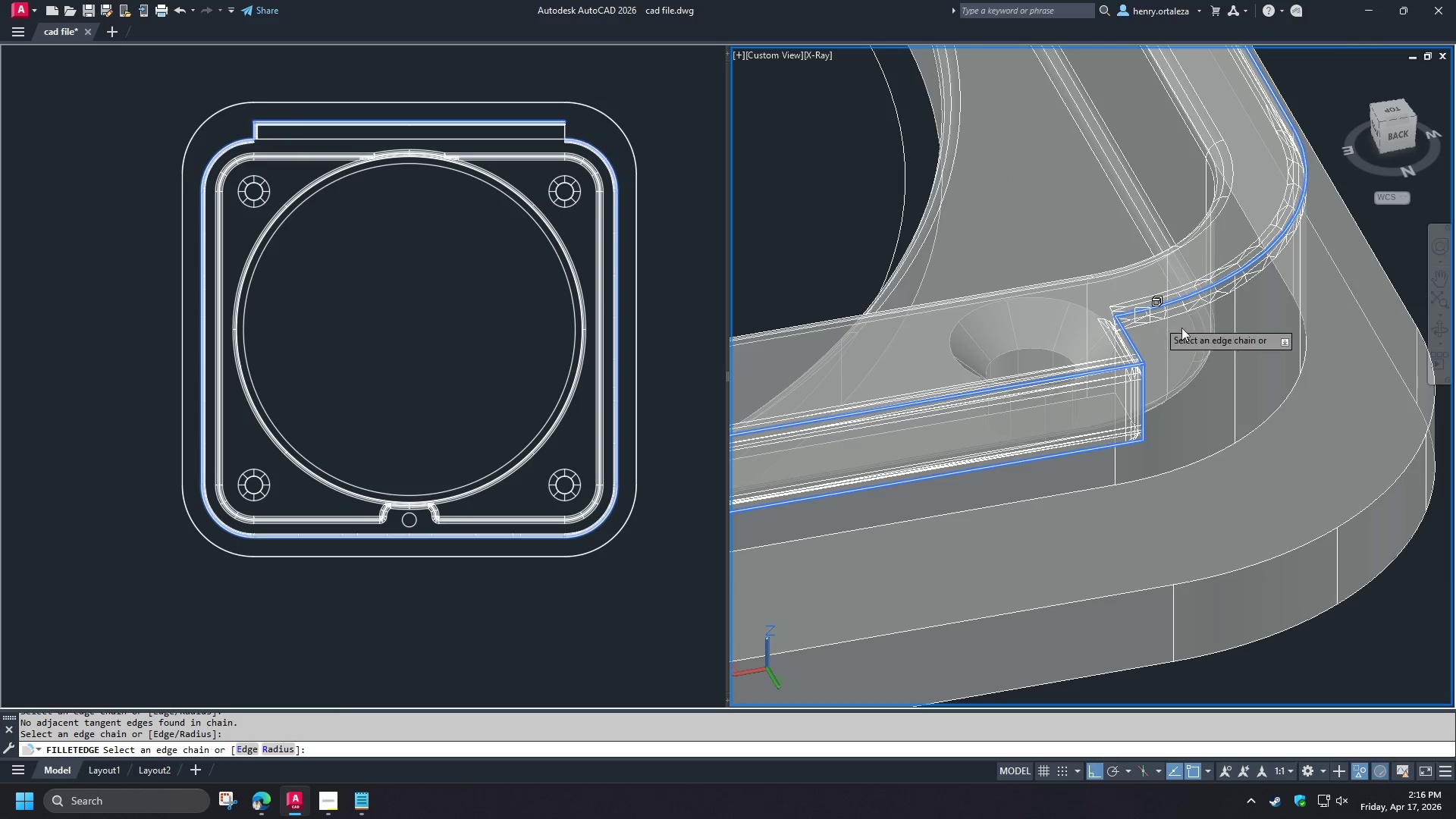 
scroll: coordinate [1219, 363], scroll_direction: down, amount: 4.0
 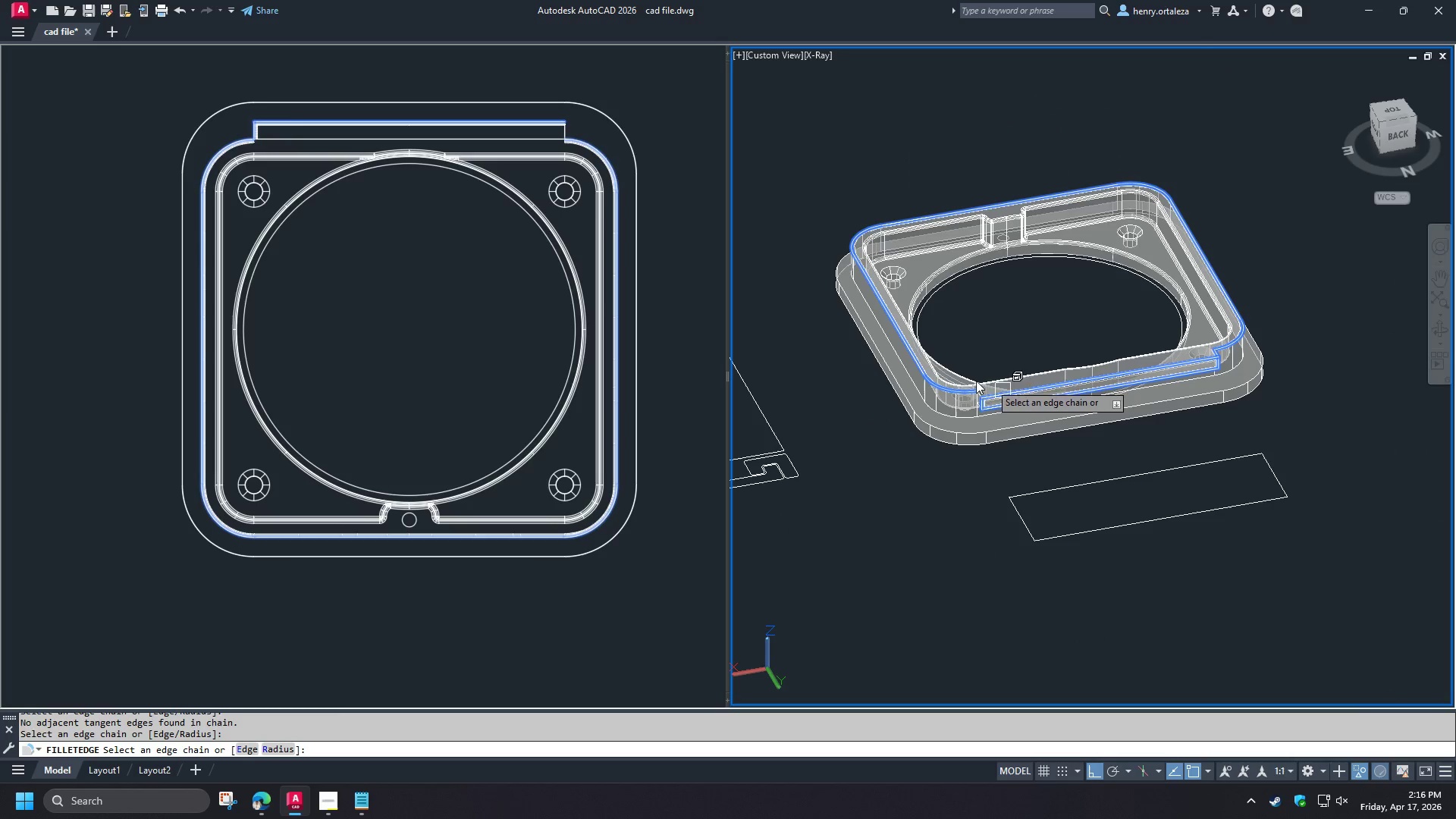 
scroll: coordinate [1000, 432], scroll_direction: up, amount: 7.0
 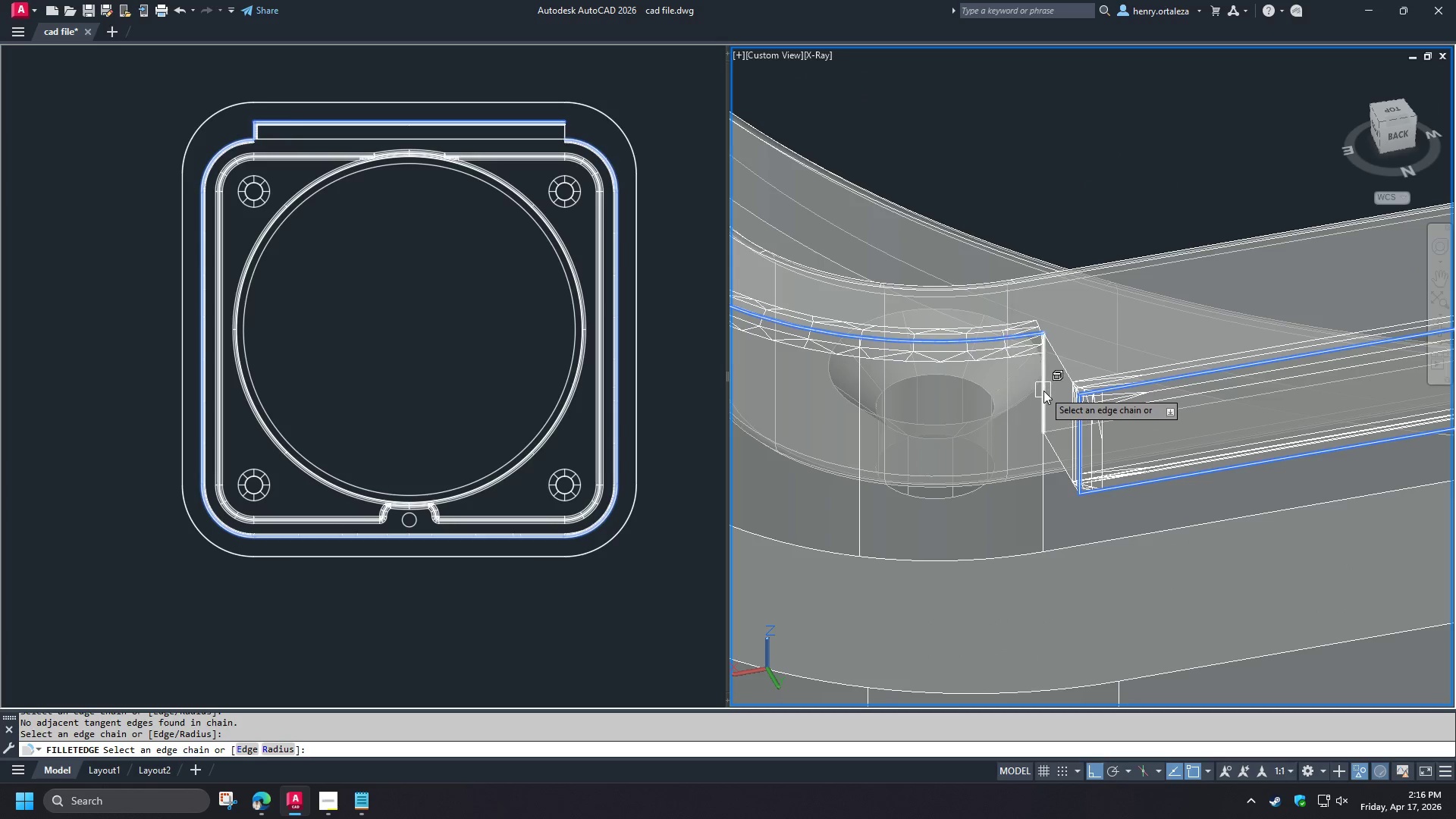 
left_click([1043, 391])
 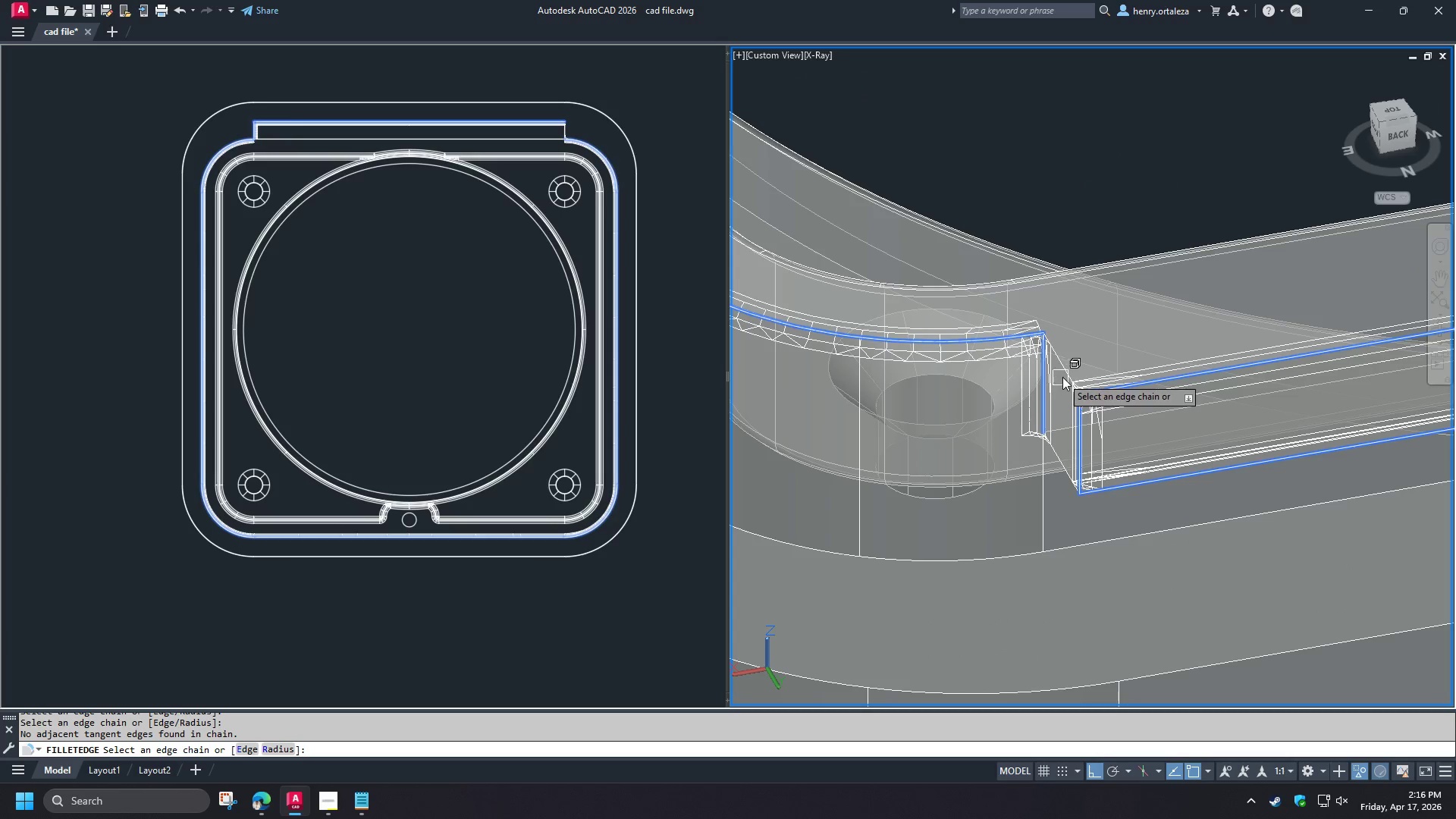 
left_click([1062, 375])
 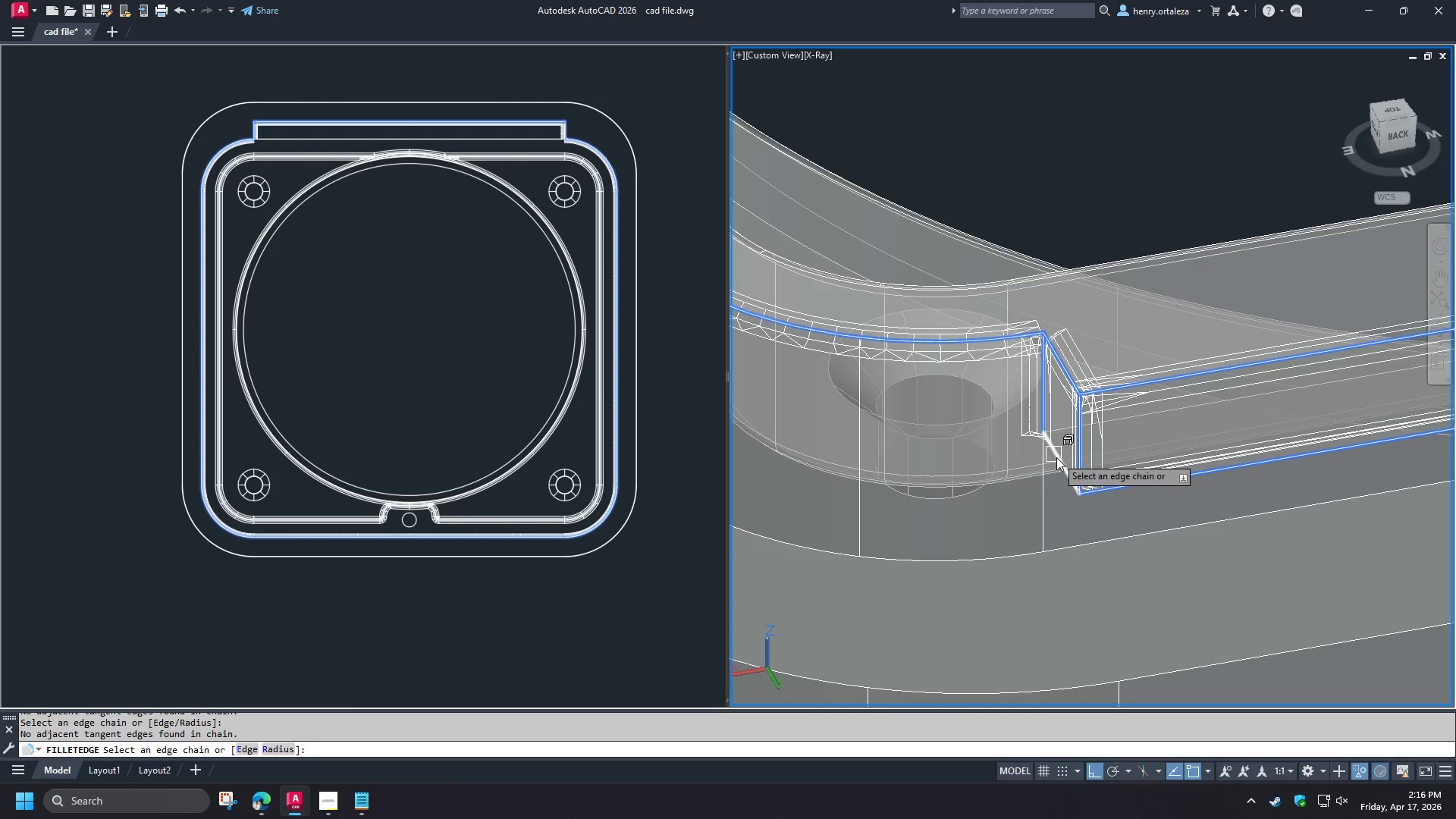 
left_click([1058, 457])
 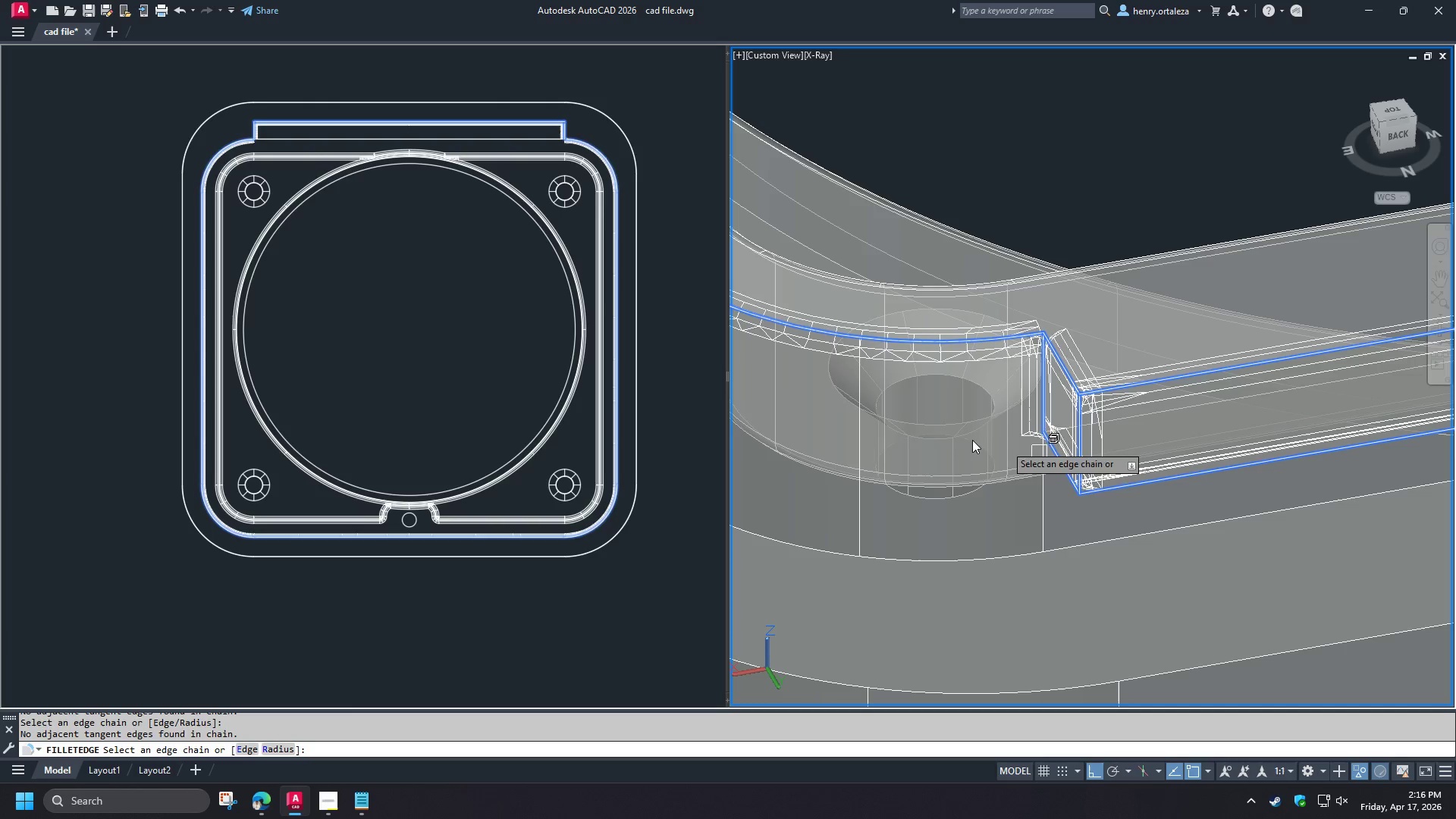 
scroll: coordinate [871, 437], scroll_direction: down, amount: 3.0
 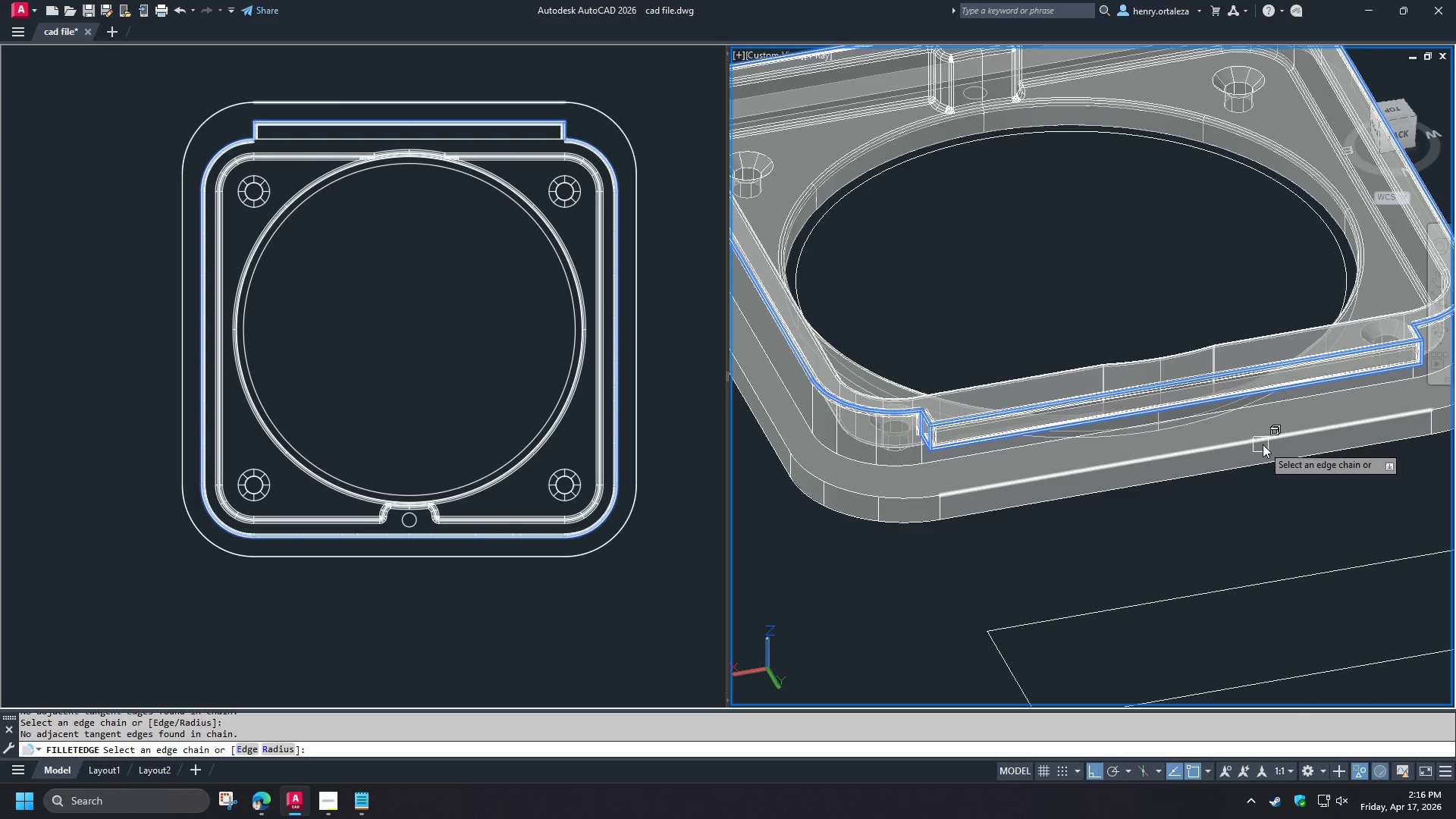 
hold_key(key=ShiftLeft, duration=0.31)
 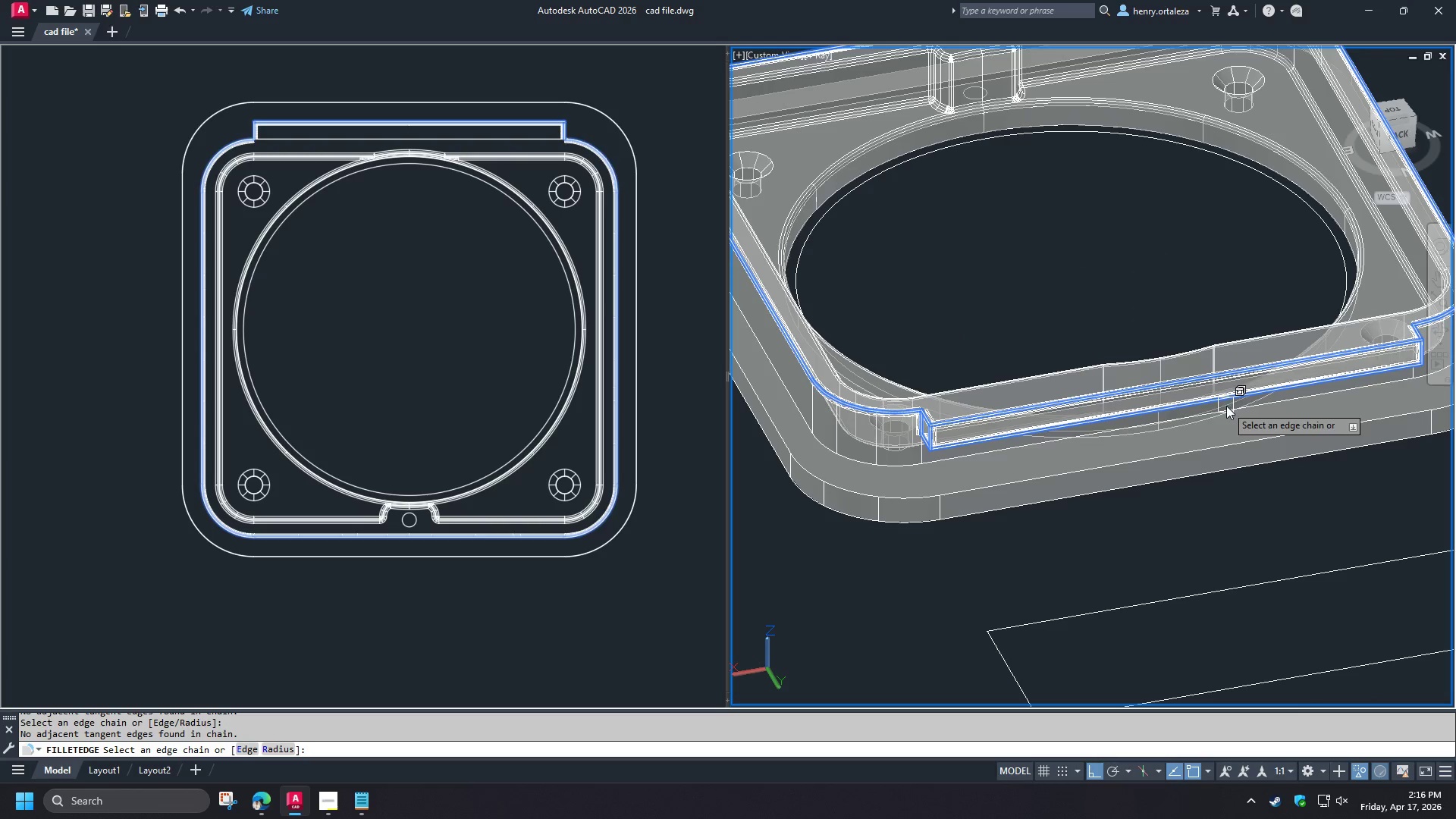 
hold_key(key=ShiftLeft, duration=1.5)
 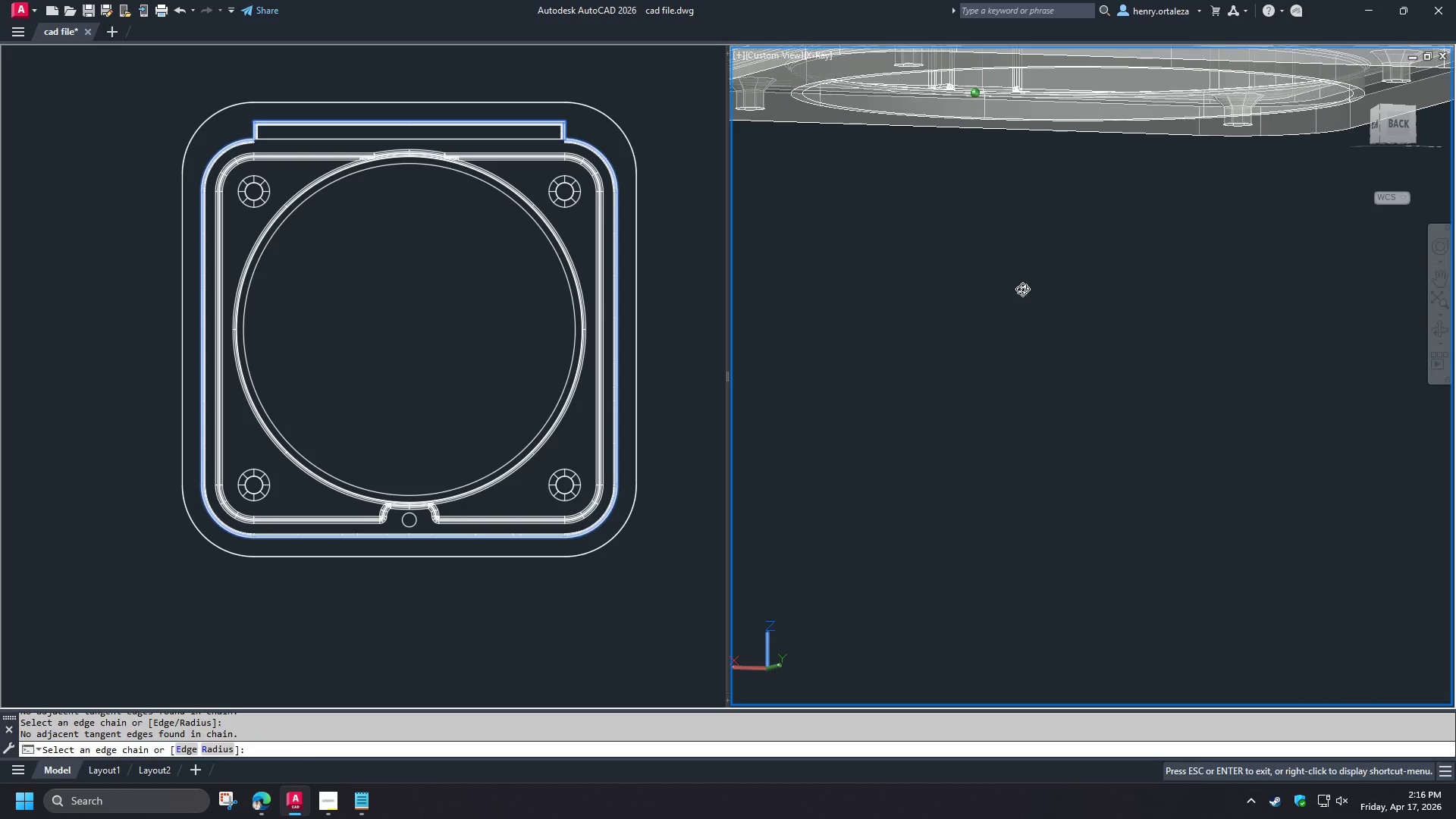 
key(Shift+ShiftLeft)
 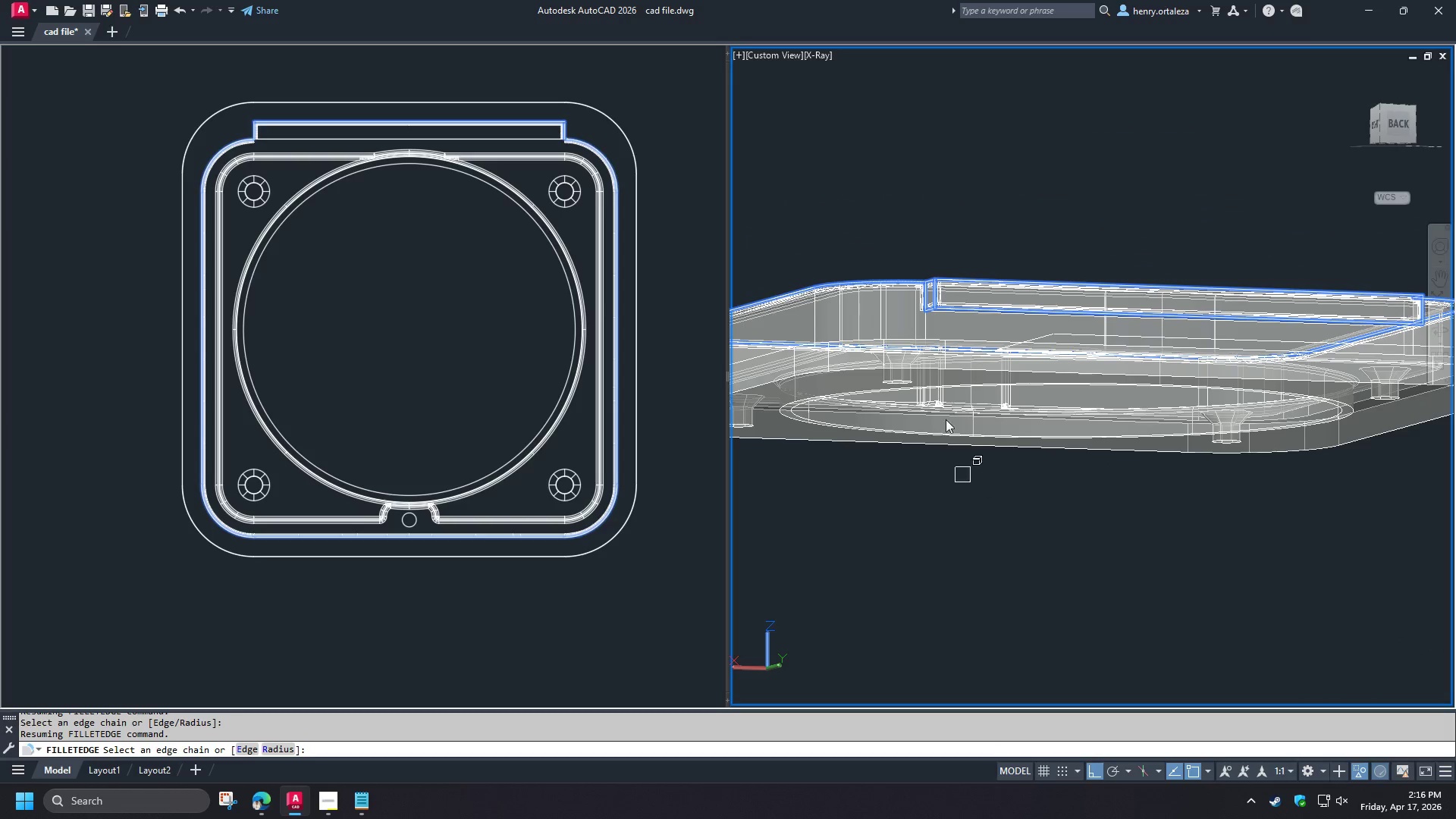 
scroll: coordinate [990, 385], scroll_direction: up, amount: 7.0
 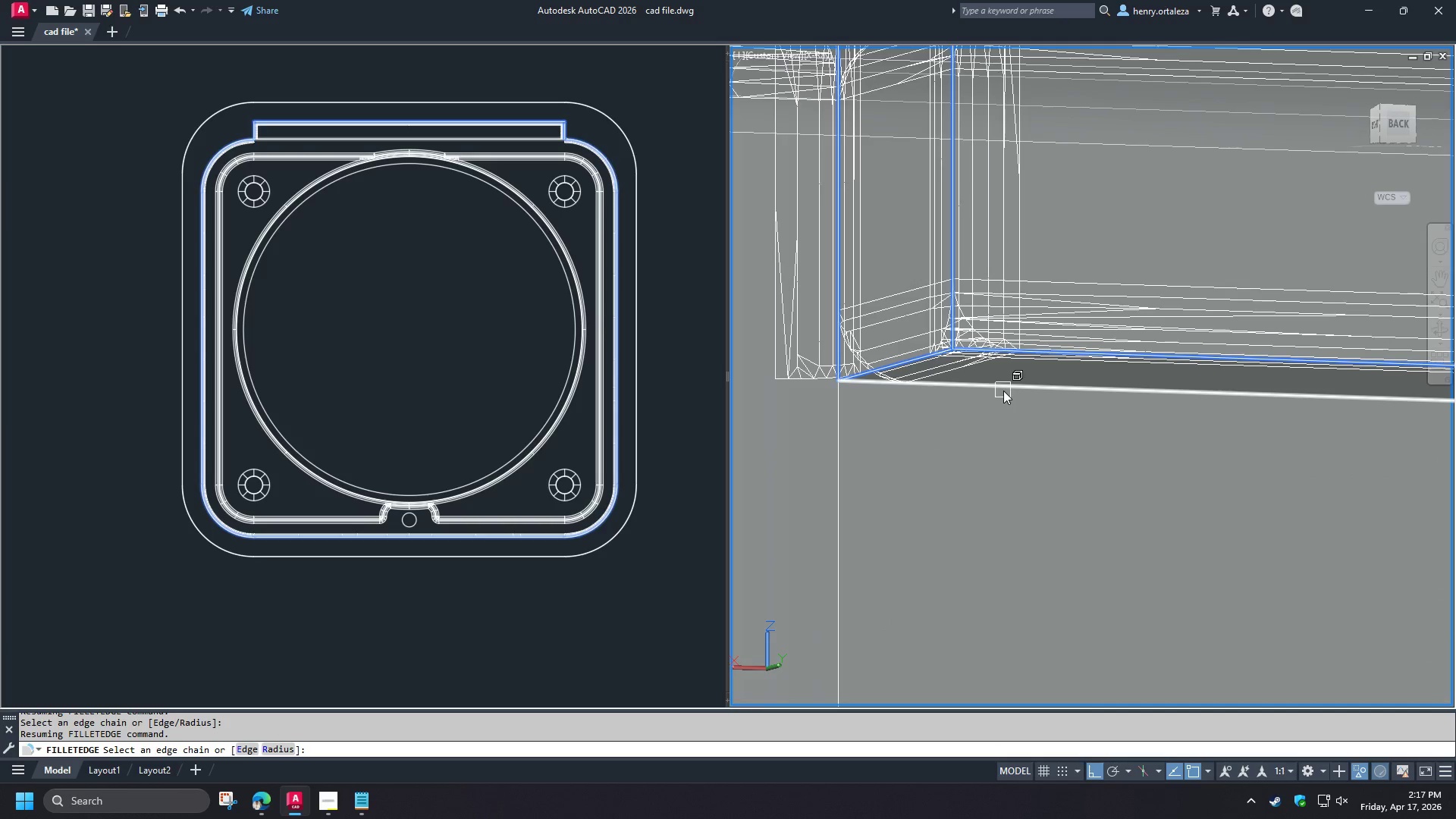 
left_click([1003, 391])
 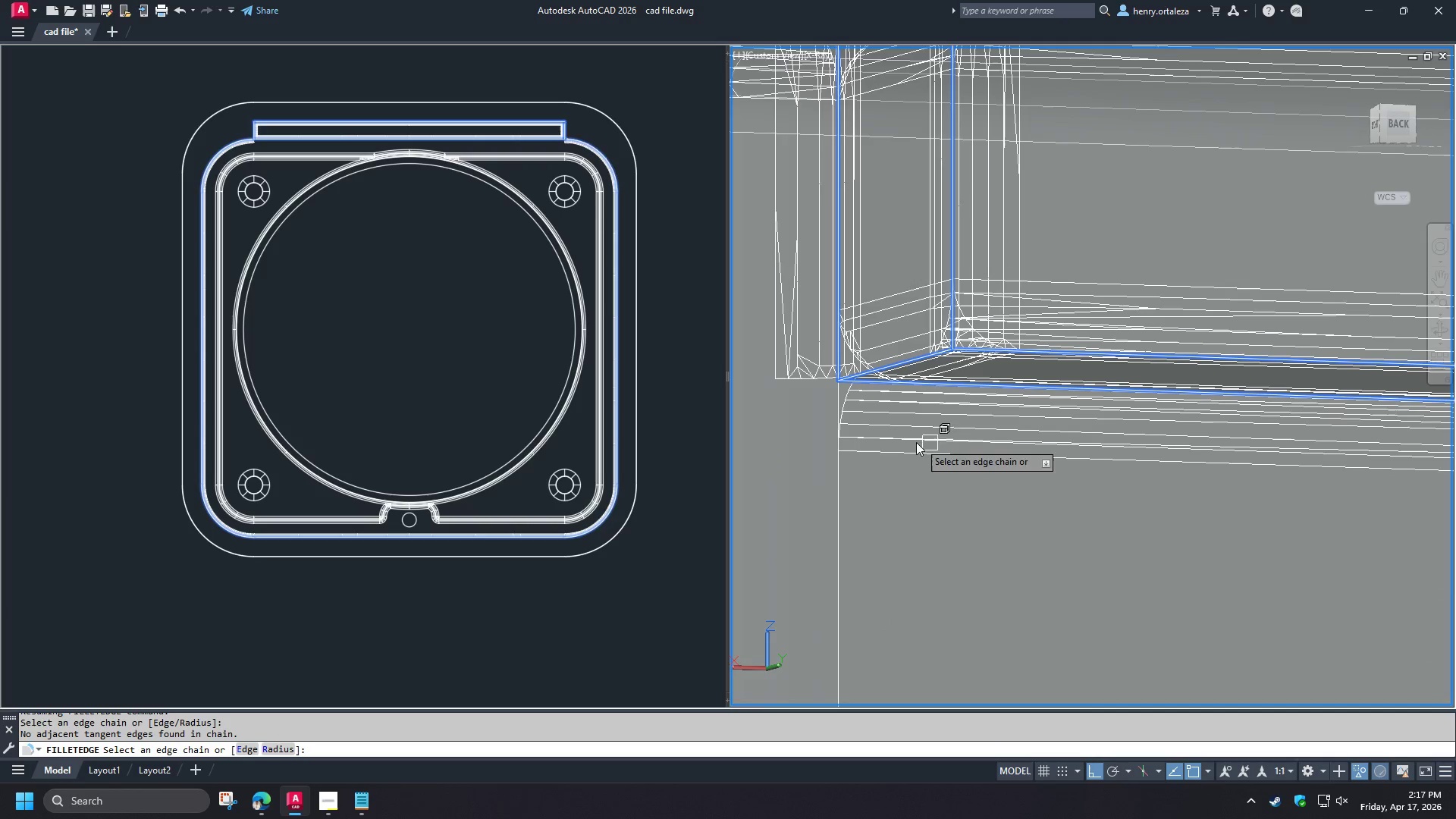 
scroll: coordinate [869, 450], scroll_direction: down, amount: 3.0
 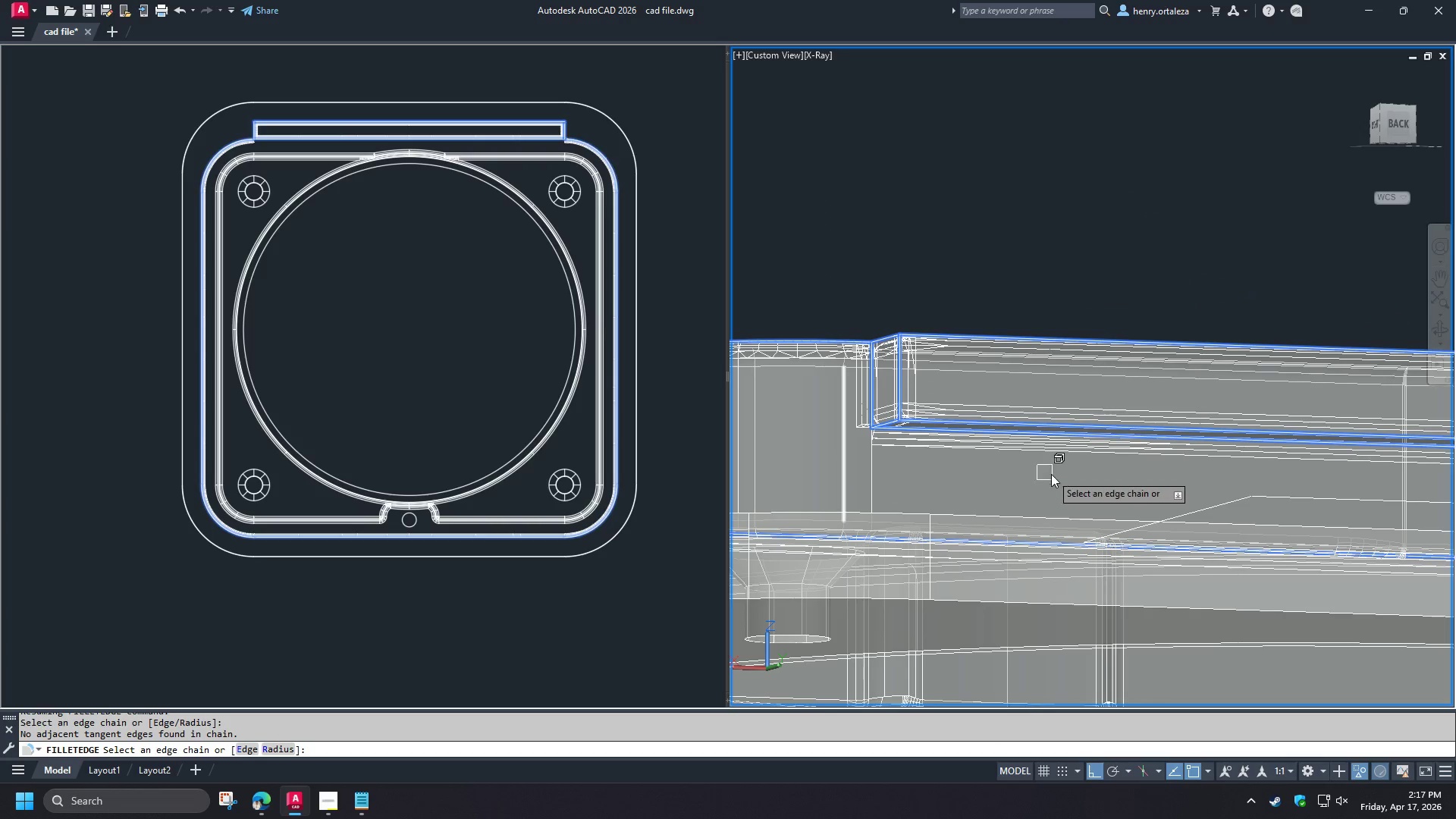 
scroll: coordinate [878, 423], scroll_direction: up, amount: 4.0
 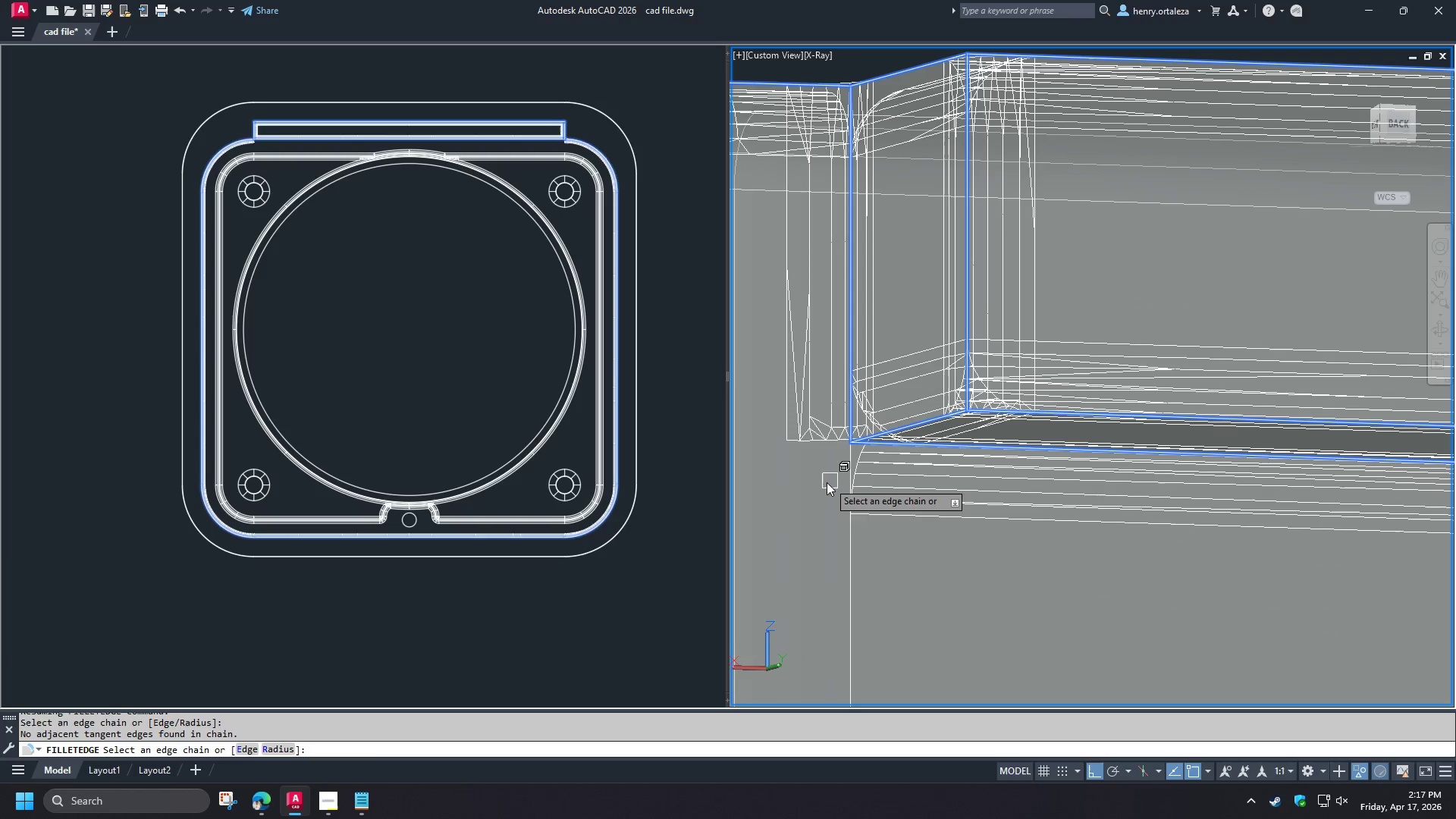 
scroll: coordinate [814, 485], scroll_direction: down, amount: 4.0
 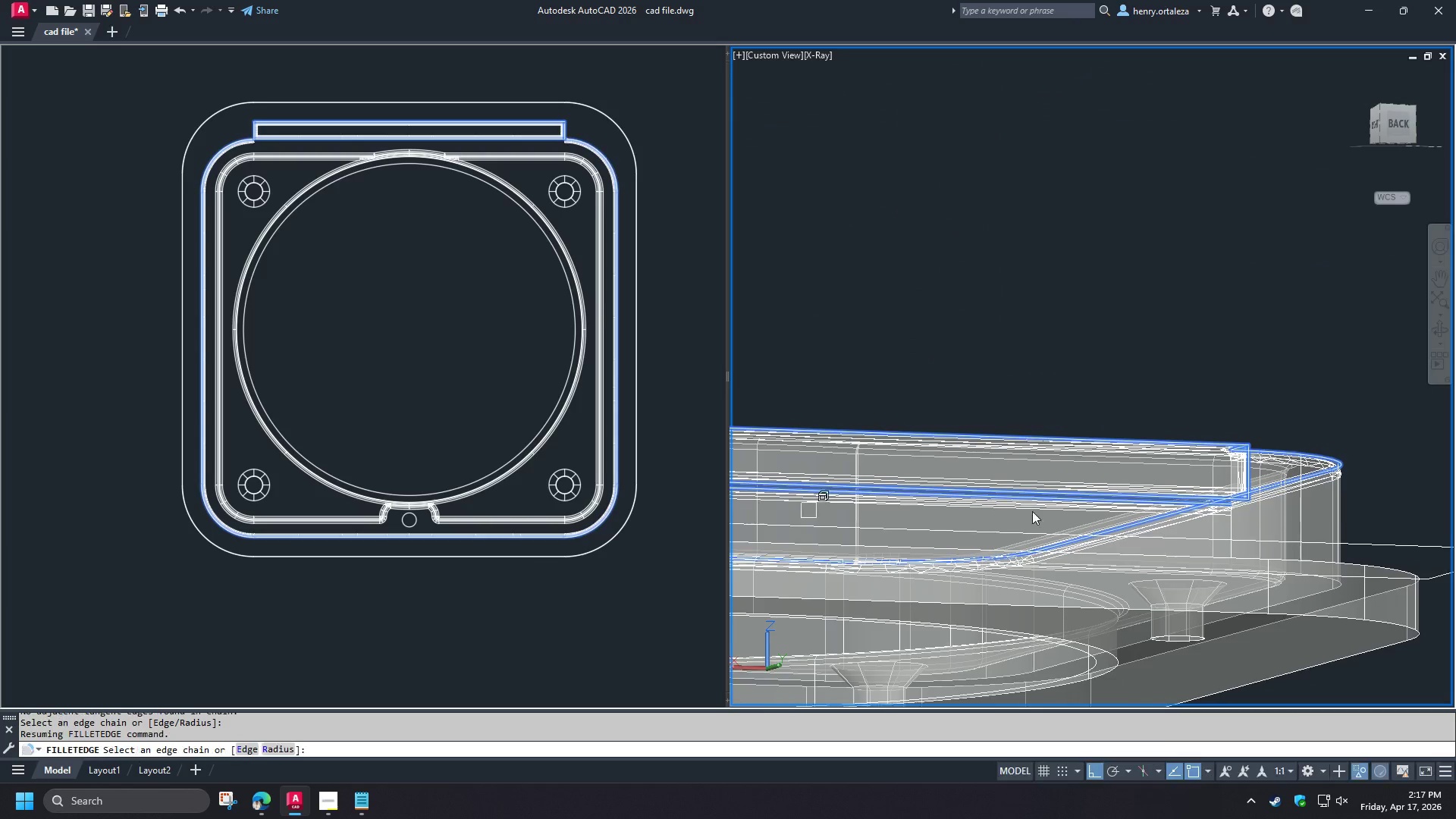 
scroll: coordinate [1181, 492], scroll_direction: up, amount: 7.0
 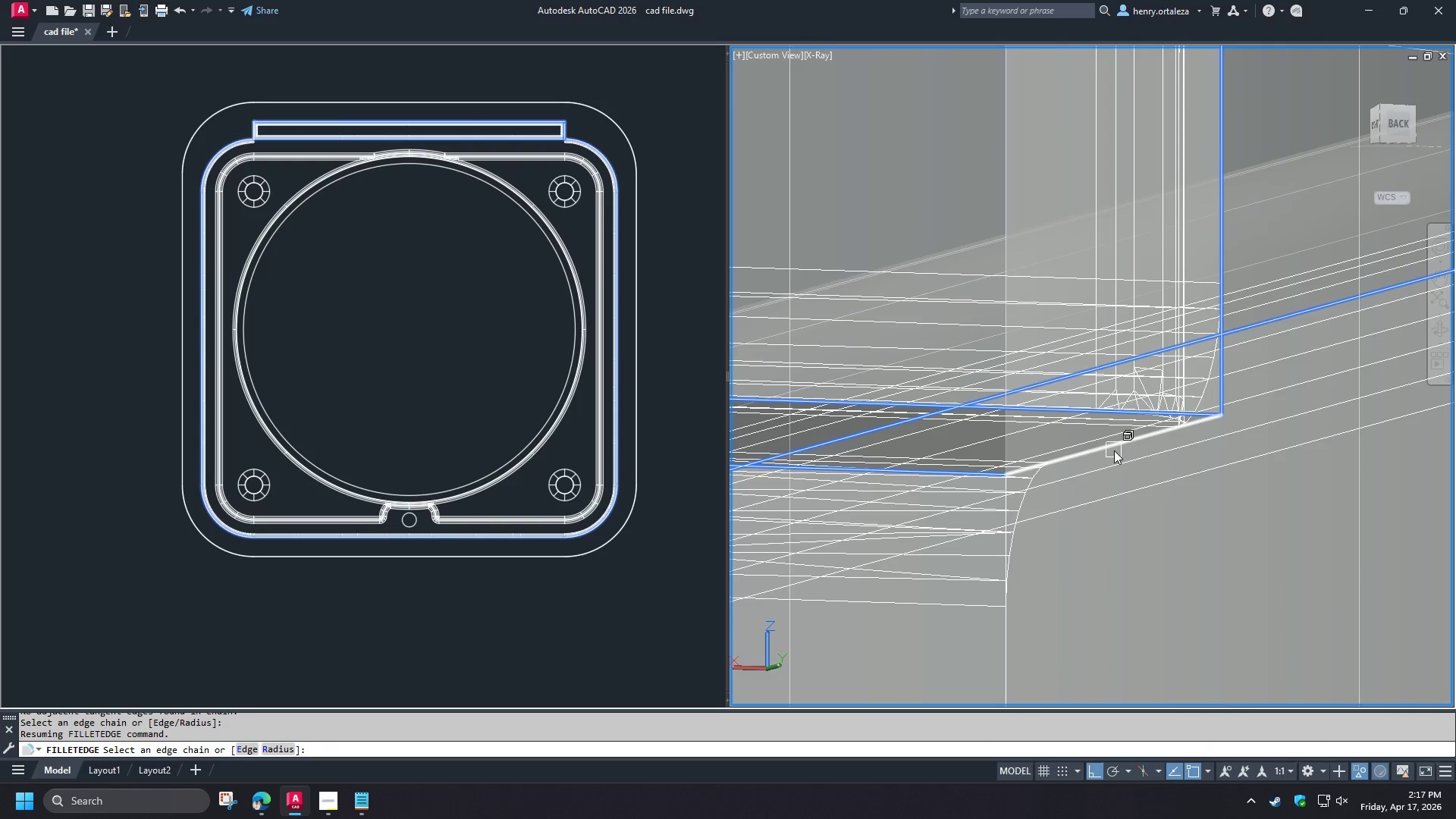 
left_click([1114, 450])
 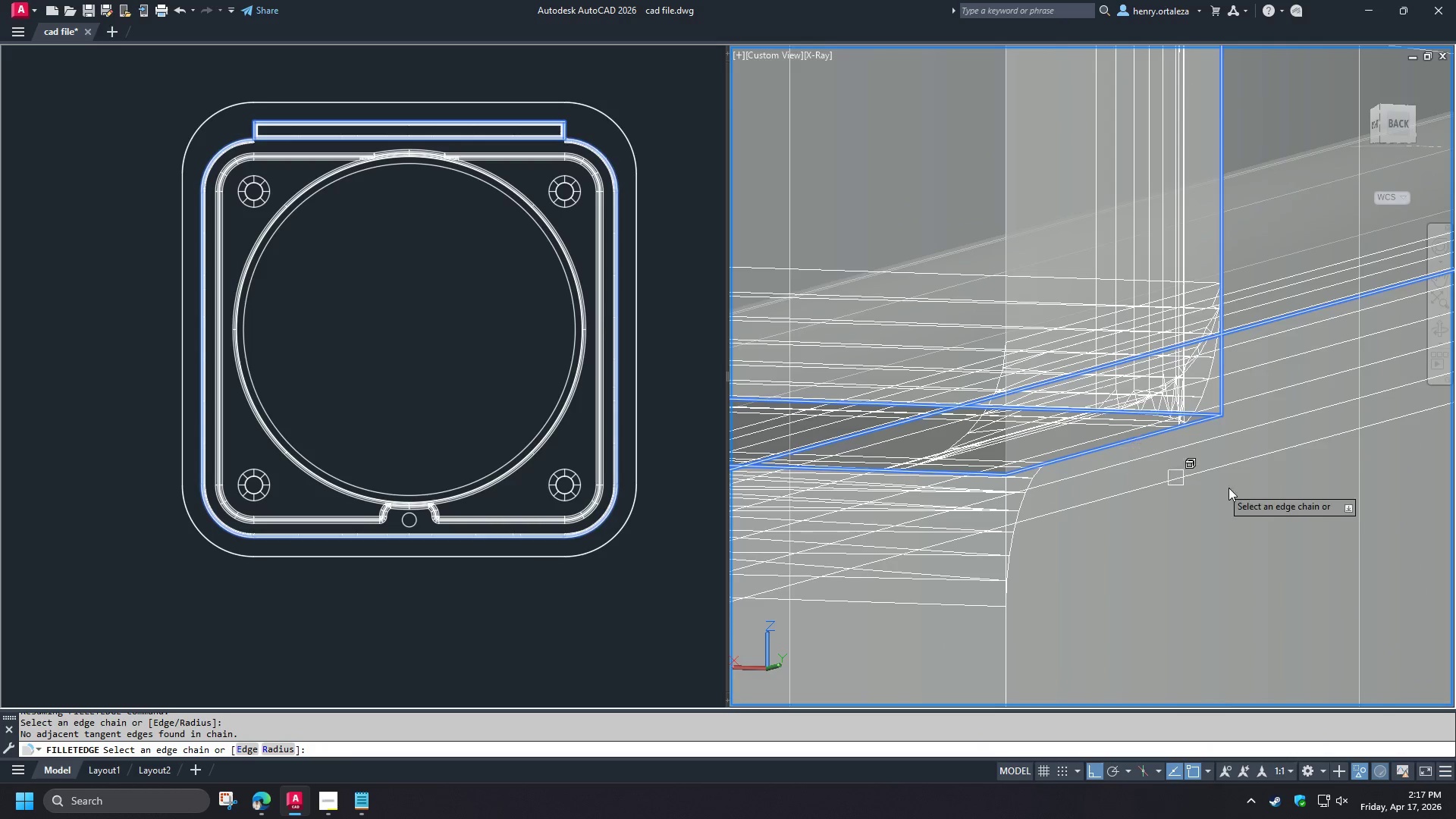 
scroll: coordinate [1289, 499], scroll_direction: down, amount: 7.0
 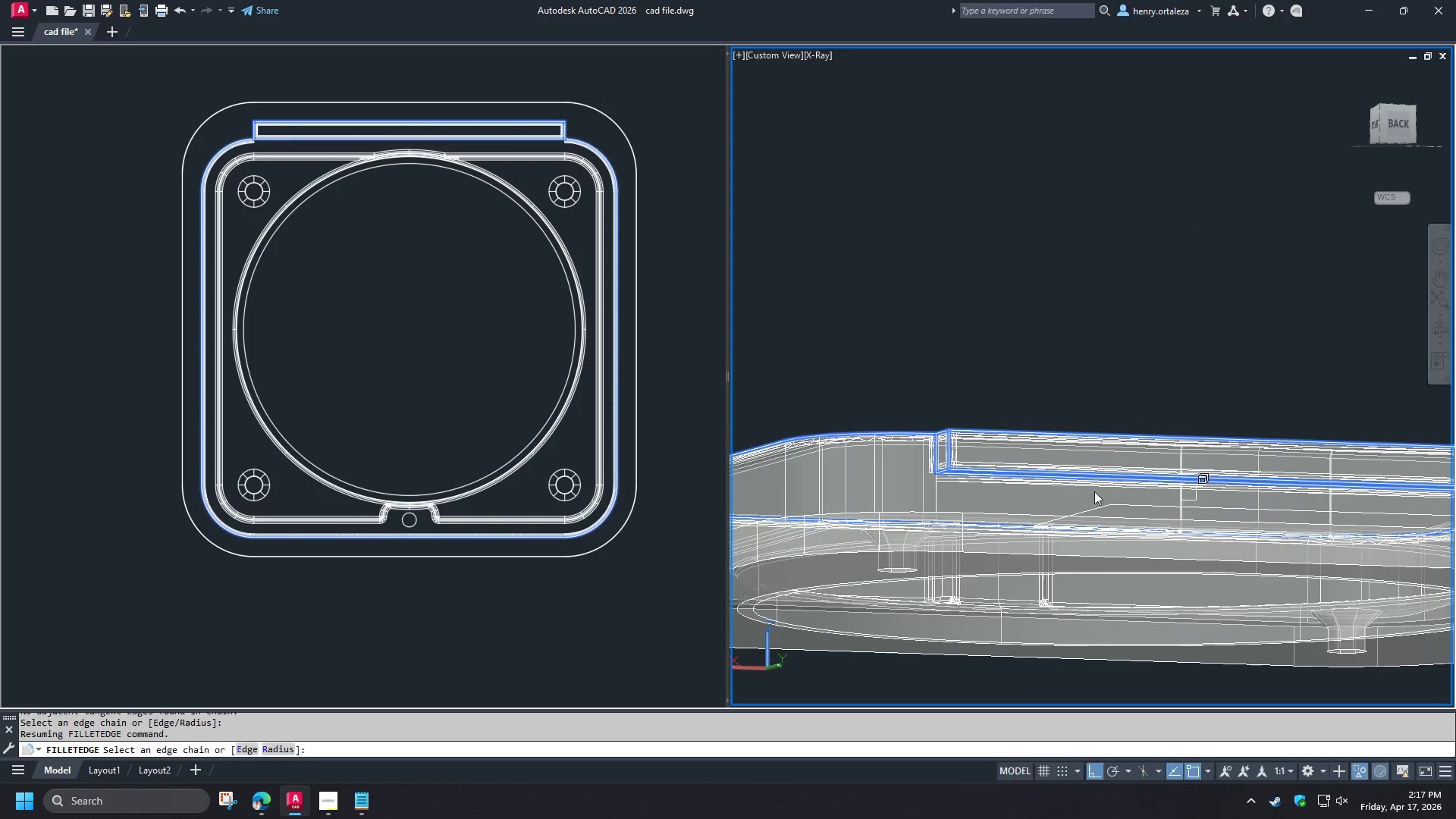 
scroll: coordinate [918, 488], scroll_direction: up, amount: 5.0
 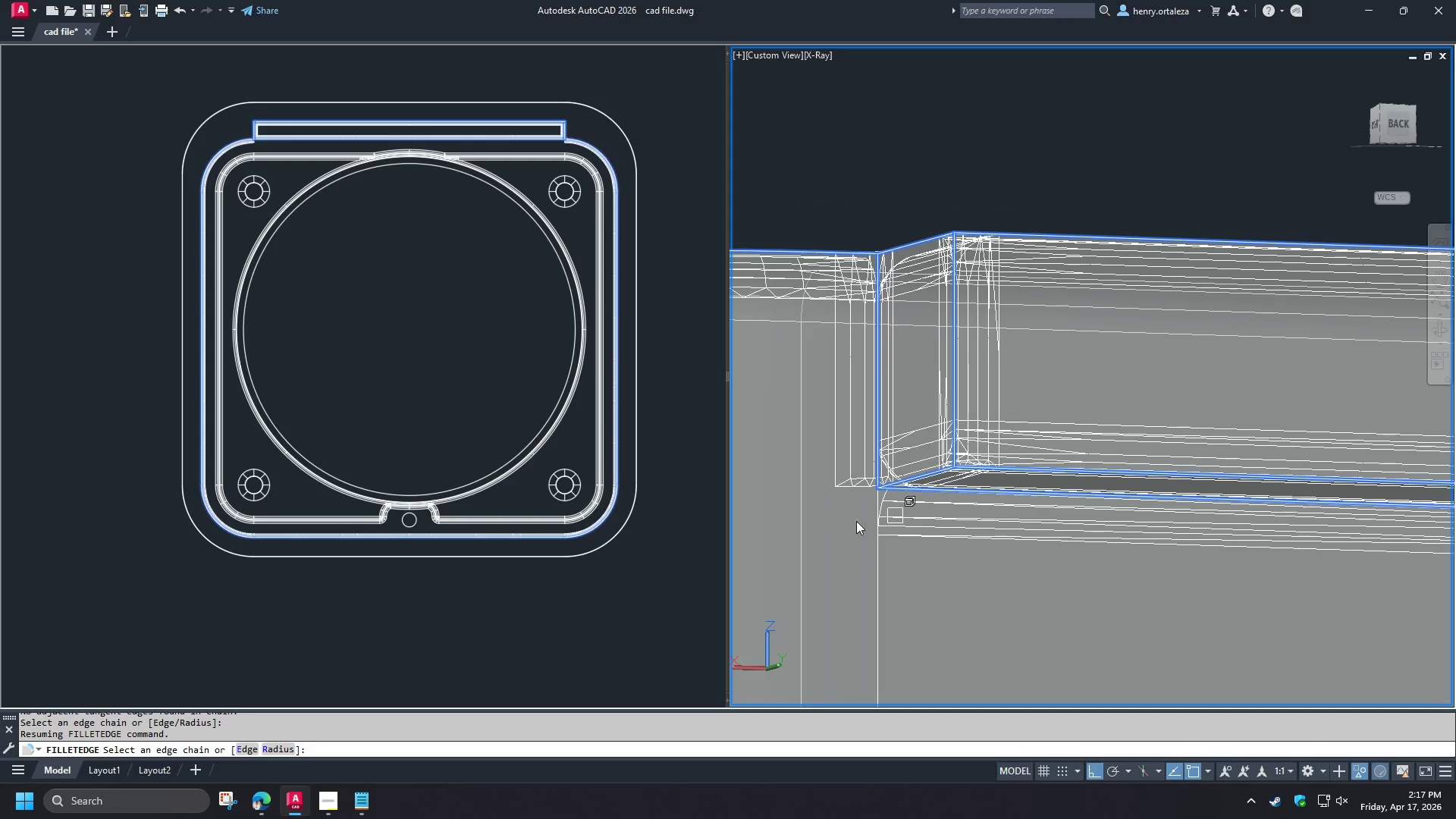 
hold_key(key=ShiftLeft, duration=1.11)
 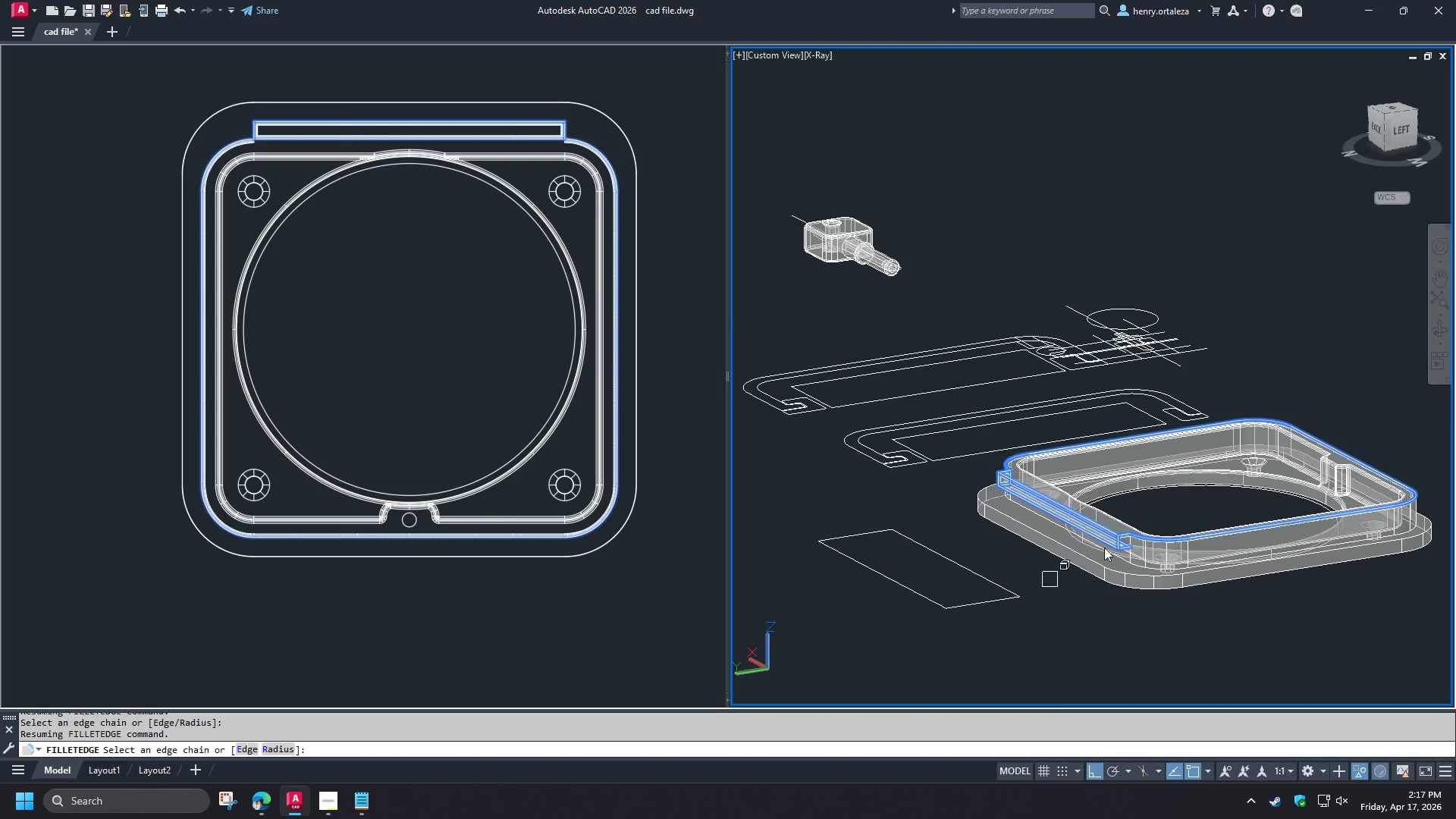 
scroll: coordinate [962, 513], scroll_direction: down, amount: 7.0
 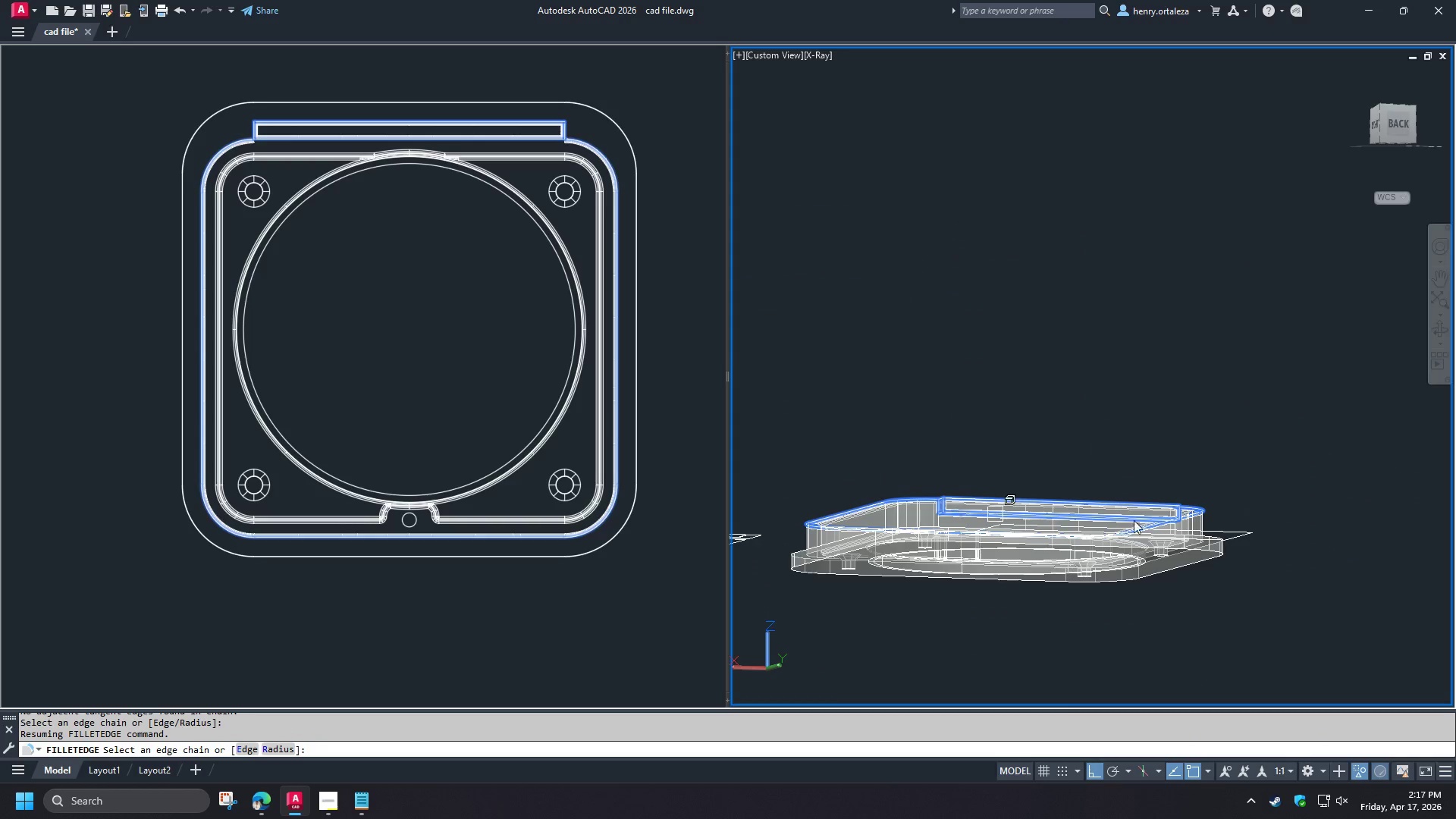 
scroll: coordinate [1181, 539], scroll_direction: up, amount: 8.0
 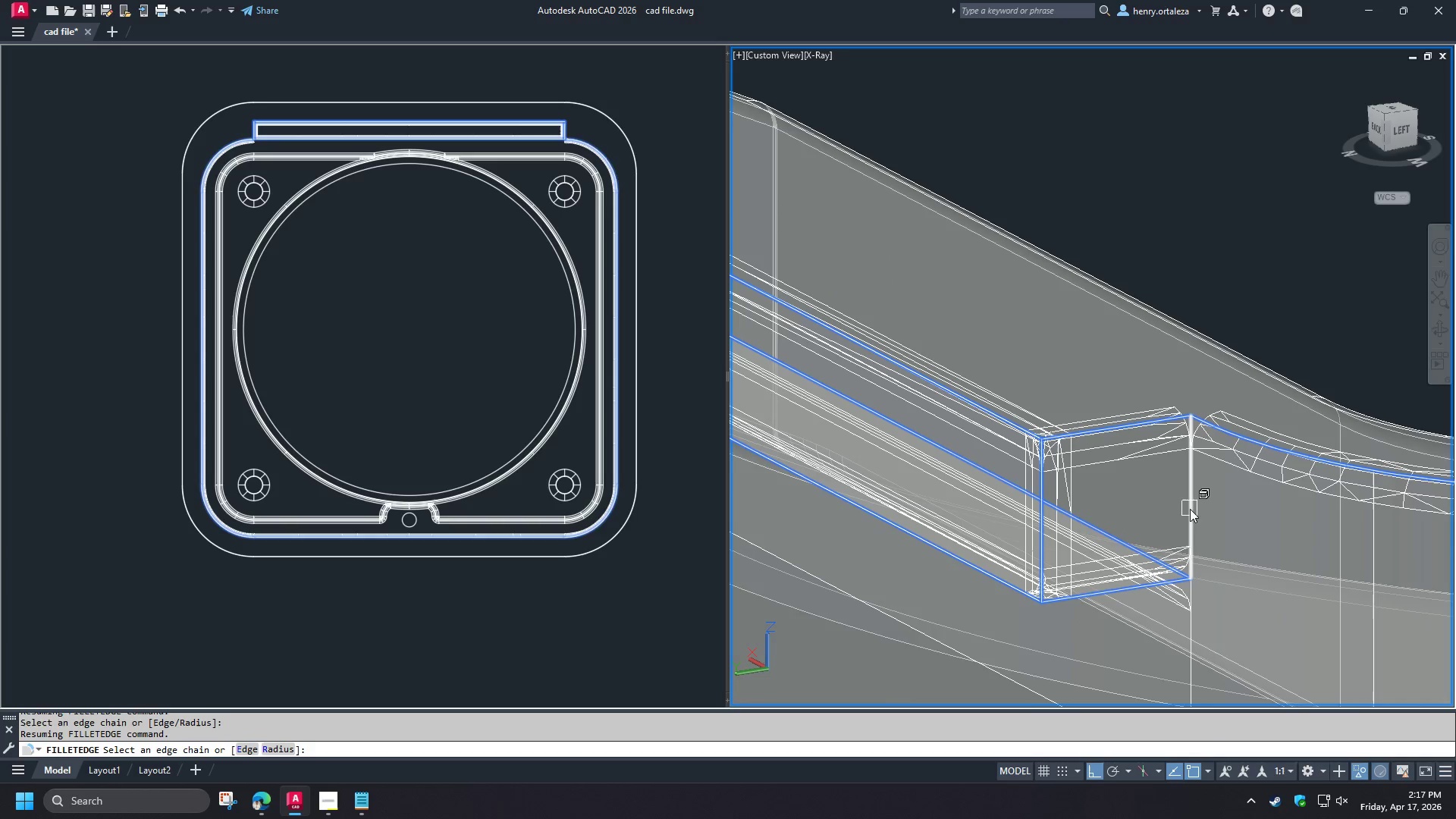 
left_click([1190, 509])
 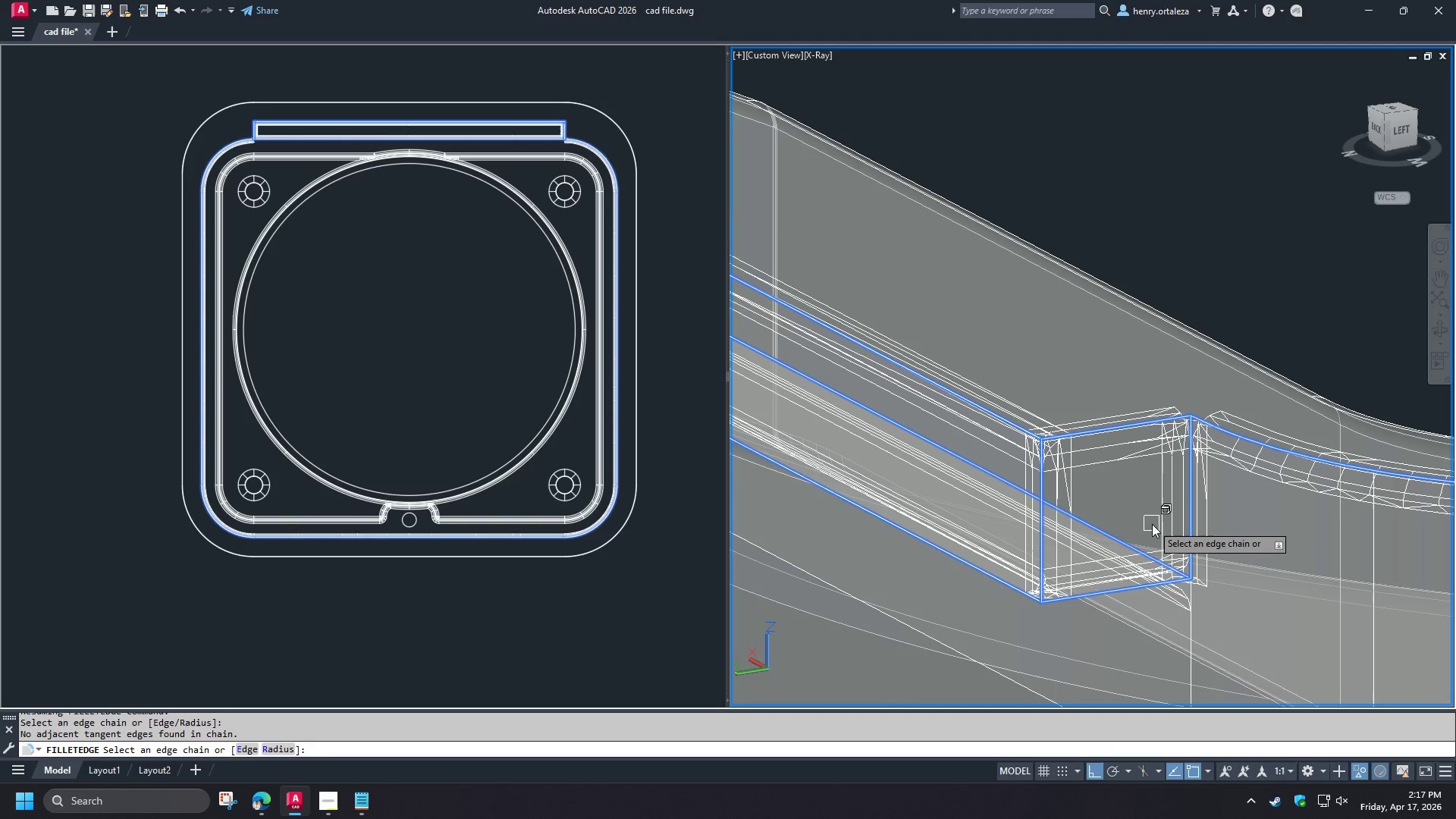 
scroll: coordinate [1152, 524], scroll_direction: down, amount: 2.0
 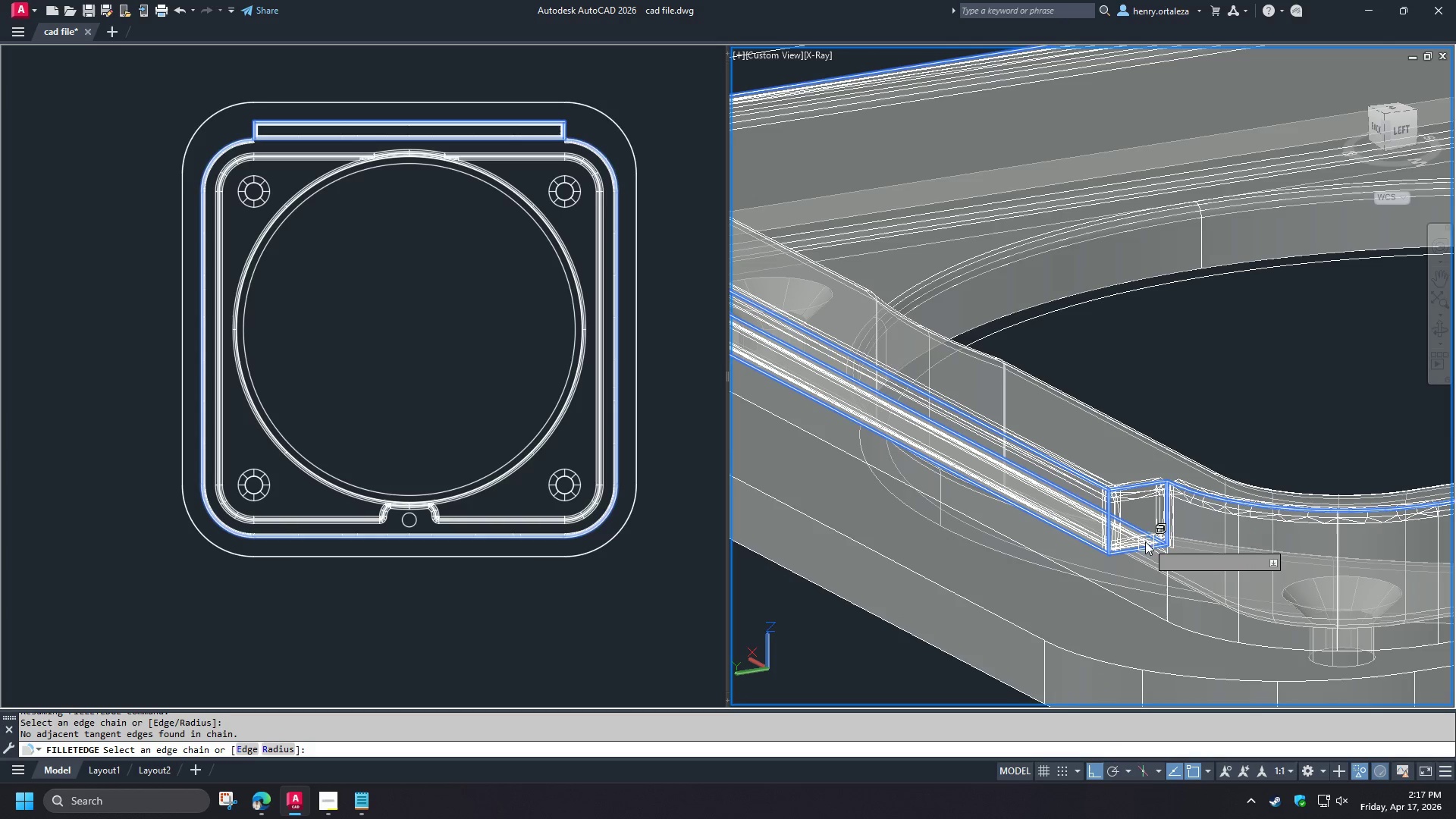 
key(Space)
 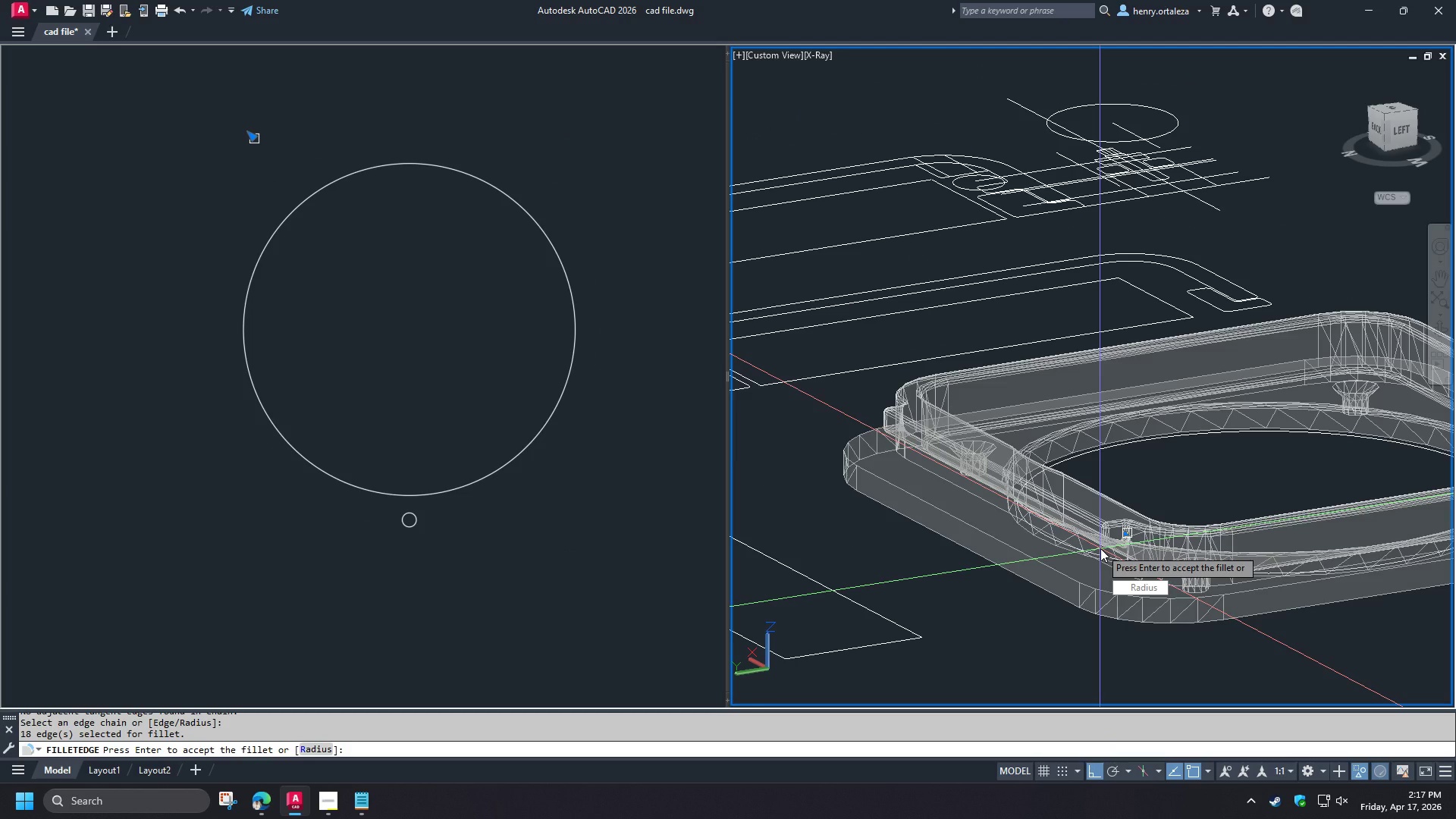 
scroll: coordinate [1101, 547], scroll_direction: down, amount: 2.0
 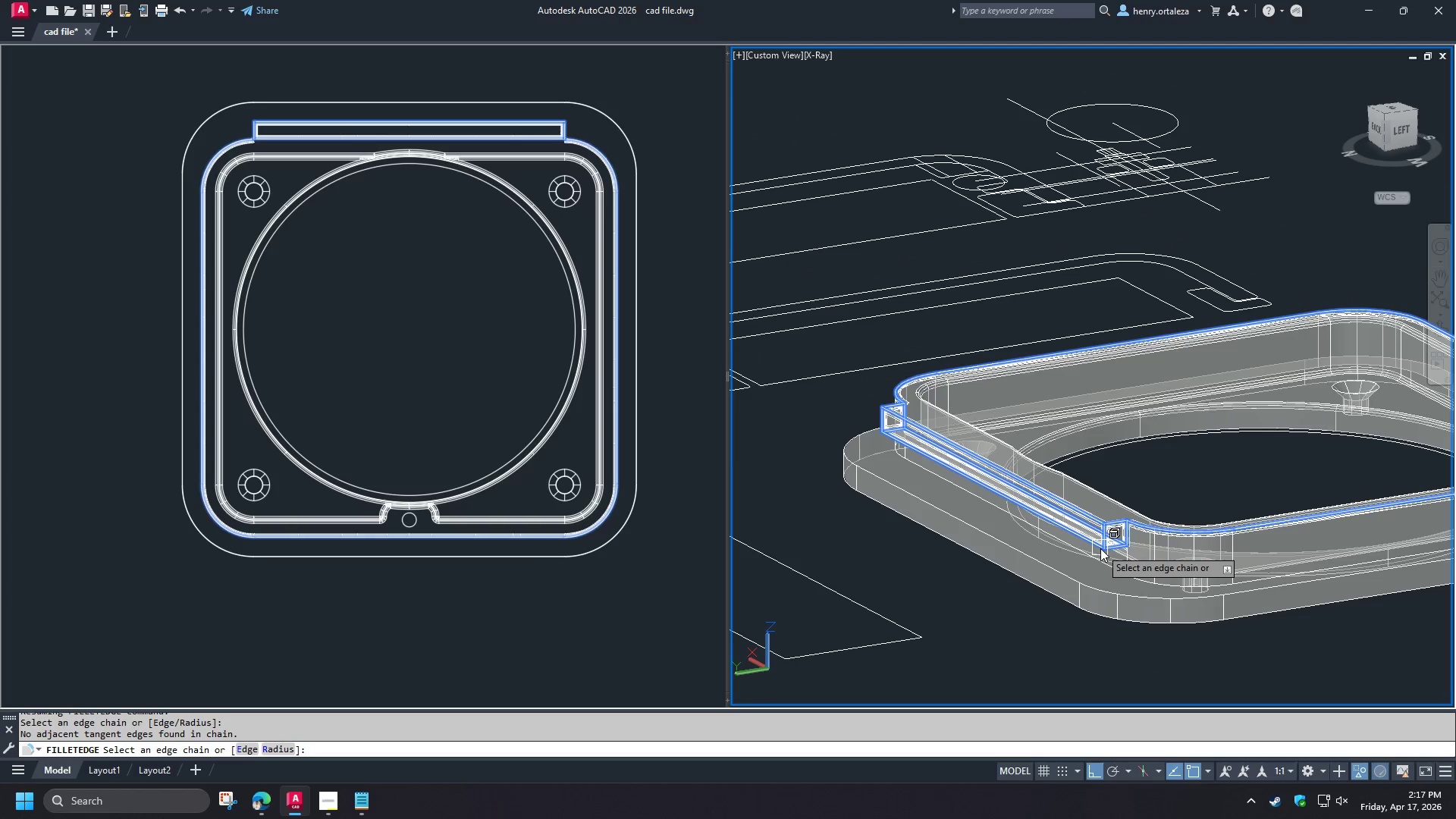 
key(Space)
 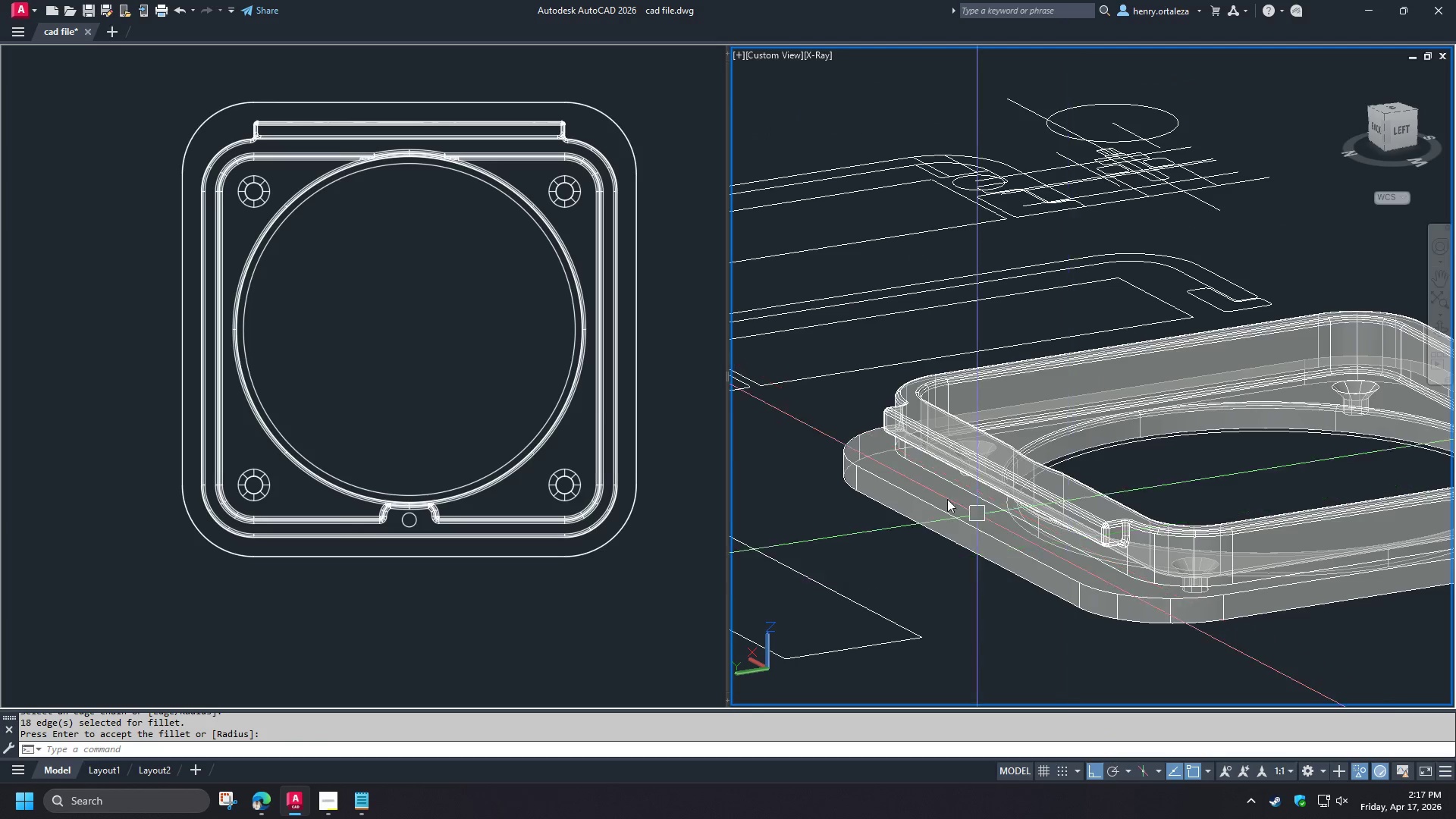 
hold_key(key=ShiftLeft, duration=1.5)
scroll: coordinate [871, 464], scroll_direction: up, amount: 1.0
 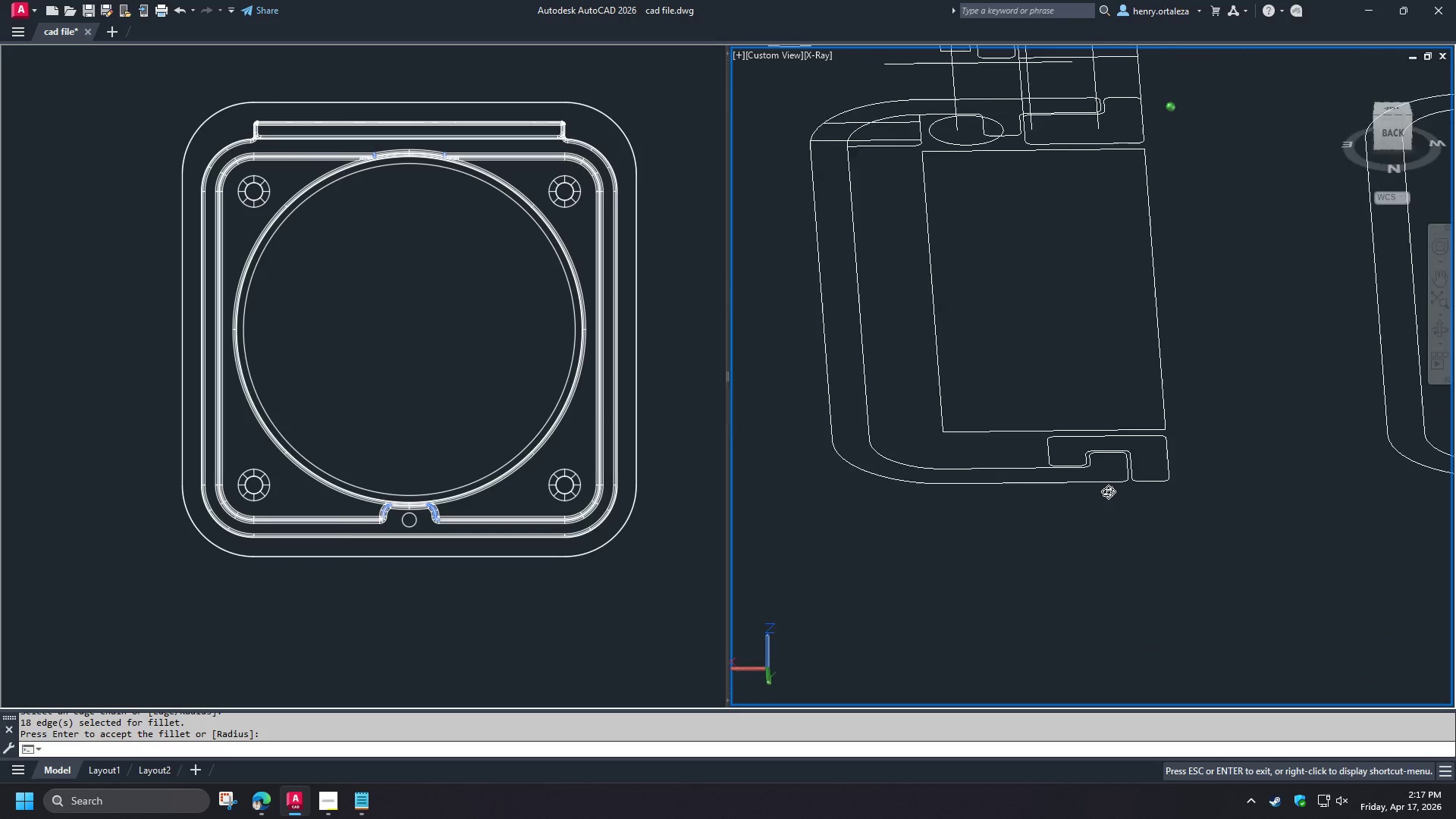 
hold_key(key=ShiftLeft, duration=0.88)
 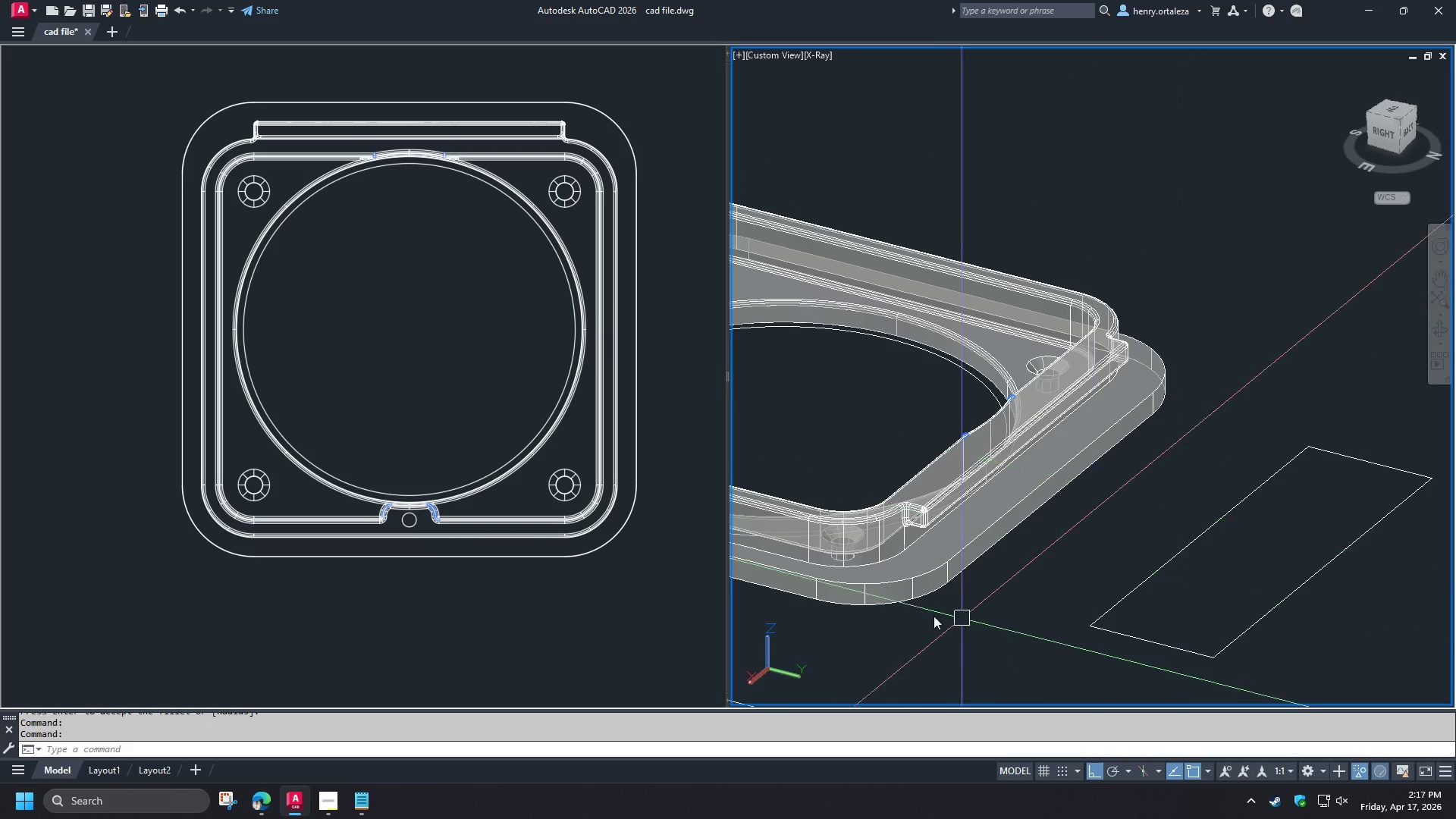 
scroll: coordinate [1193, 500], scroll_direction: none, amount: 0.0
 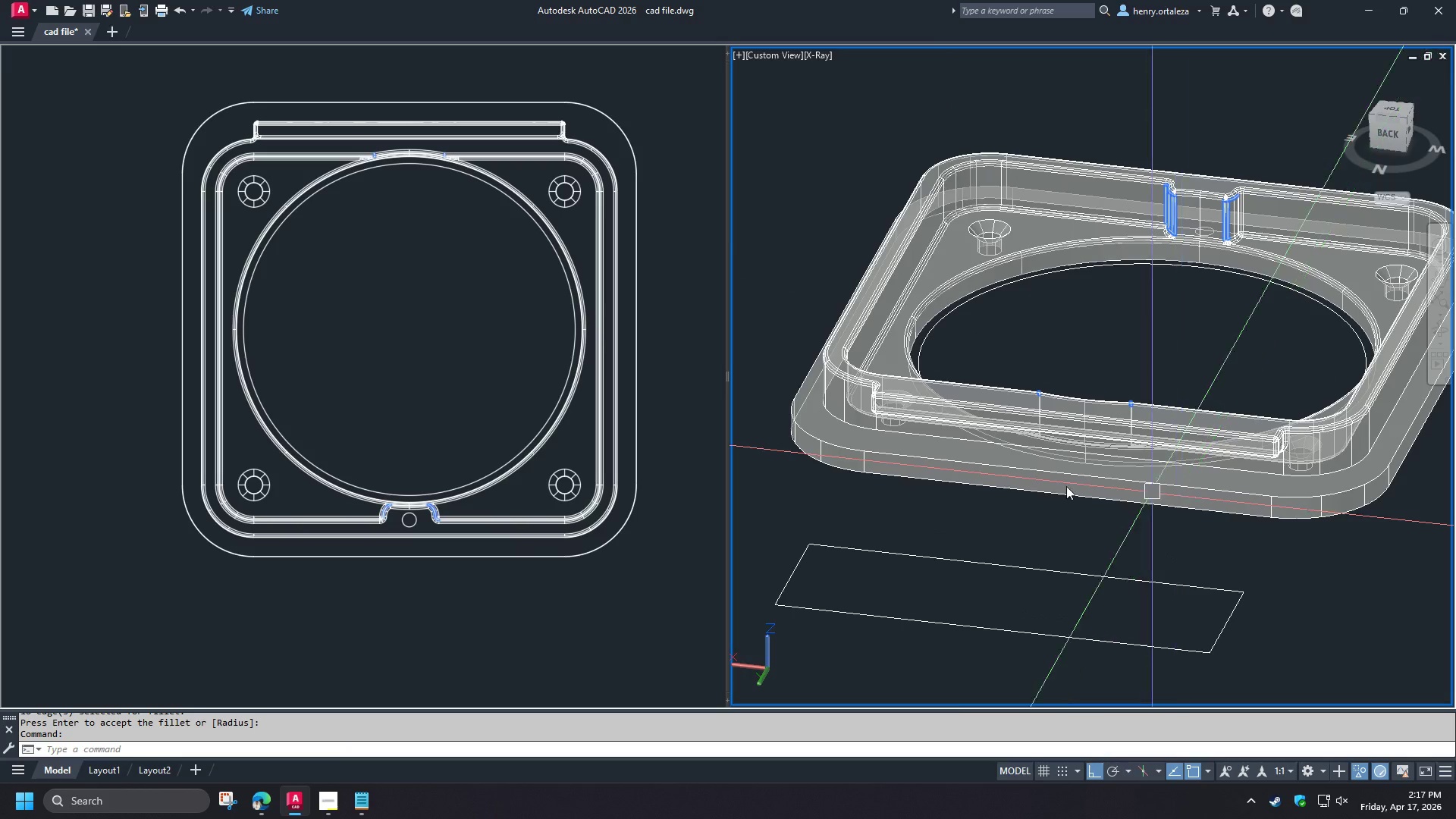 
scroll: coordinate [927, 615], scroll_direction: up, amount: 1.0
 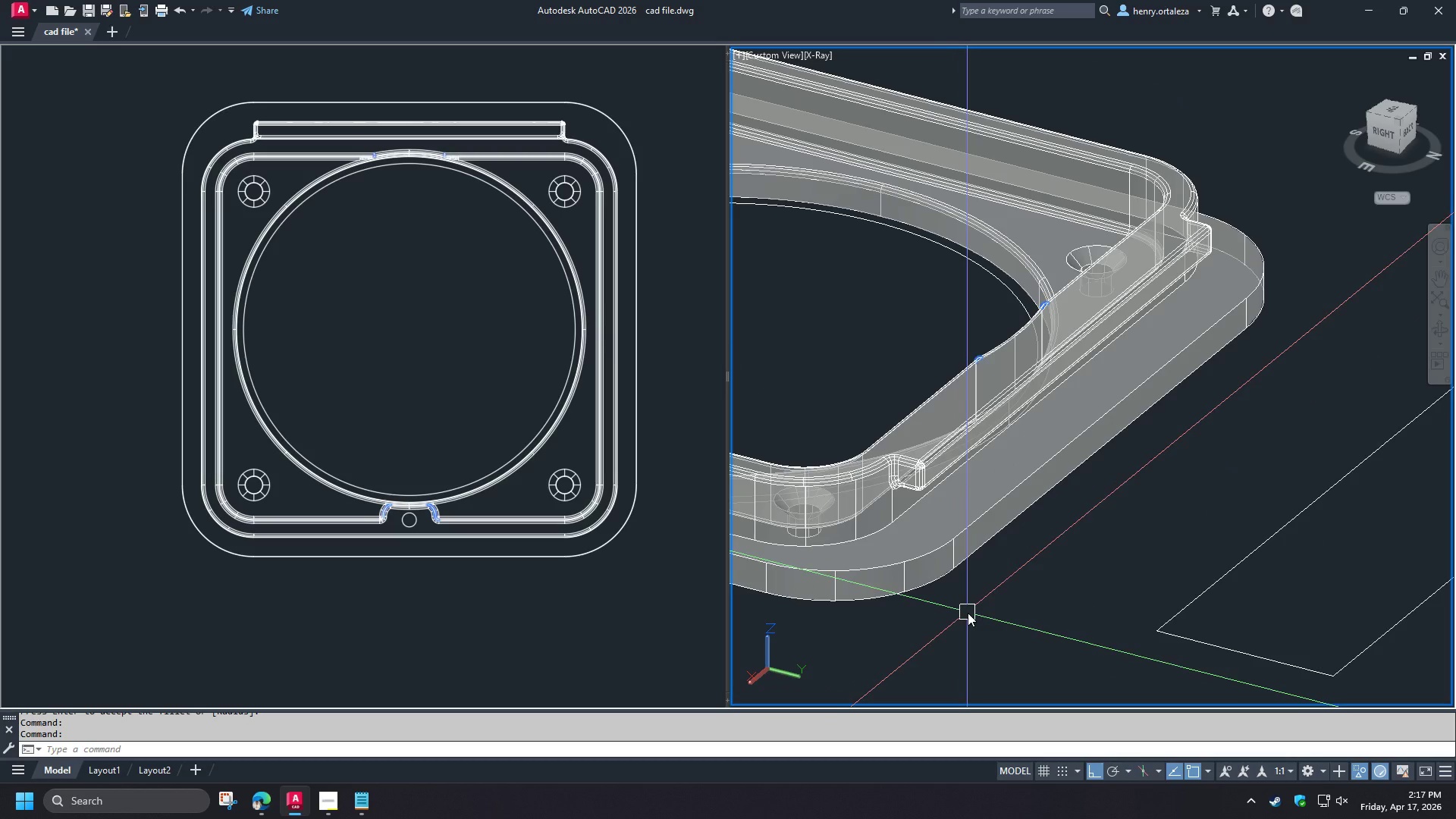 
type(fil)
 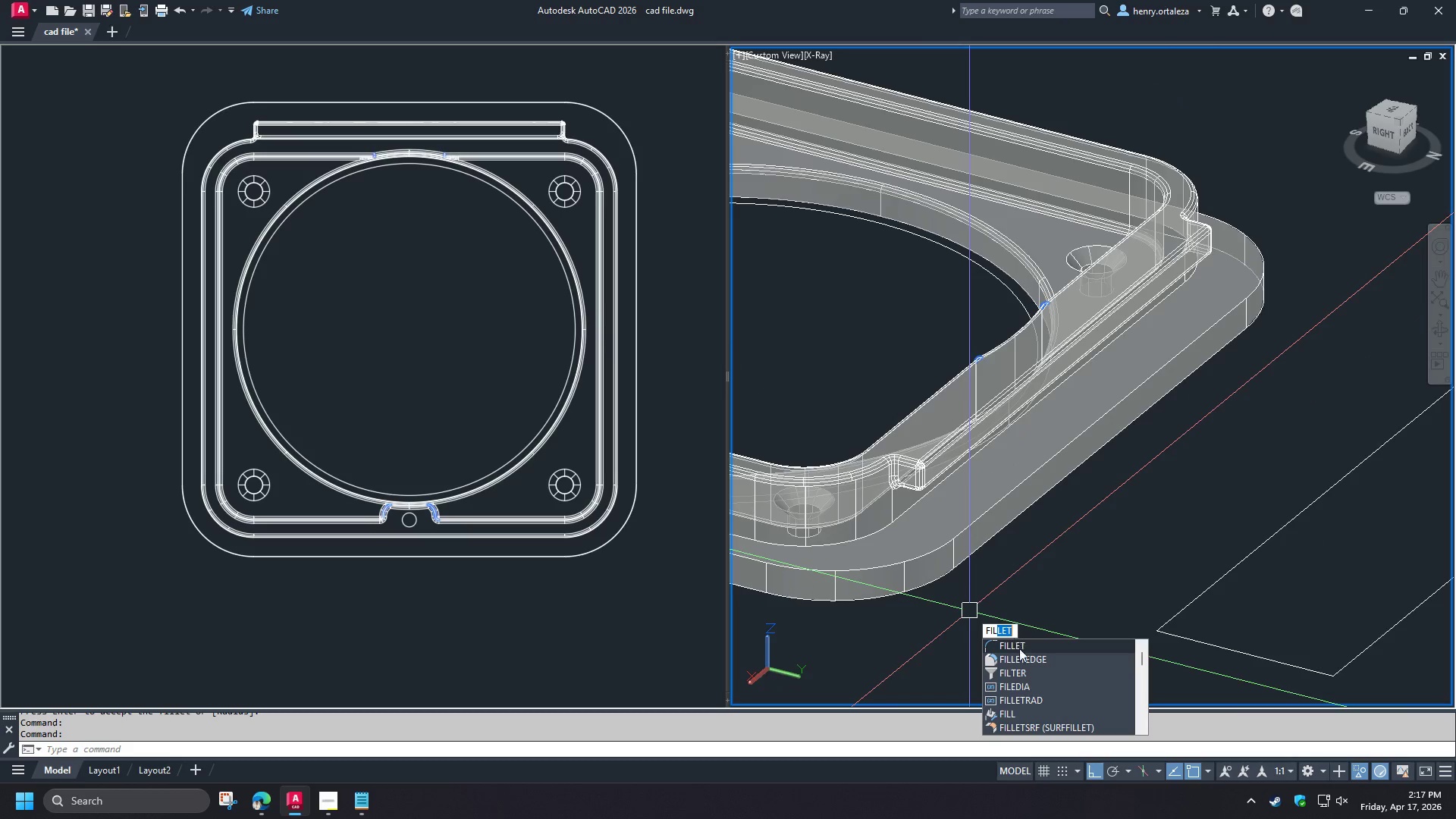 
left_click([1021, 656])
 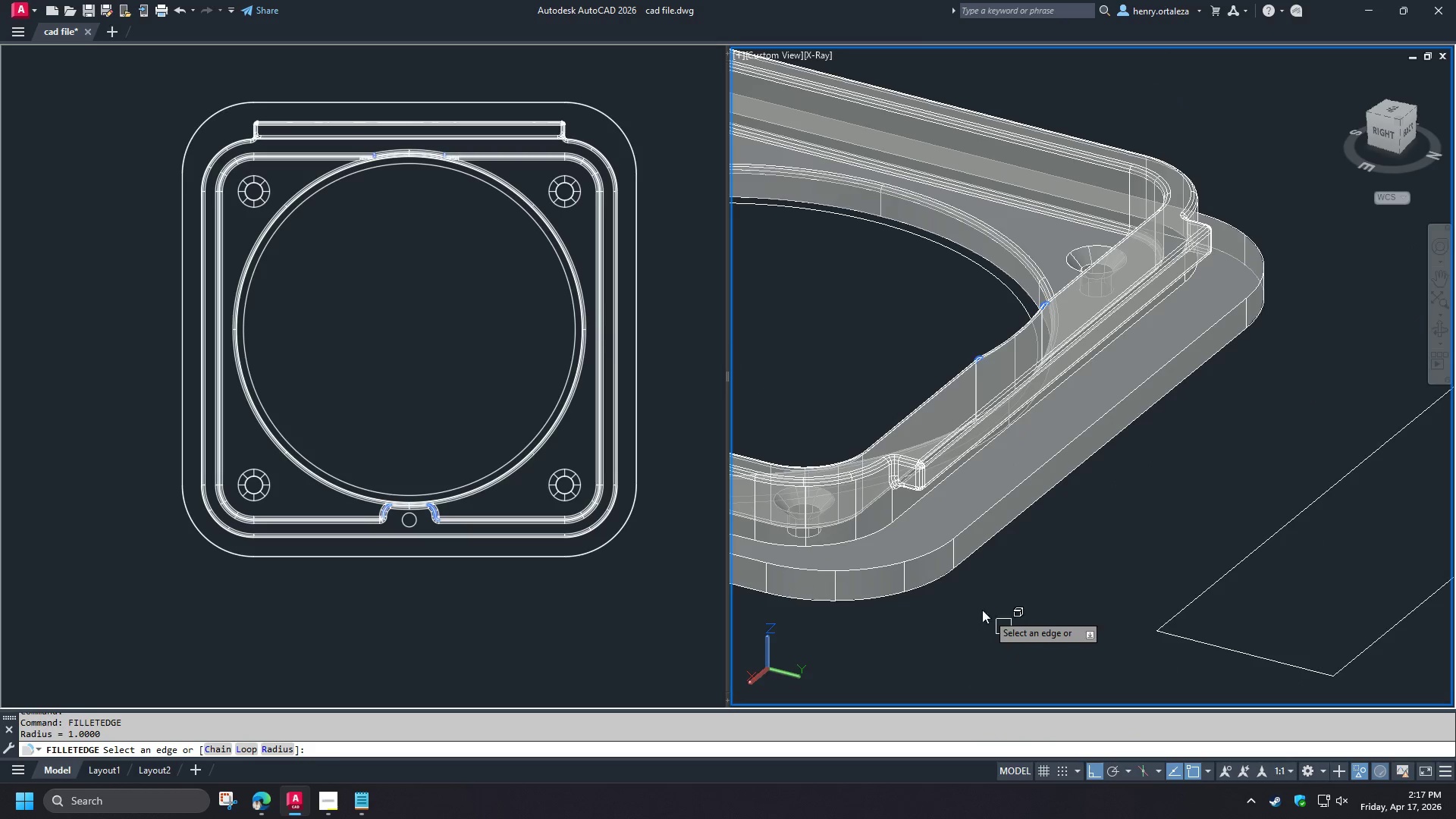 
key(C)
 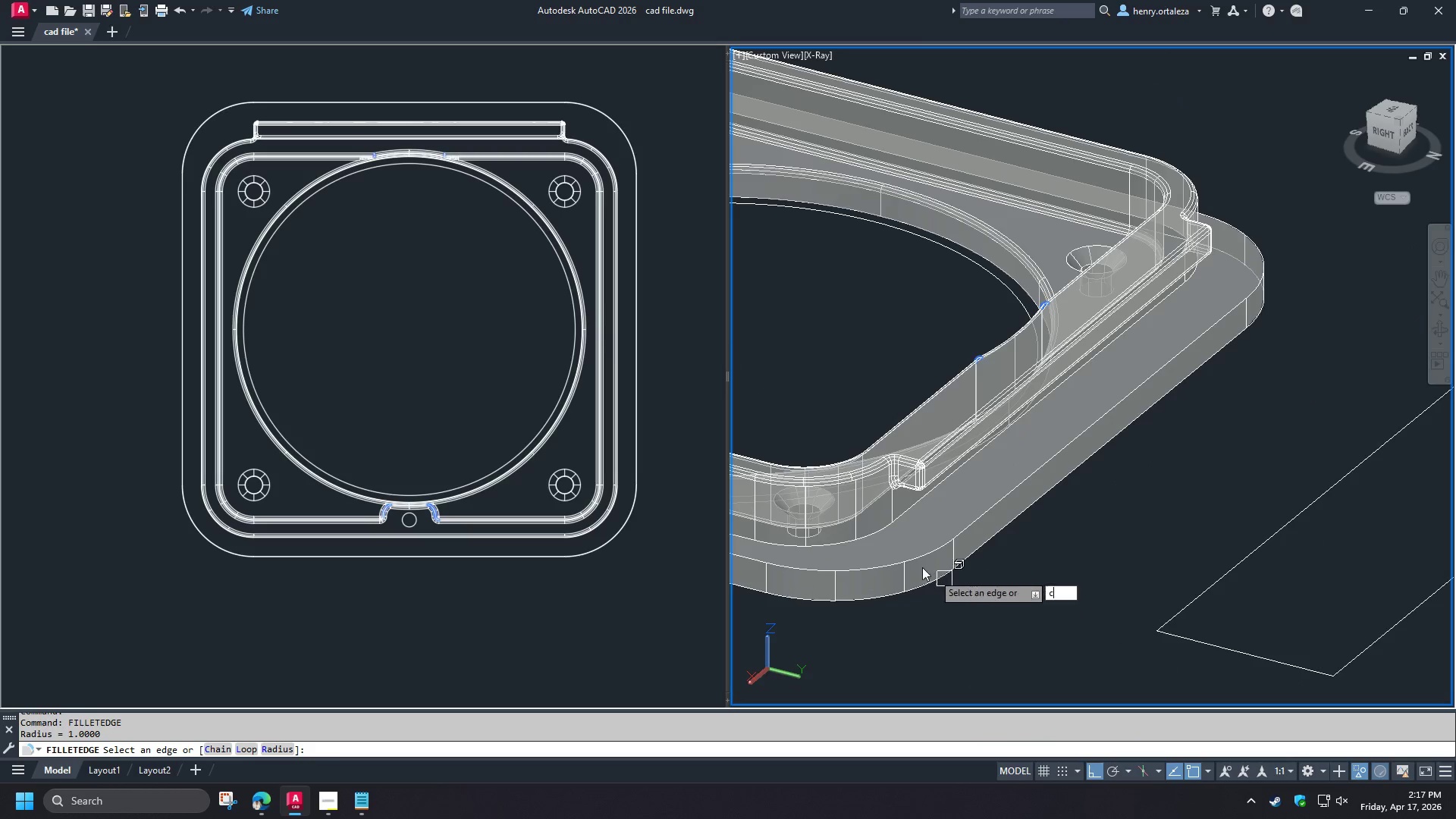 
key(Space)
 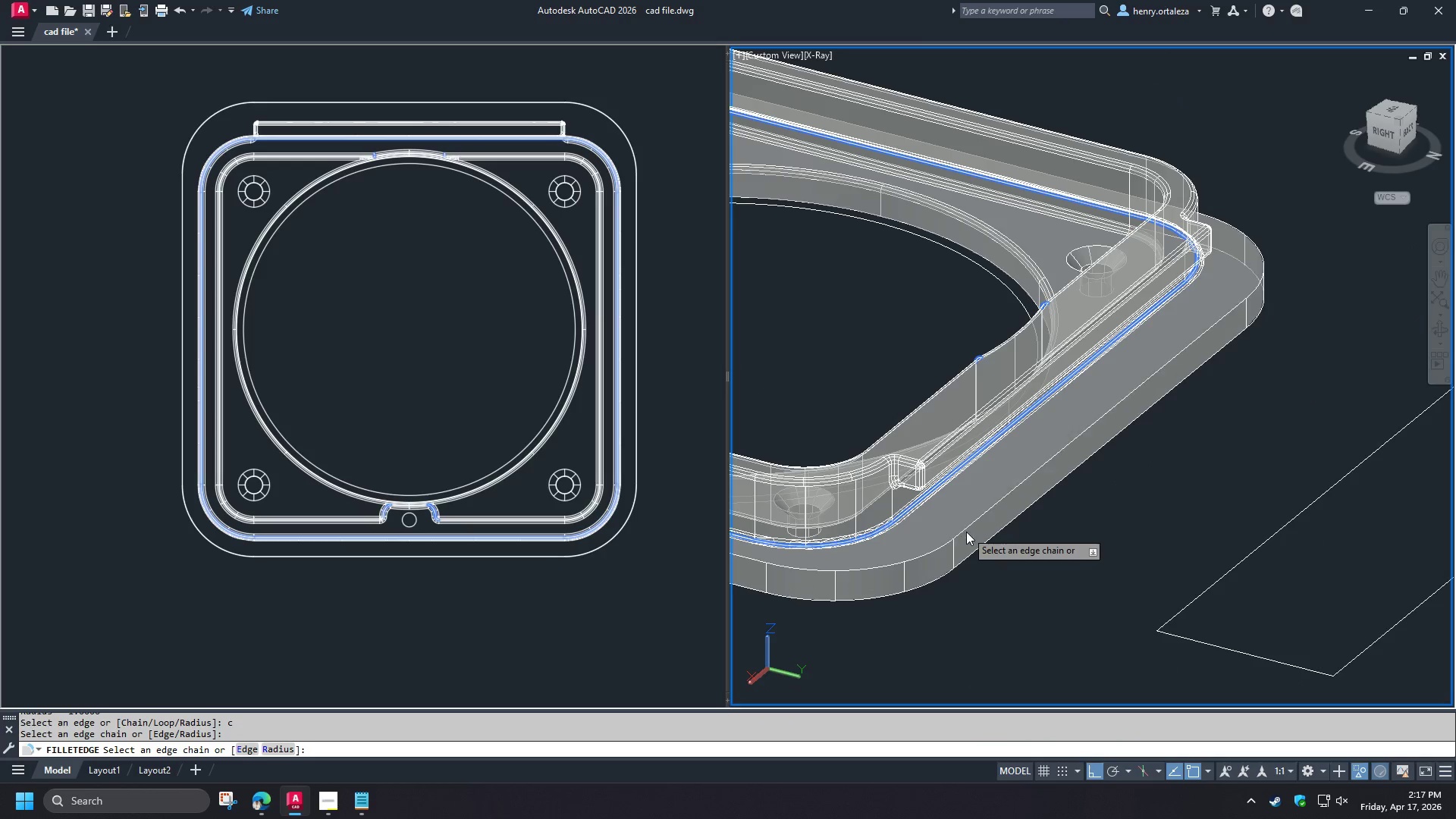 
left_click([980, 554])
 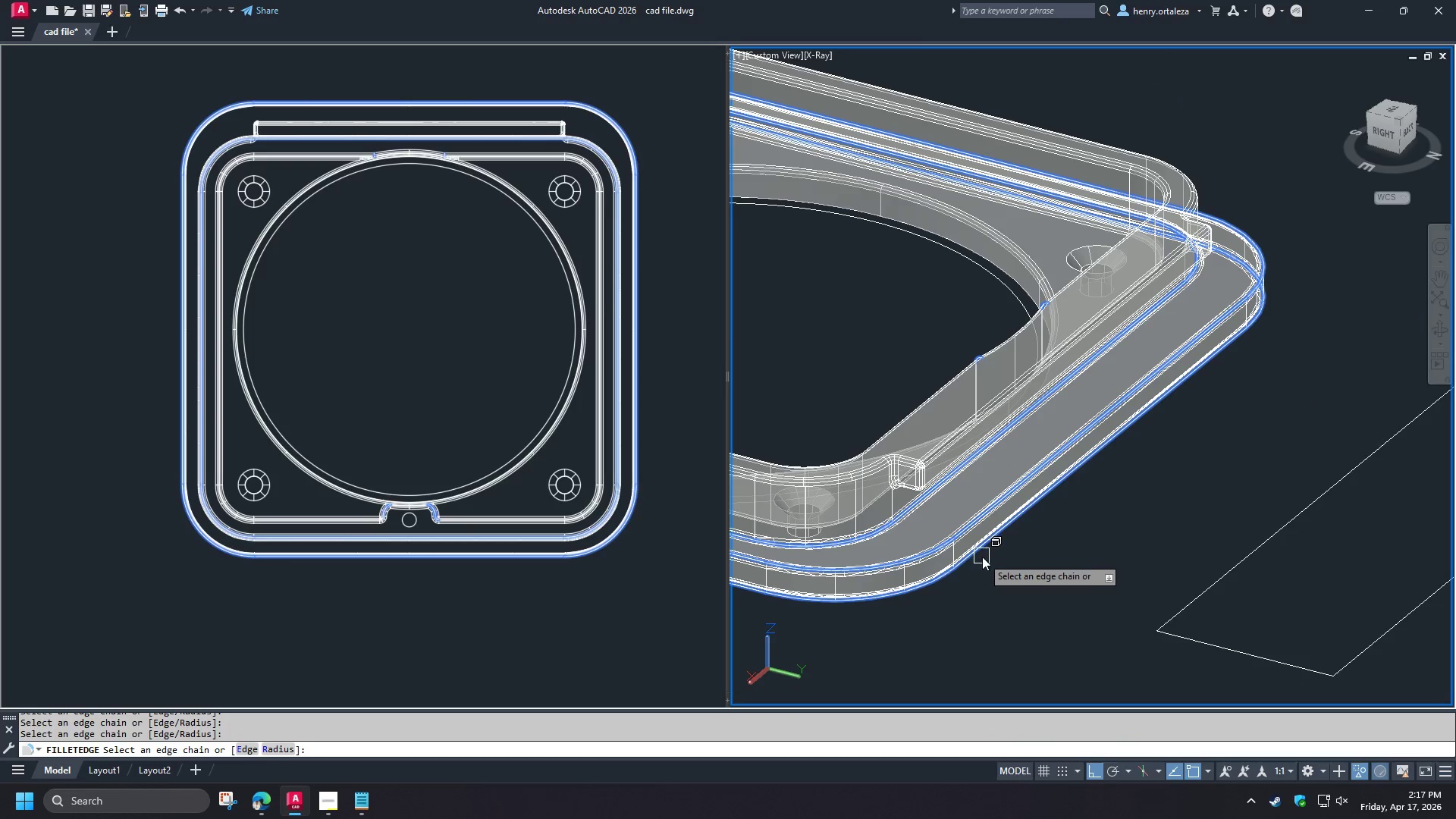 
key(Space)
 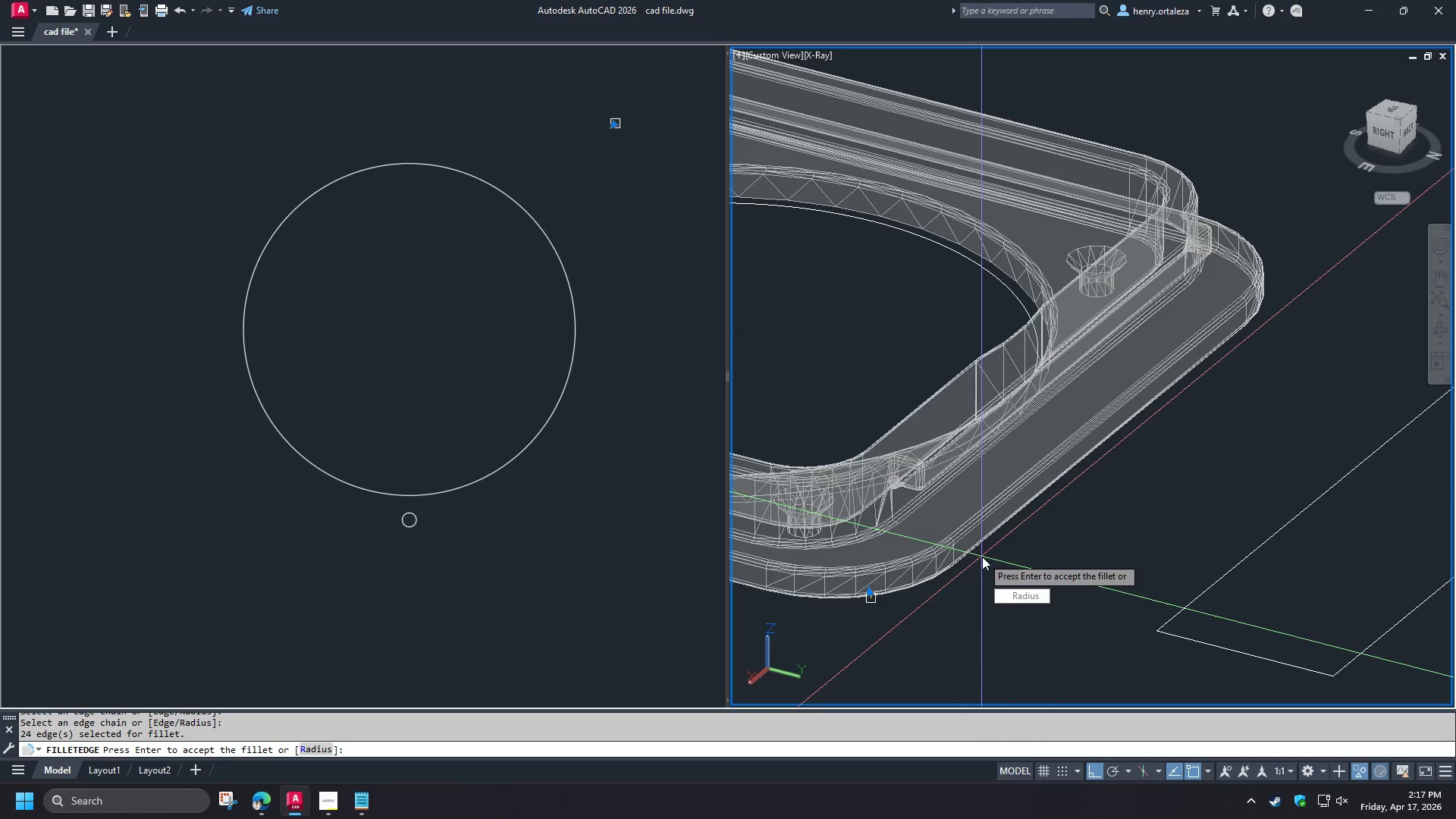 
key(Space)
 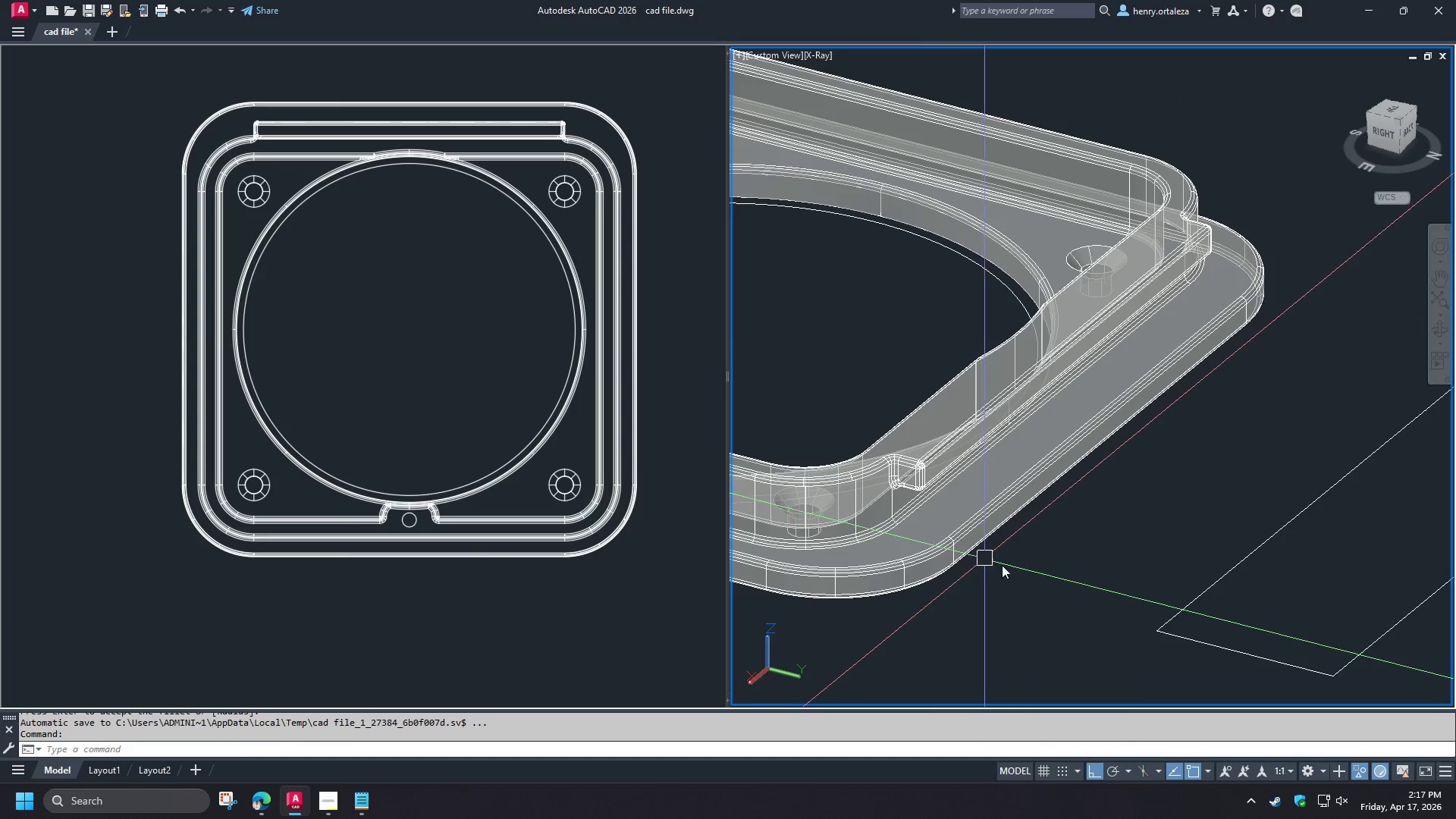 
type(re )
 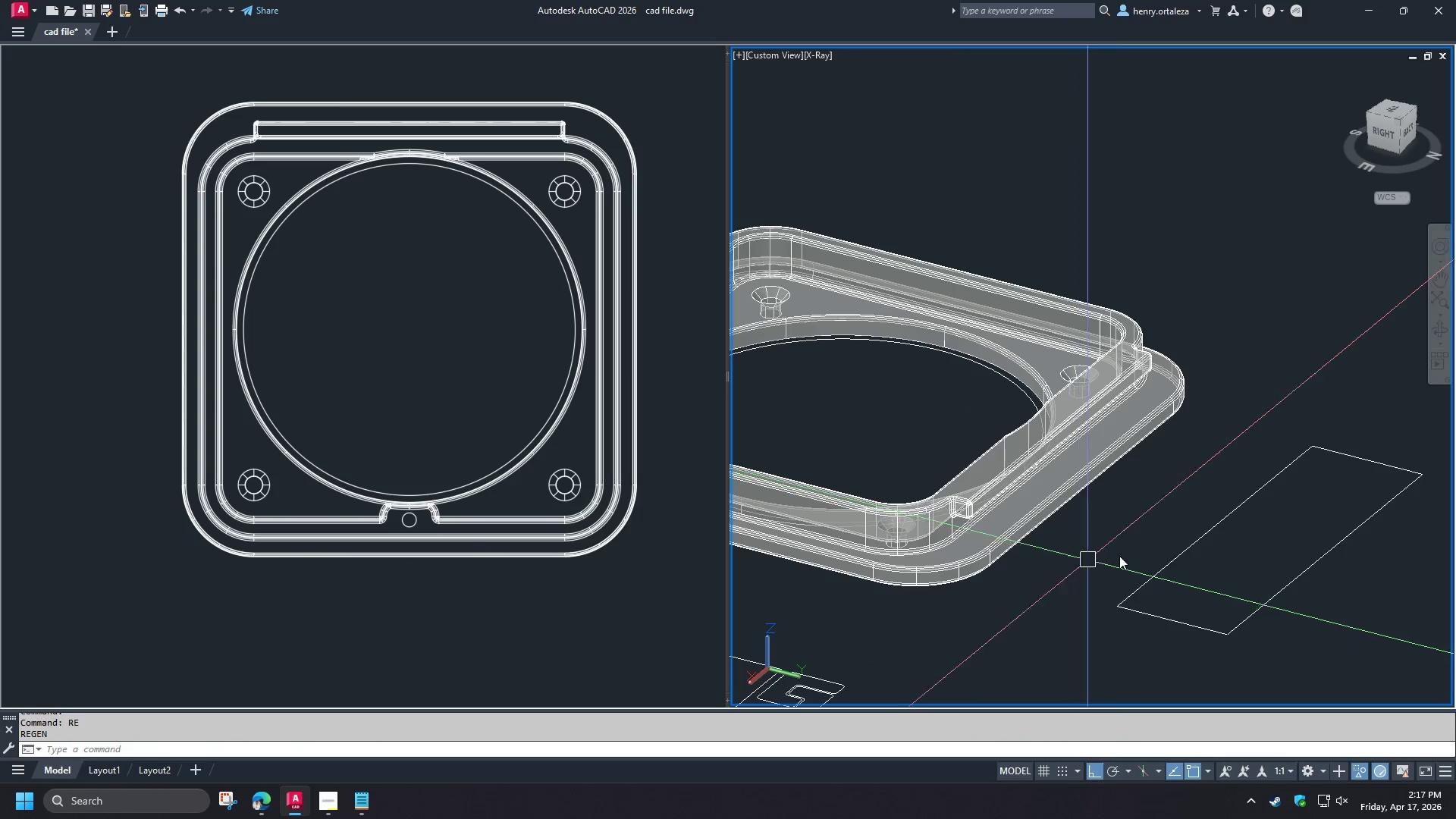 
scroll: coordinate [1156, 553], scroll_direction: down, amount: 2.0
 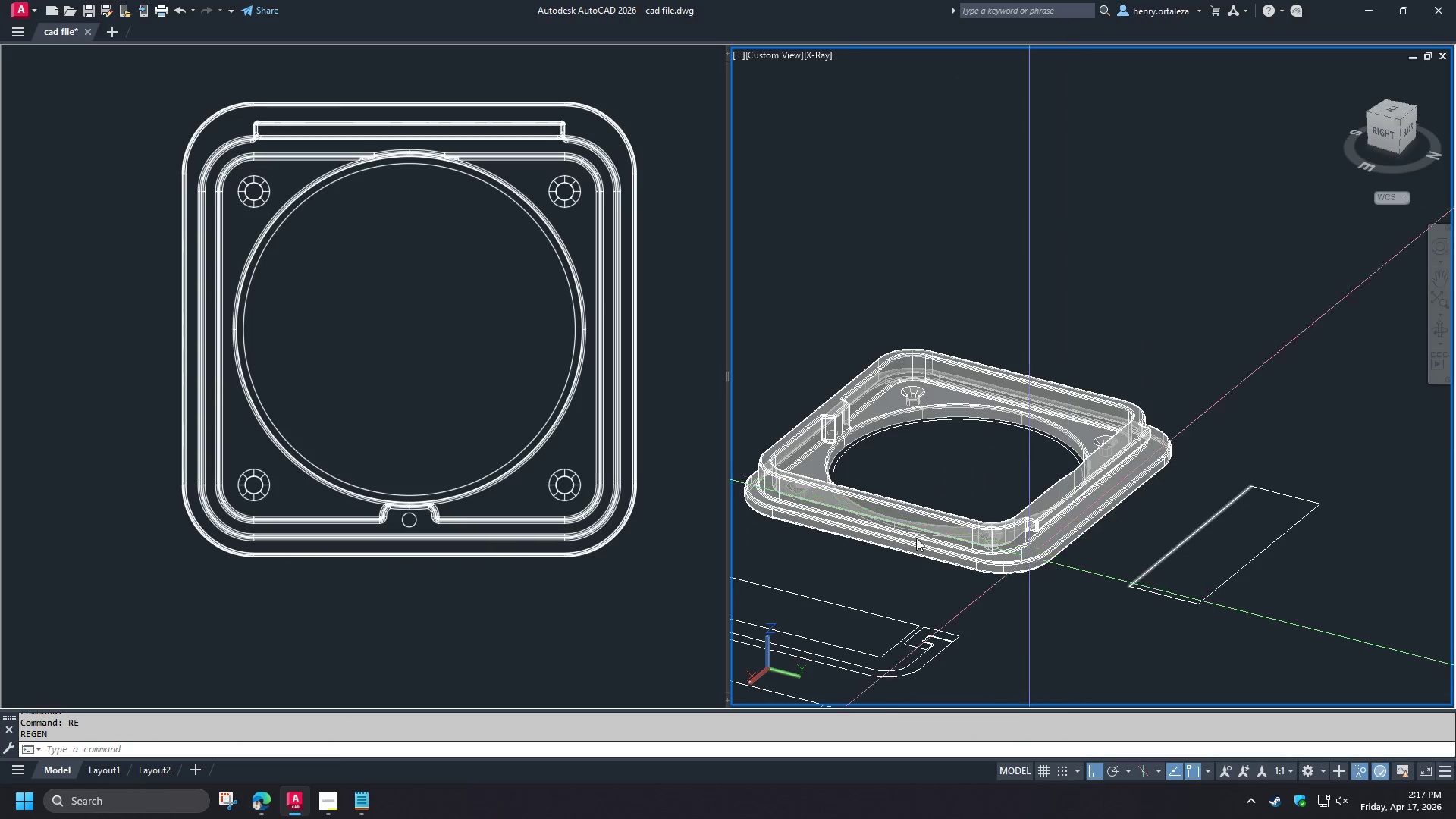 
hold_key(key=ShiftLeft, duration=0.84)
 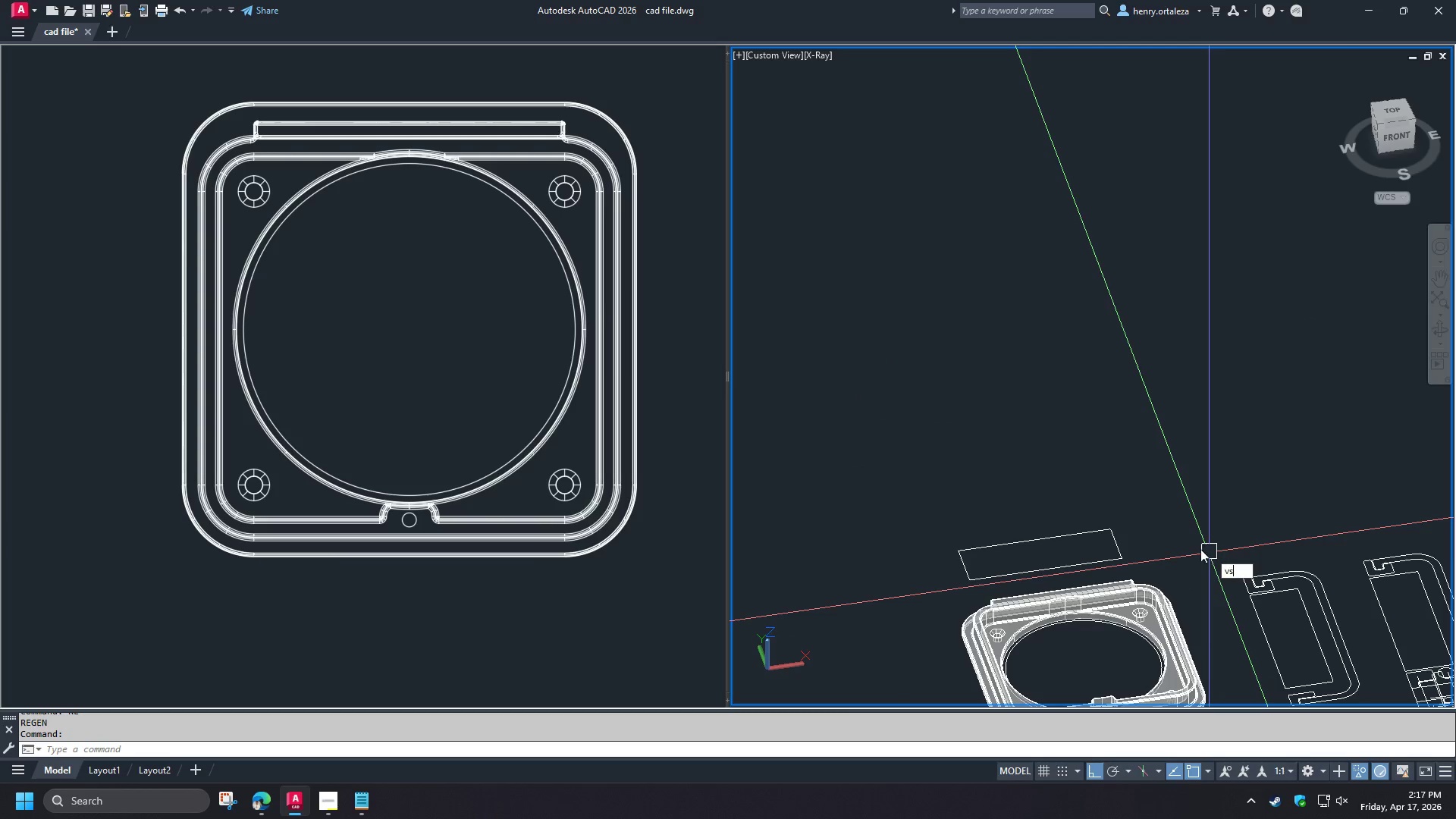 
hold_key(key=ShiftLeft, duration=7.74)
 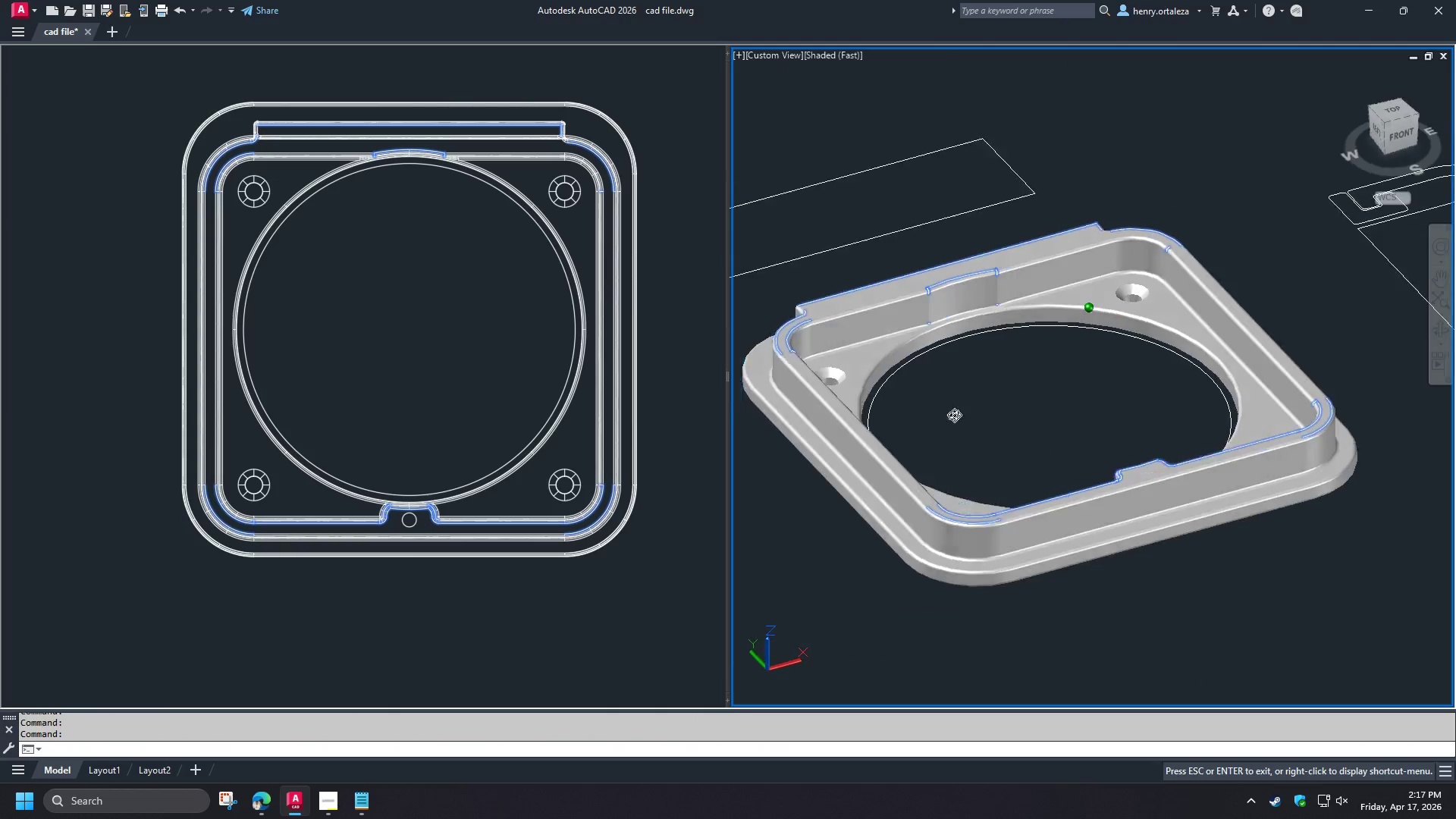 
type(vs )
 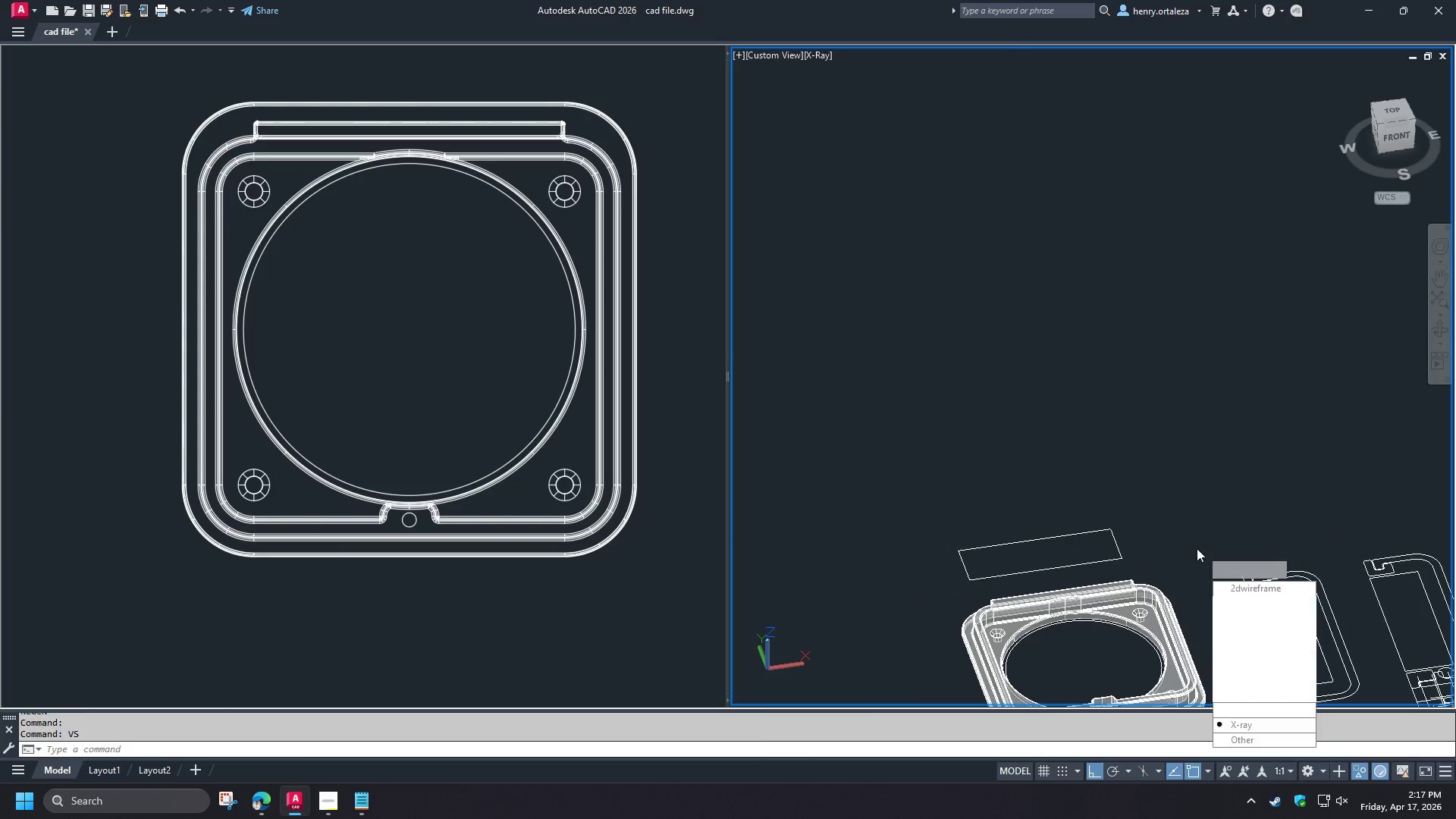 
scroll: coordinate [1213, 554], scroll_direction: down, amount: 1.0
 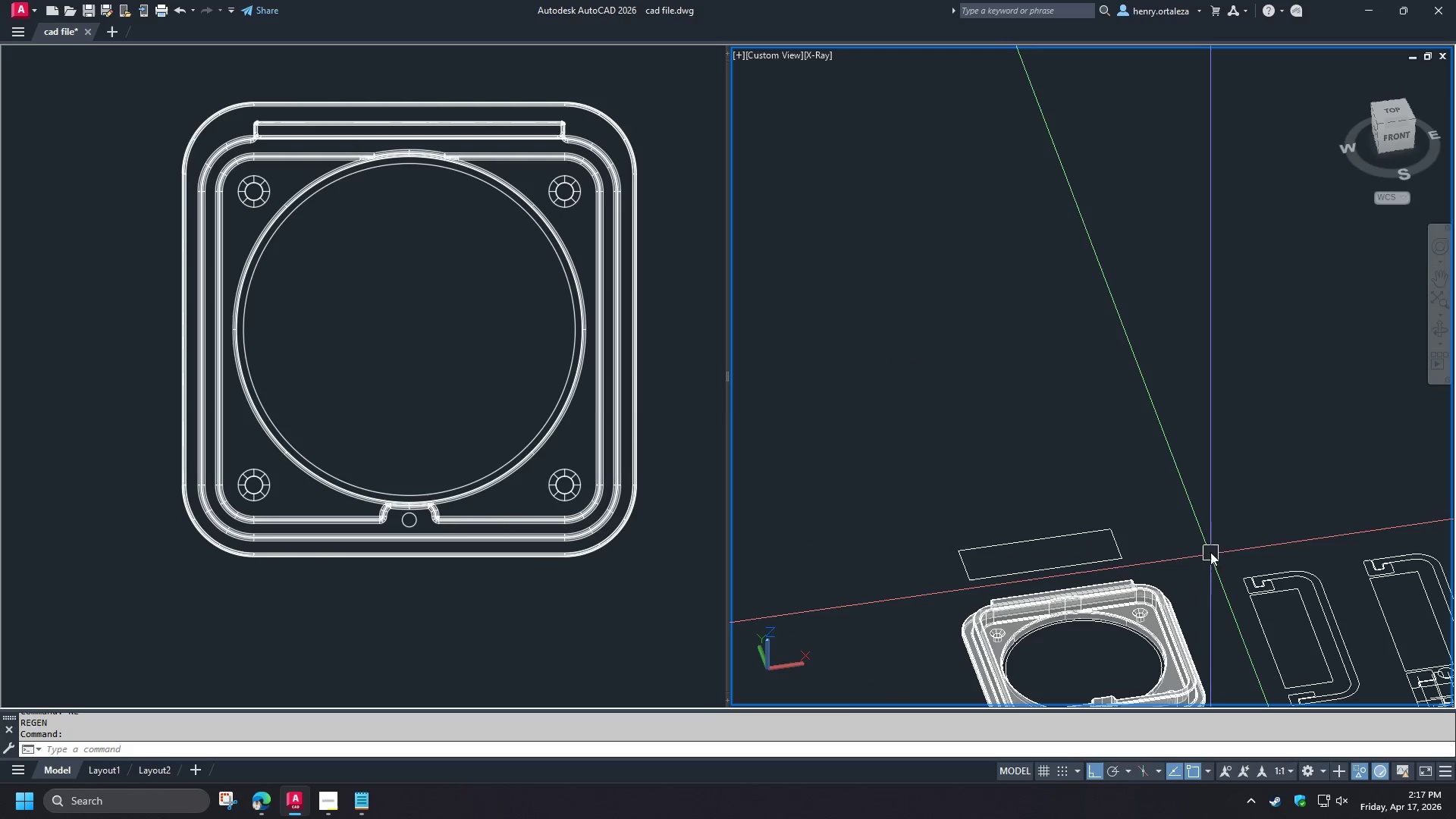 
key(S)
 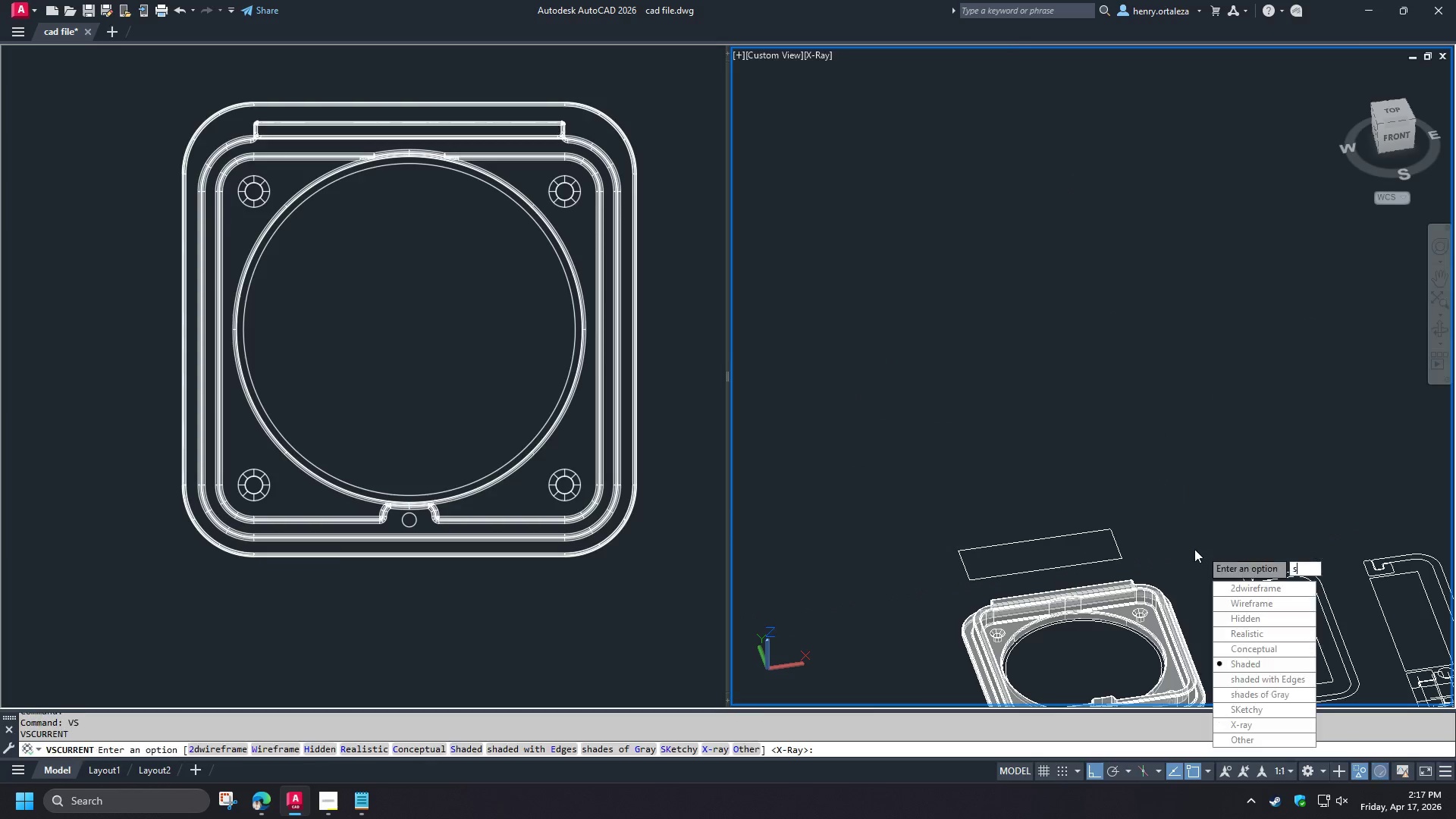 
key(Space)
 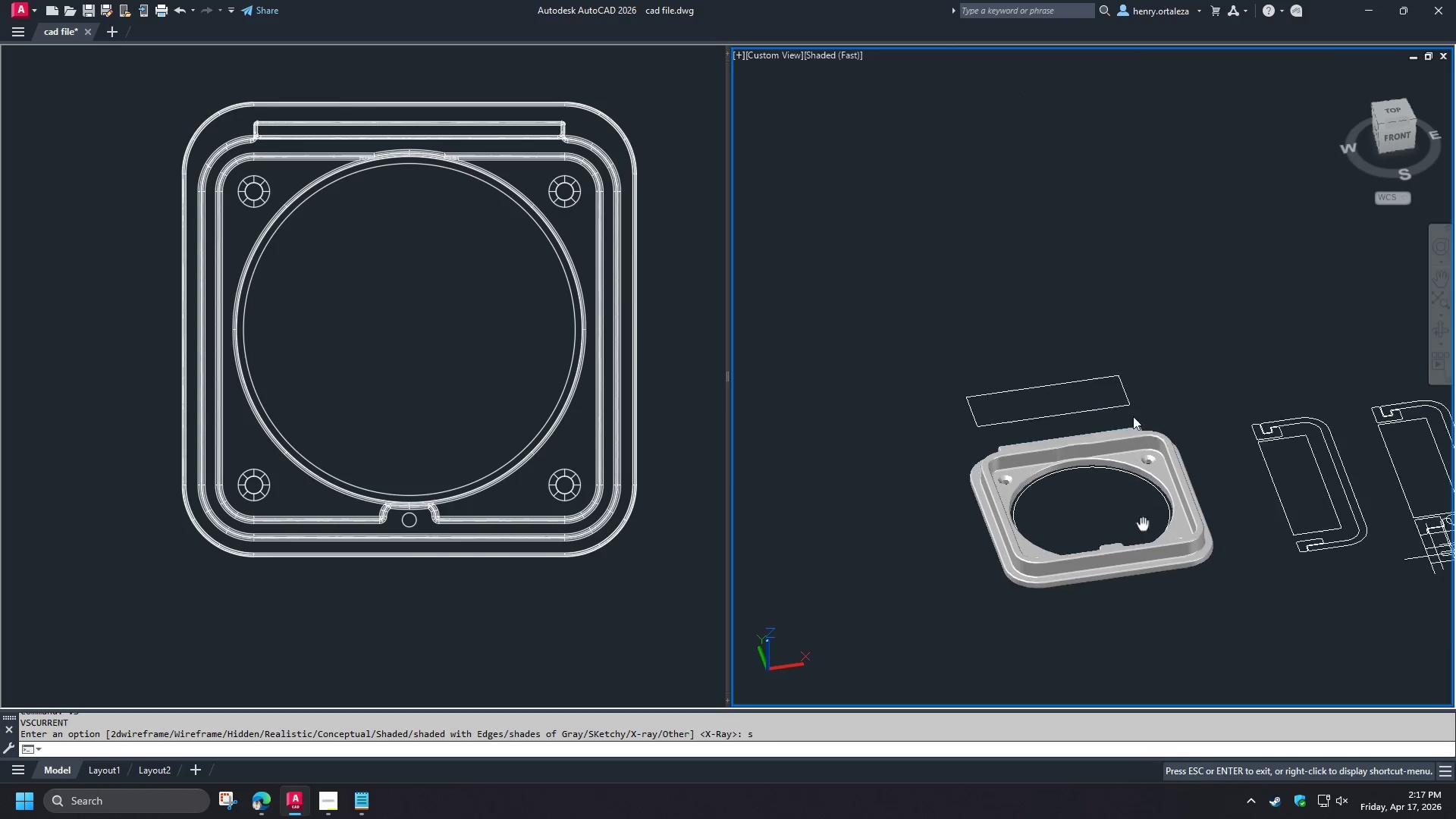 
scroll: coordinate [1076, 435], scroll_direction: up, amount: 3.0
 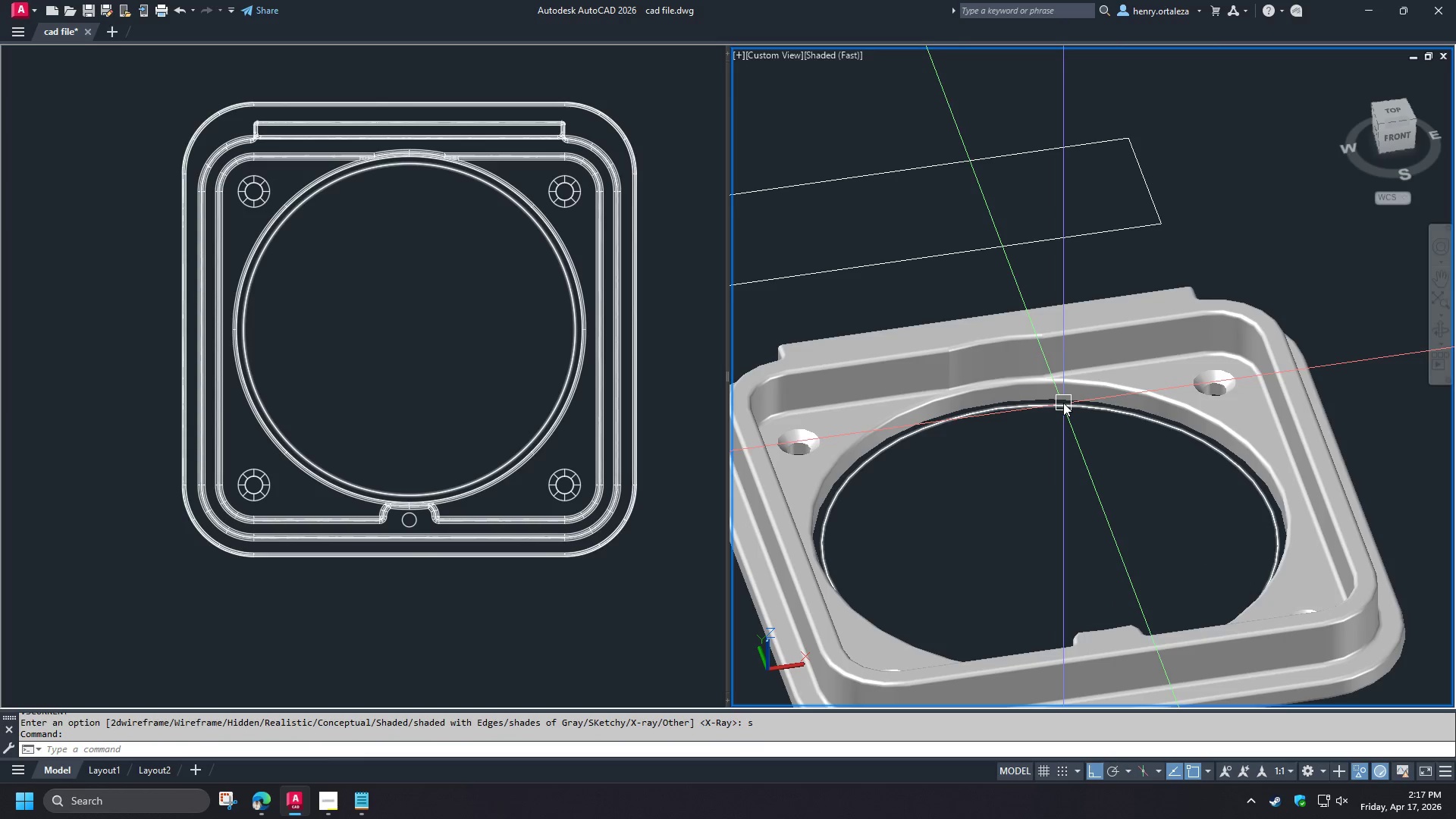 
scroll: coordinate [1065, 351], scroll_direction: down, amount: 2.0
 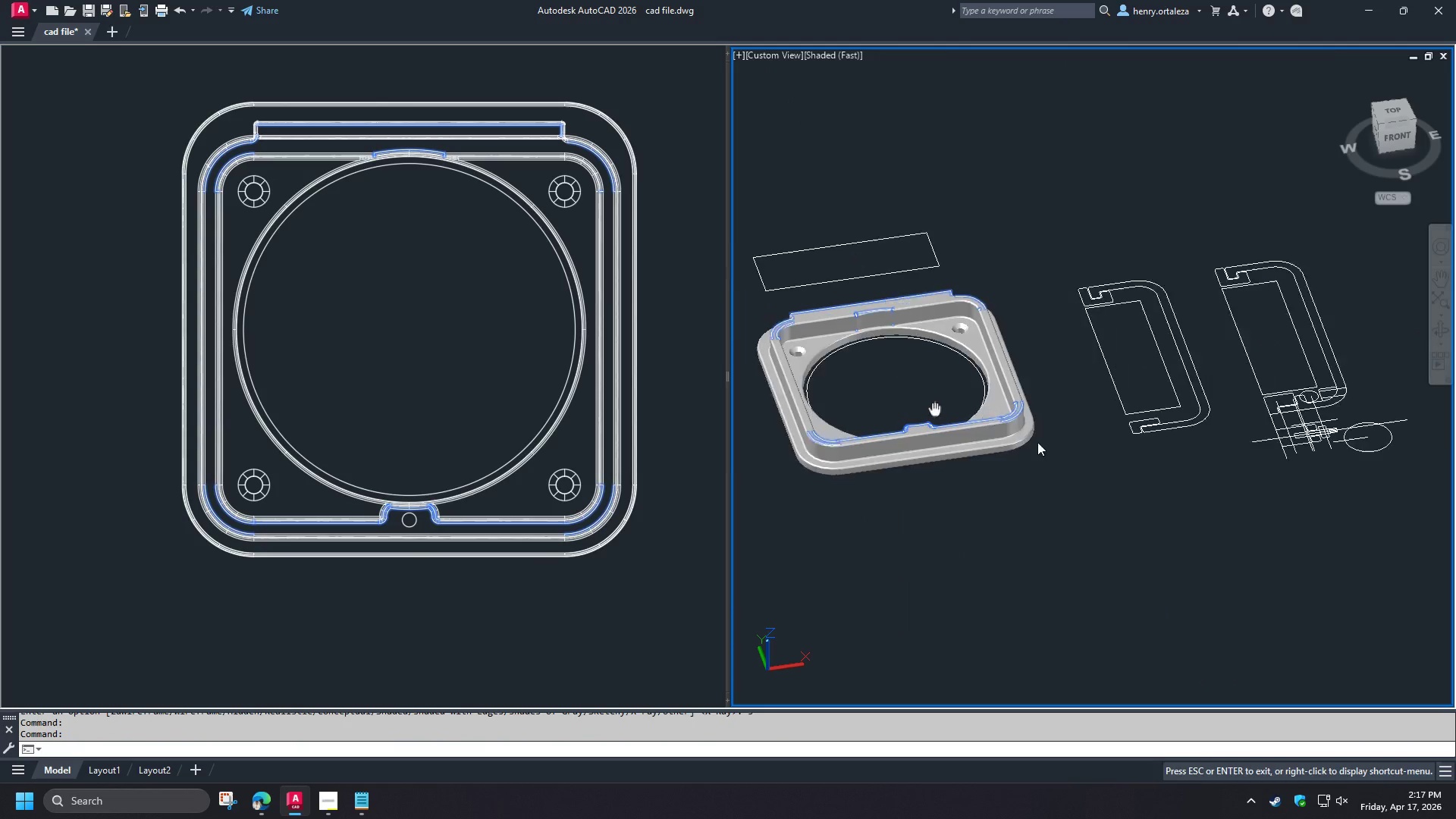 
hold_key(key=ShiftLeft, duration=0.88)
 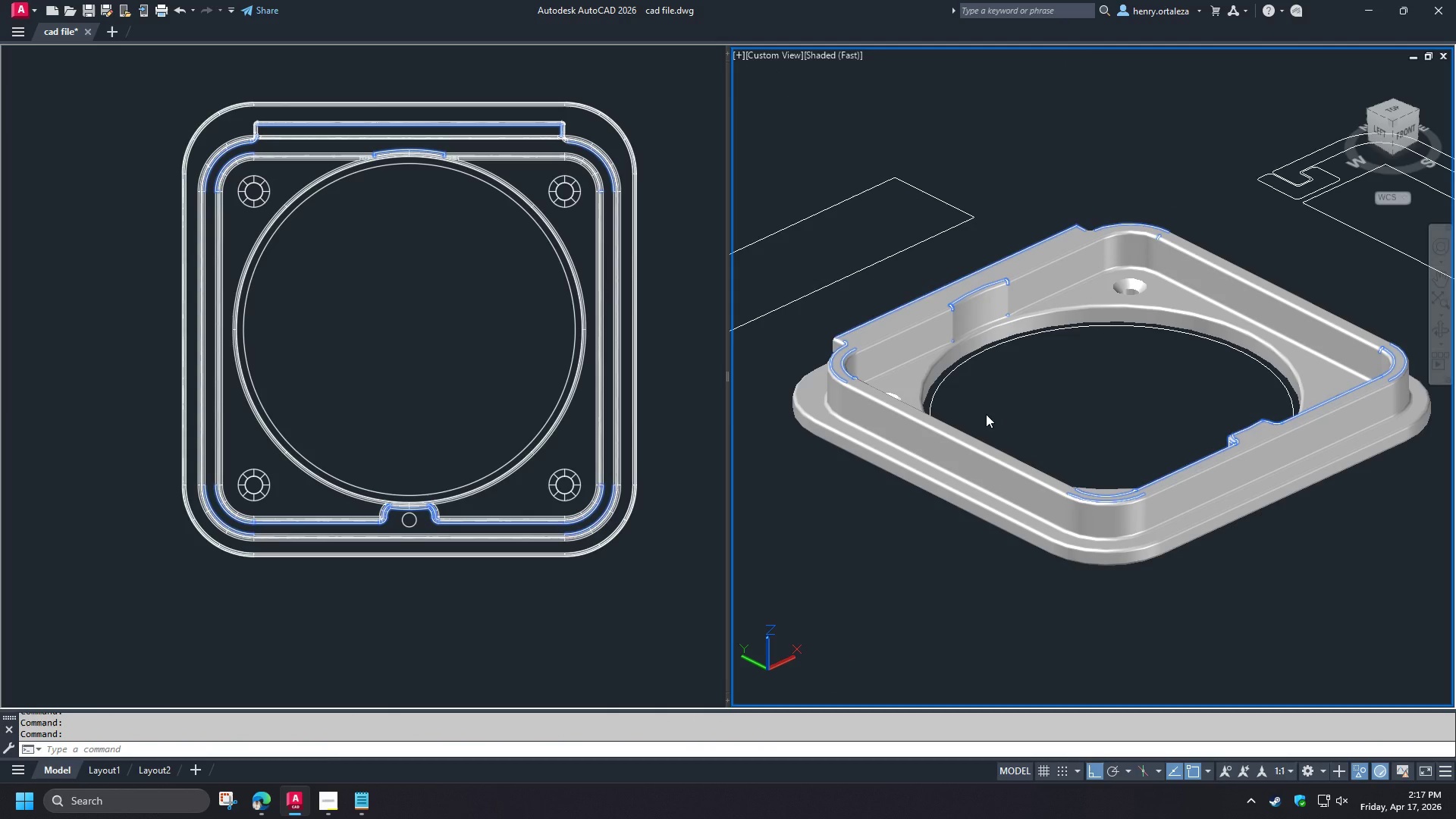 
scroll: coordinate [890, 404], scroll_direction: up, amount: 2.0
 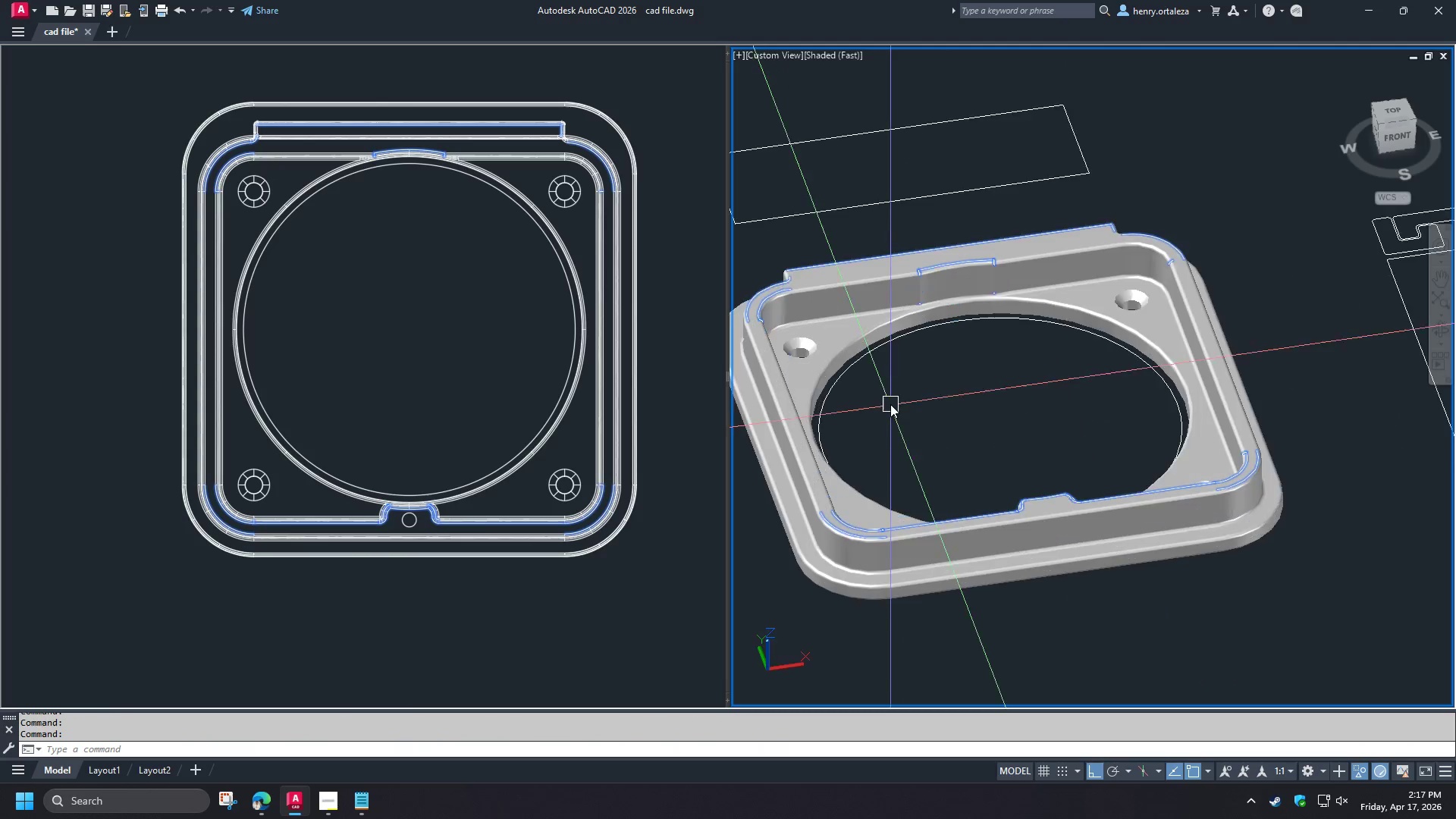 
type(re )
 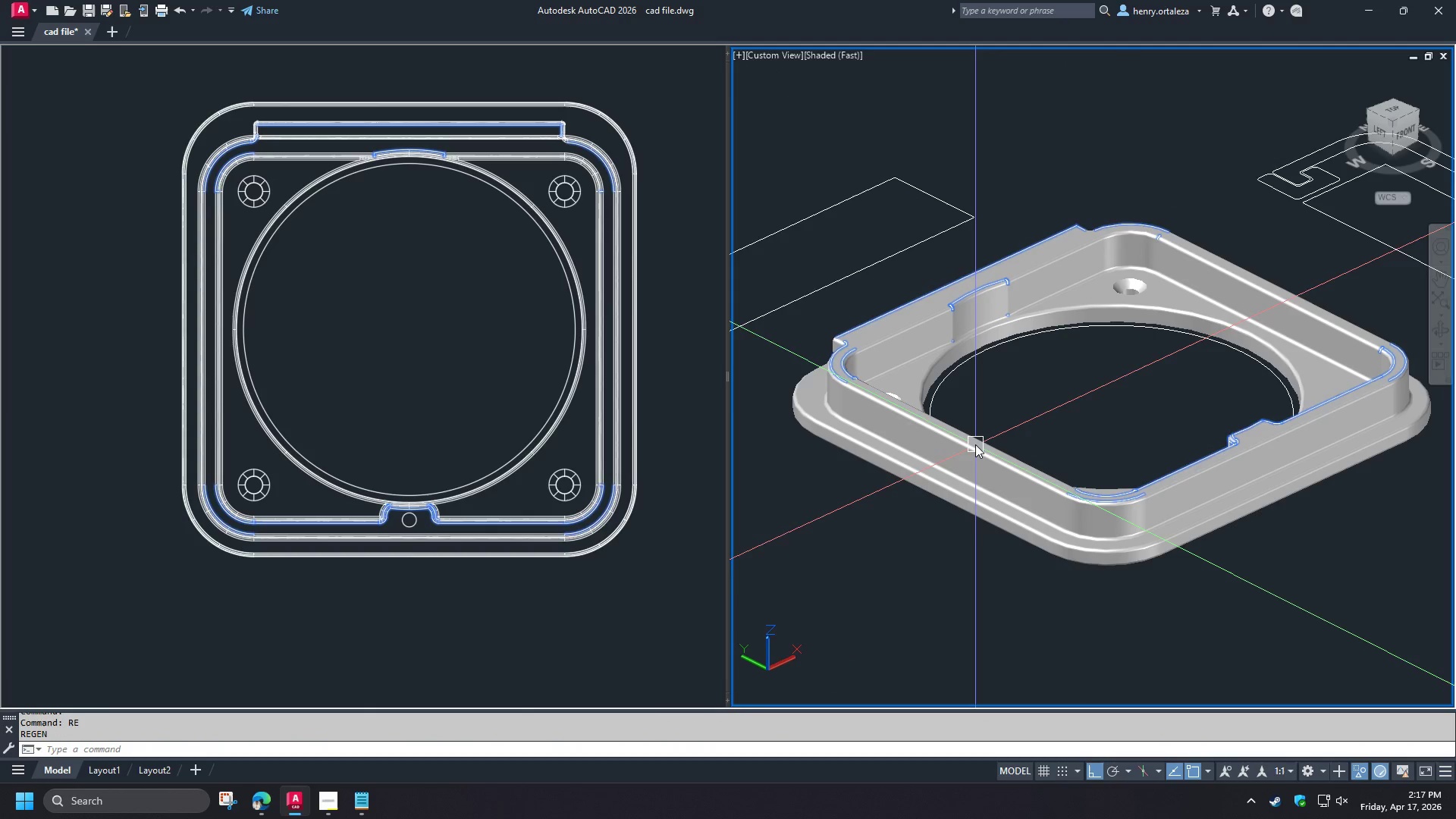 
left_click([975, 444])
 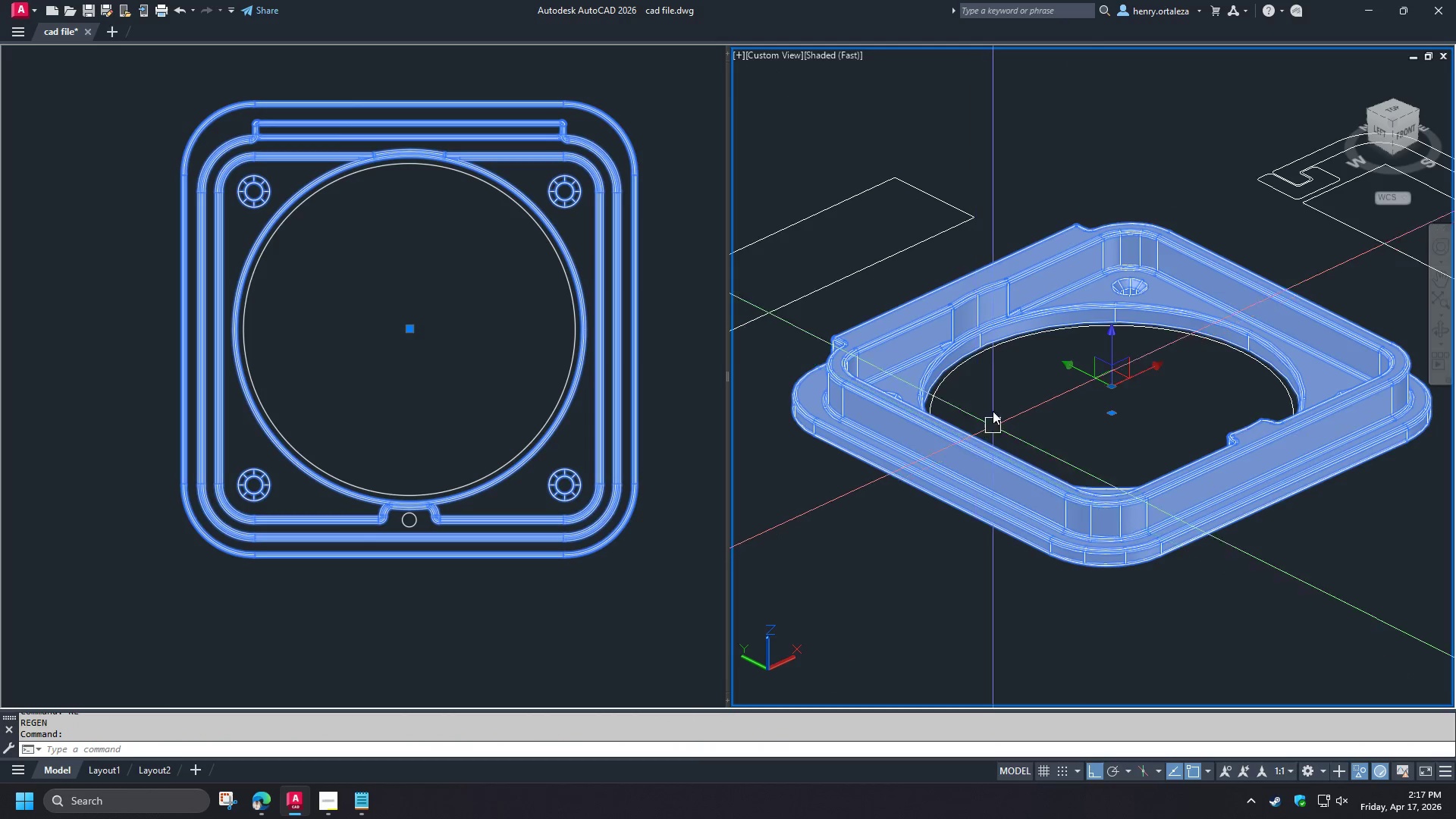 
key(Escape)
type(re )
 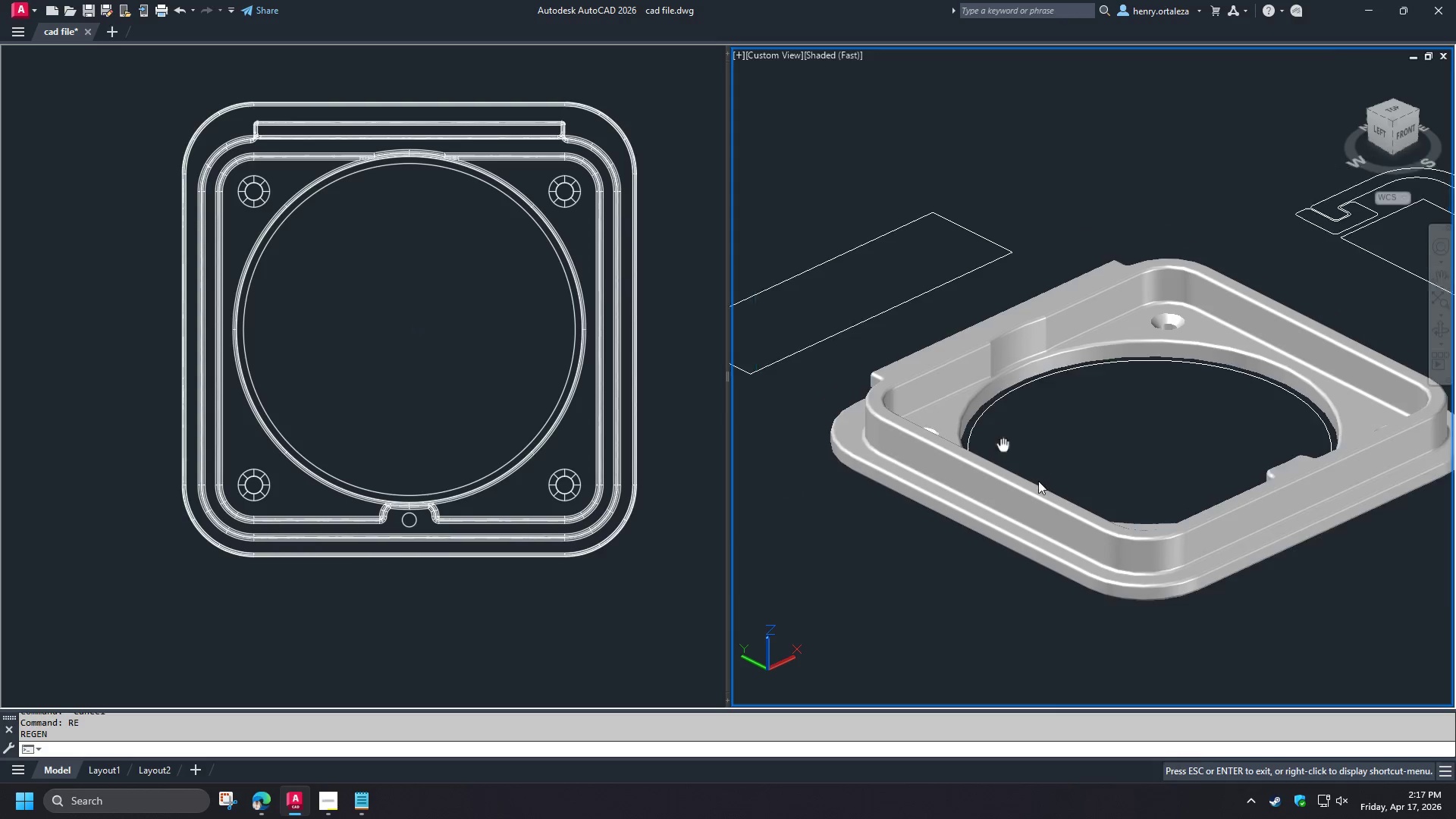 
right_click([849, 399])
 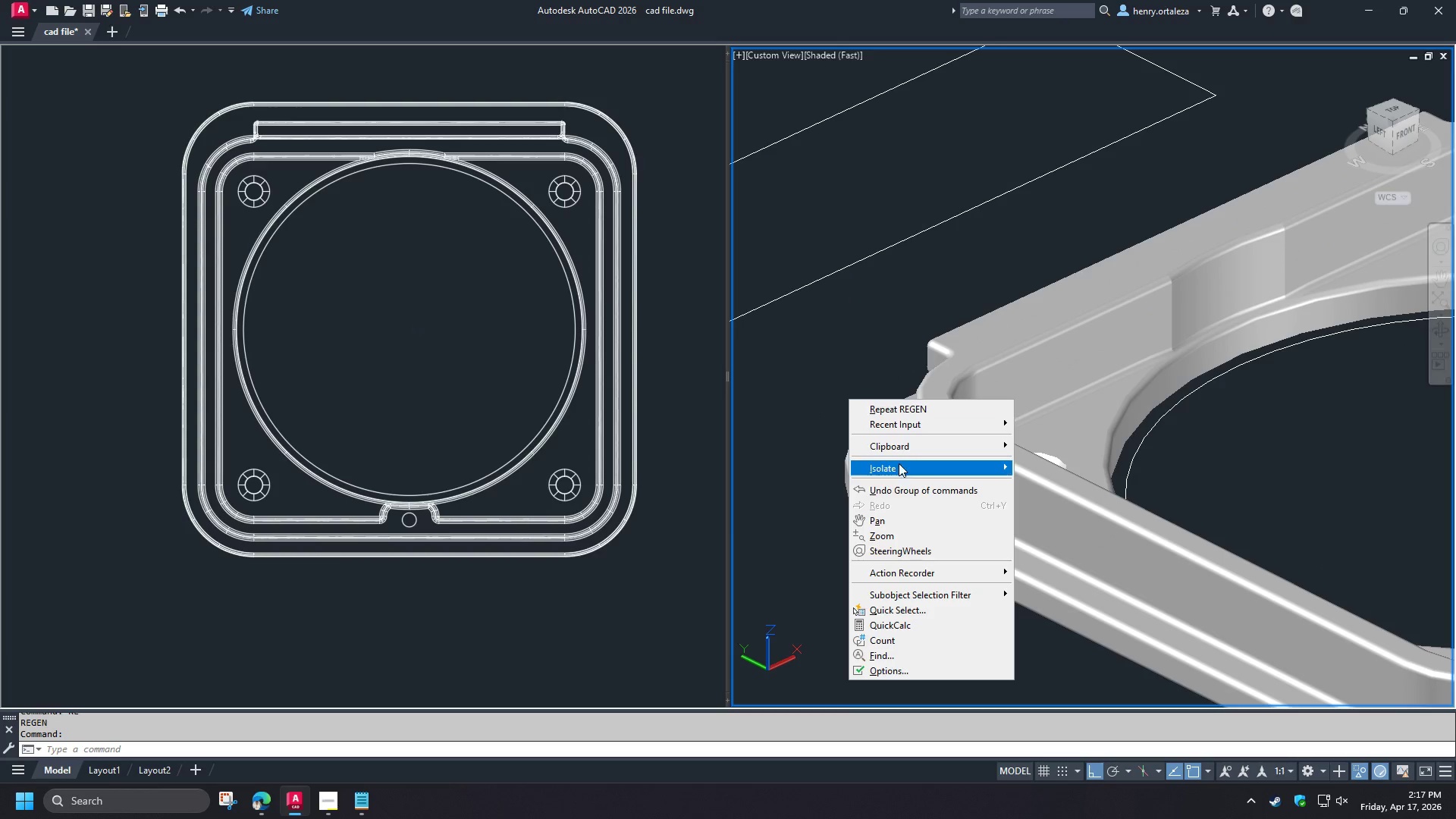 
scroll: coordinate [874, 463], scroll_direction: up, amount: 2.0
 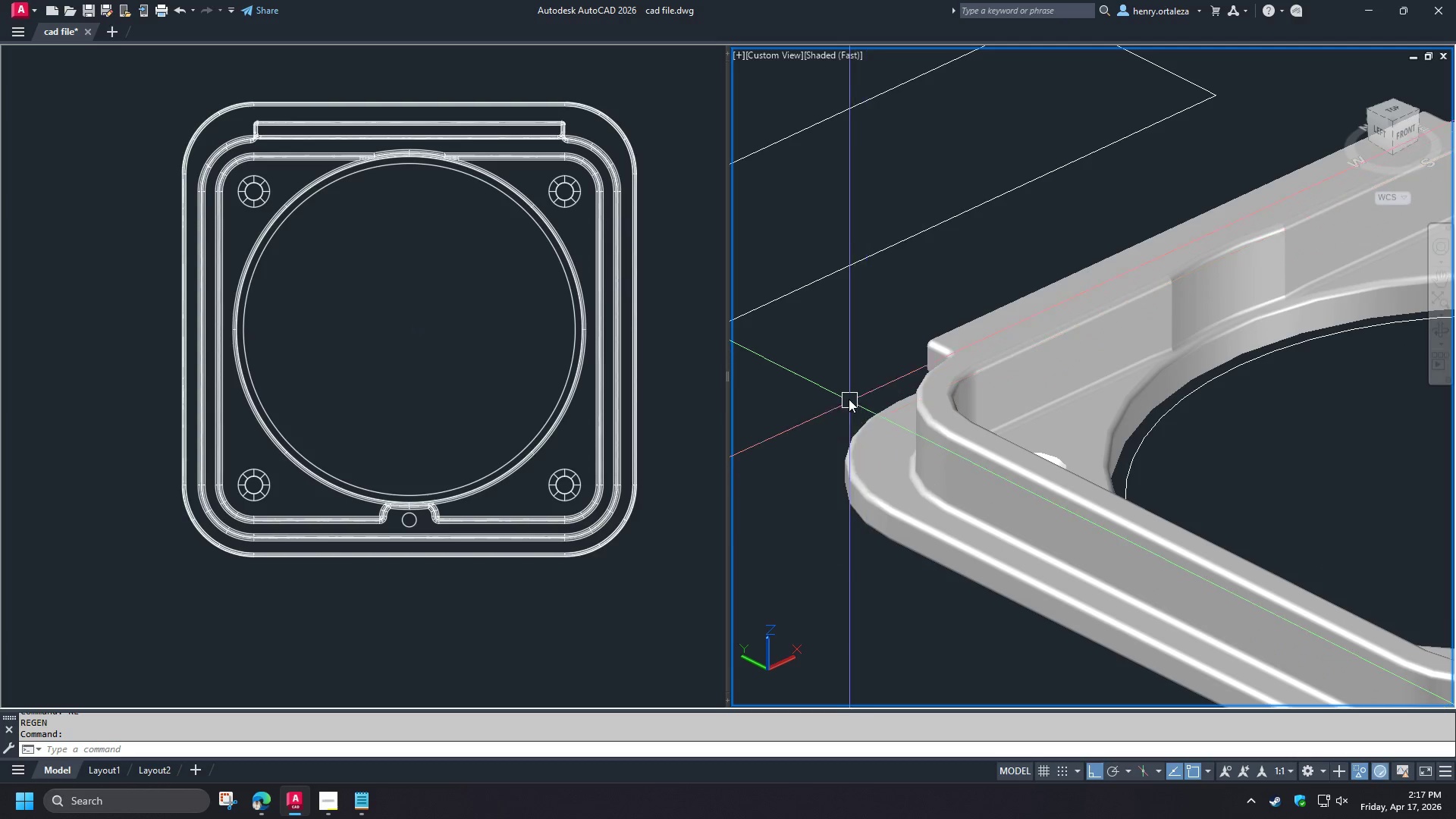 
left_click([899, 470])
 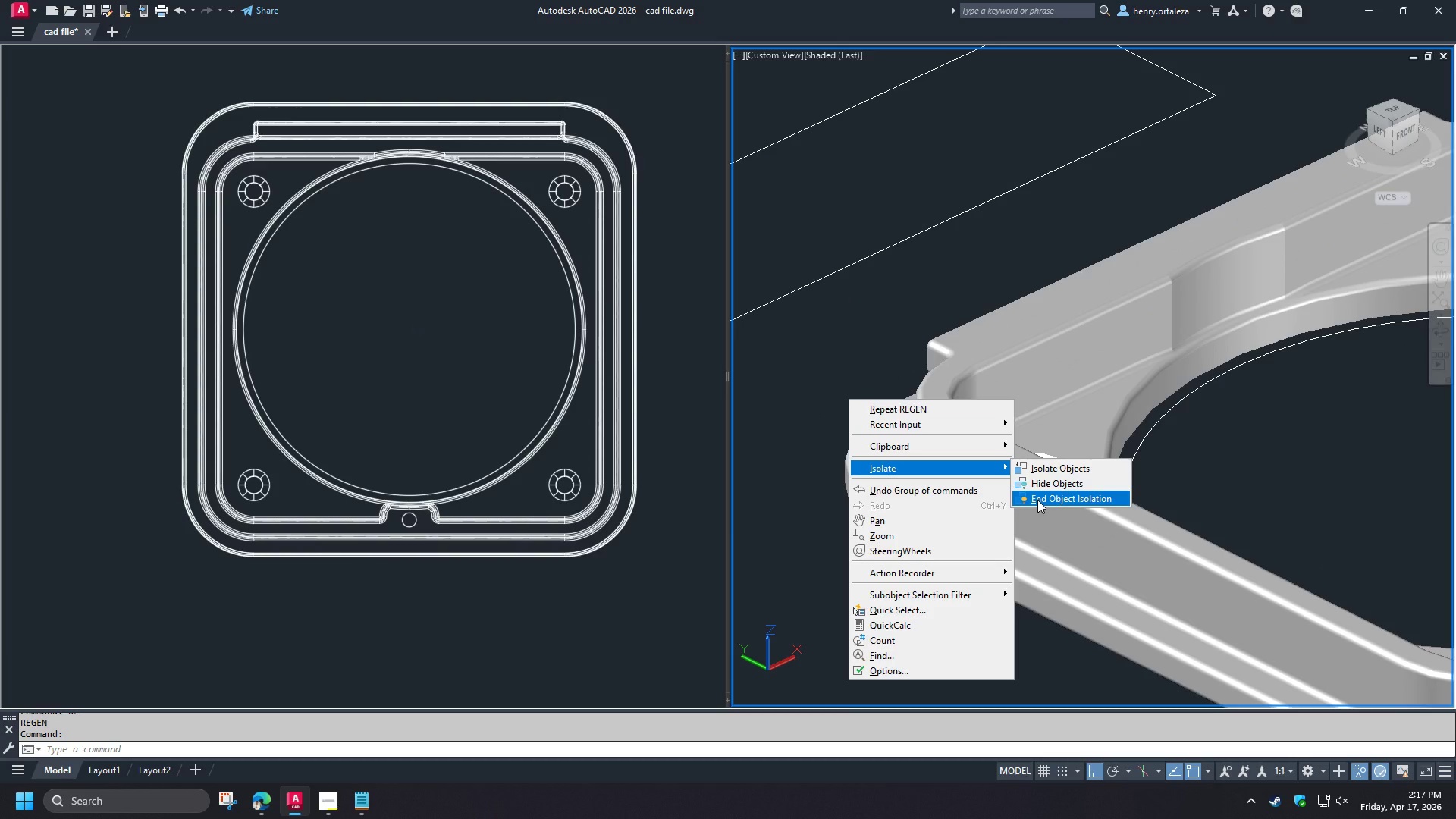 
left_click([1037, 500])
 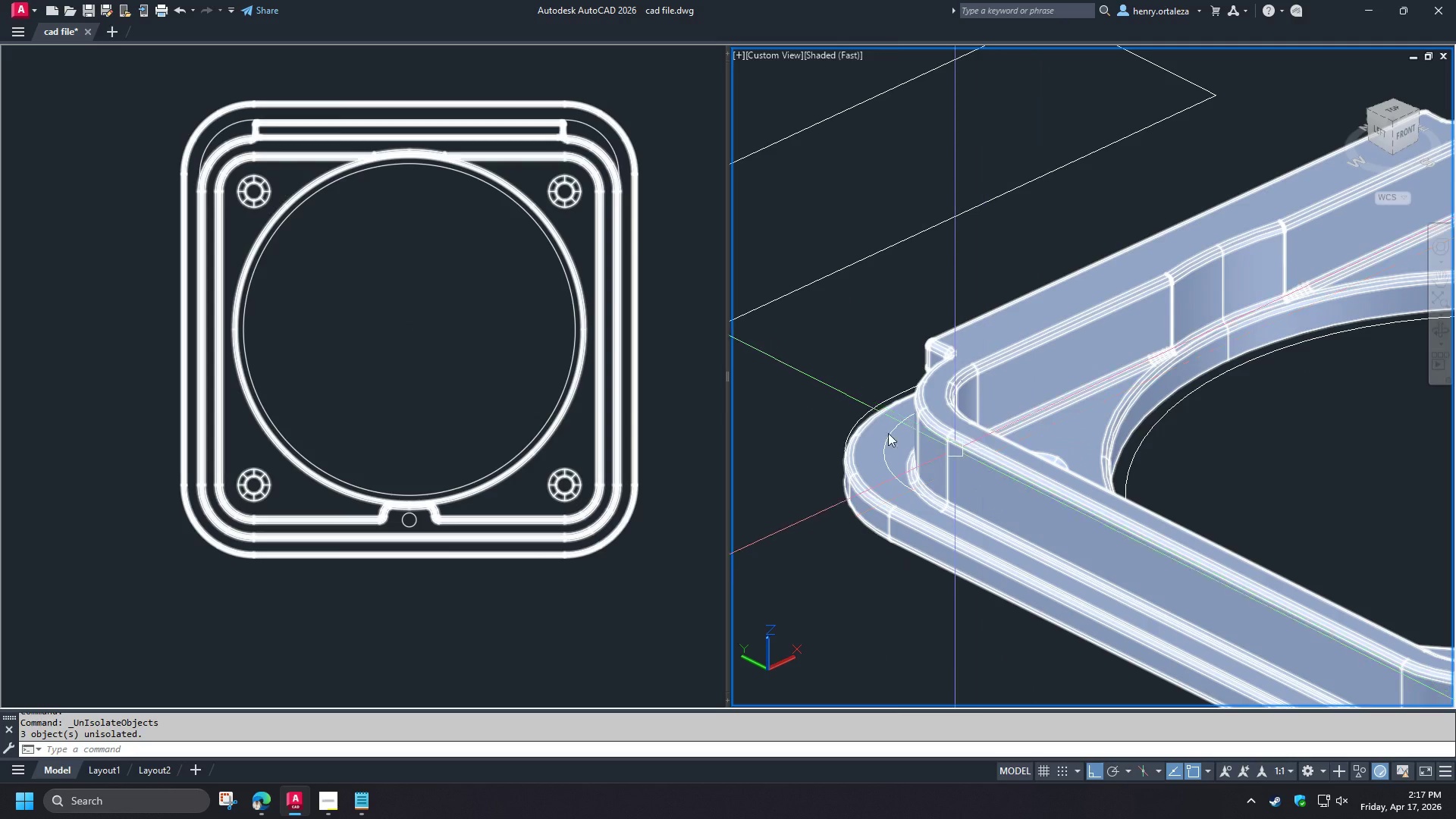 
scroll: coordinate [843, 411], scroll_direction: down, amount: 2.0
 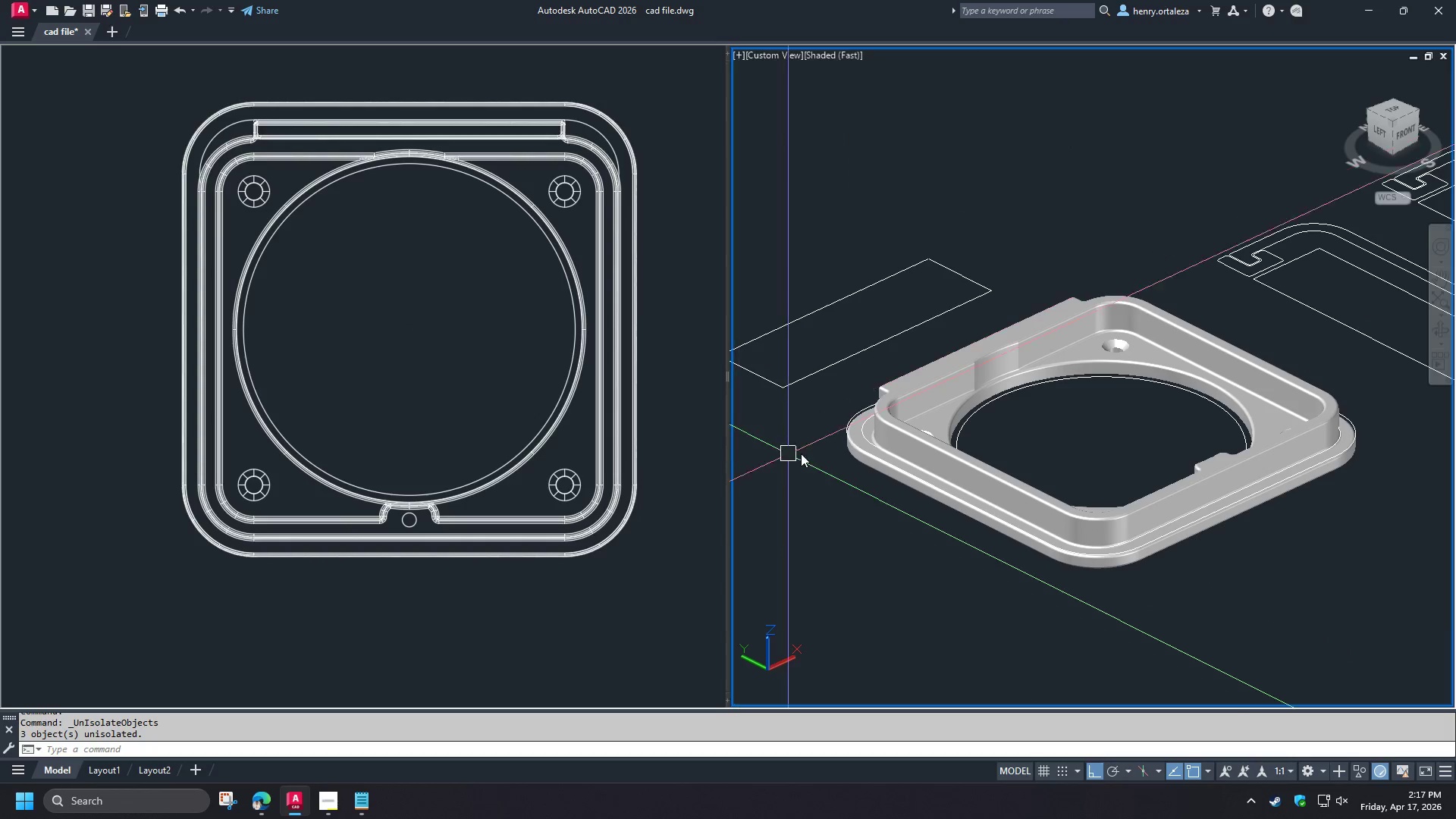 
scroll: coordinate [848, 431], scroll_direction: up, amount: 4.0
 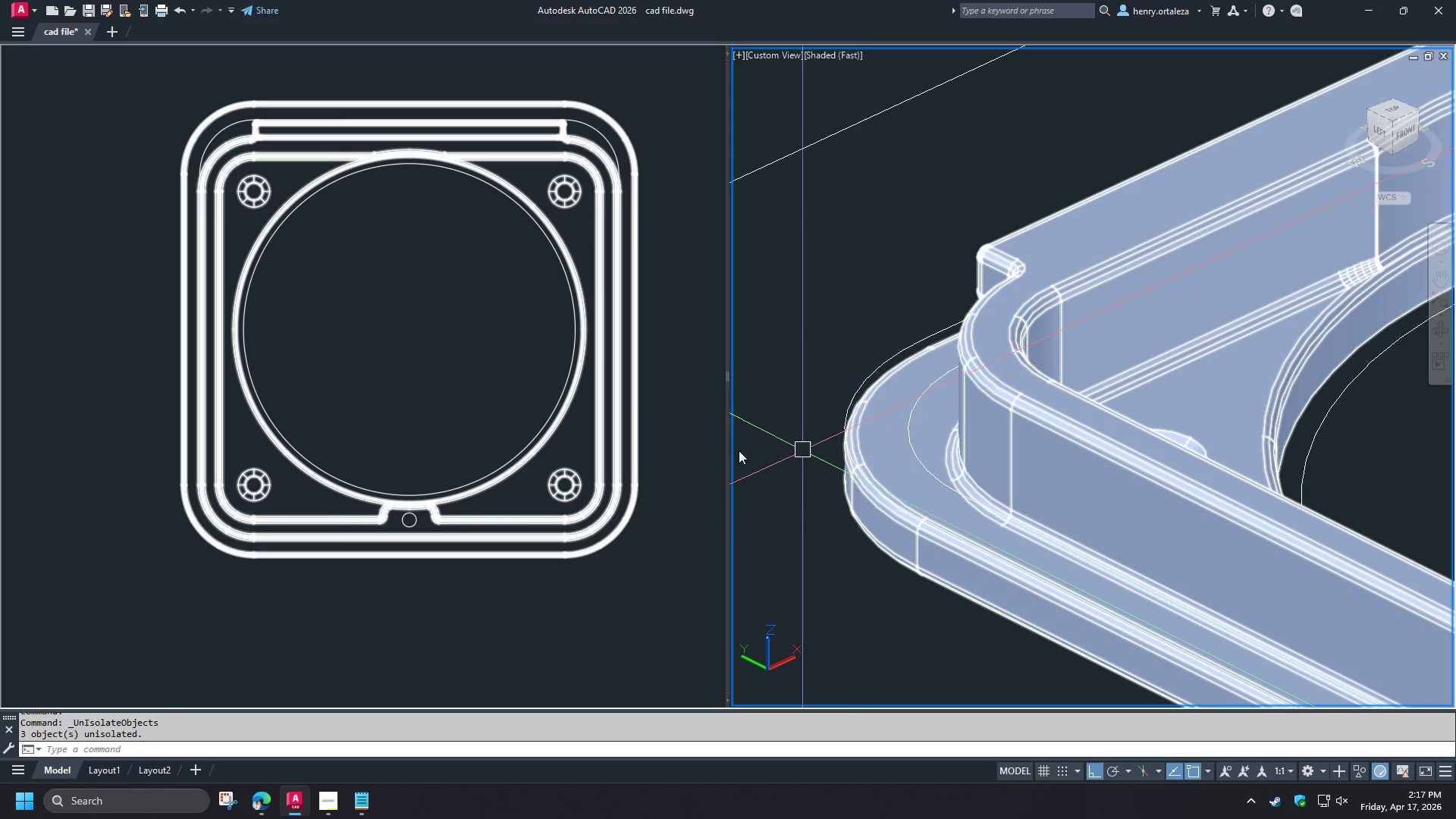 
left_click([683, 466])
 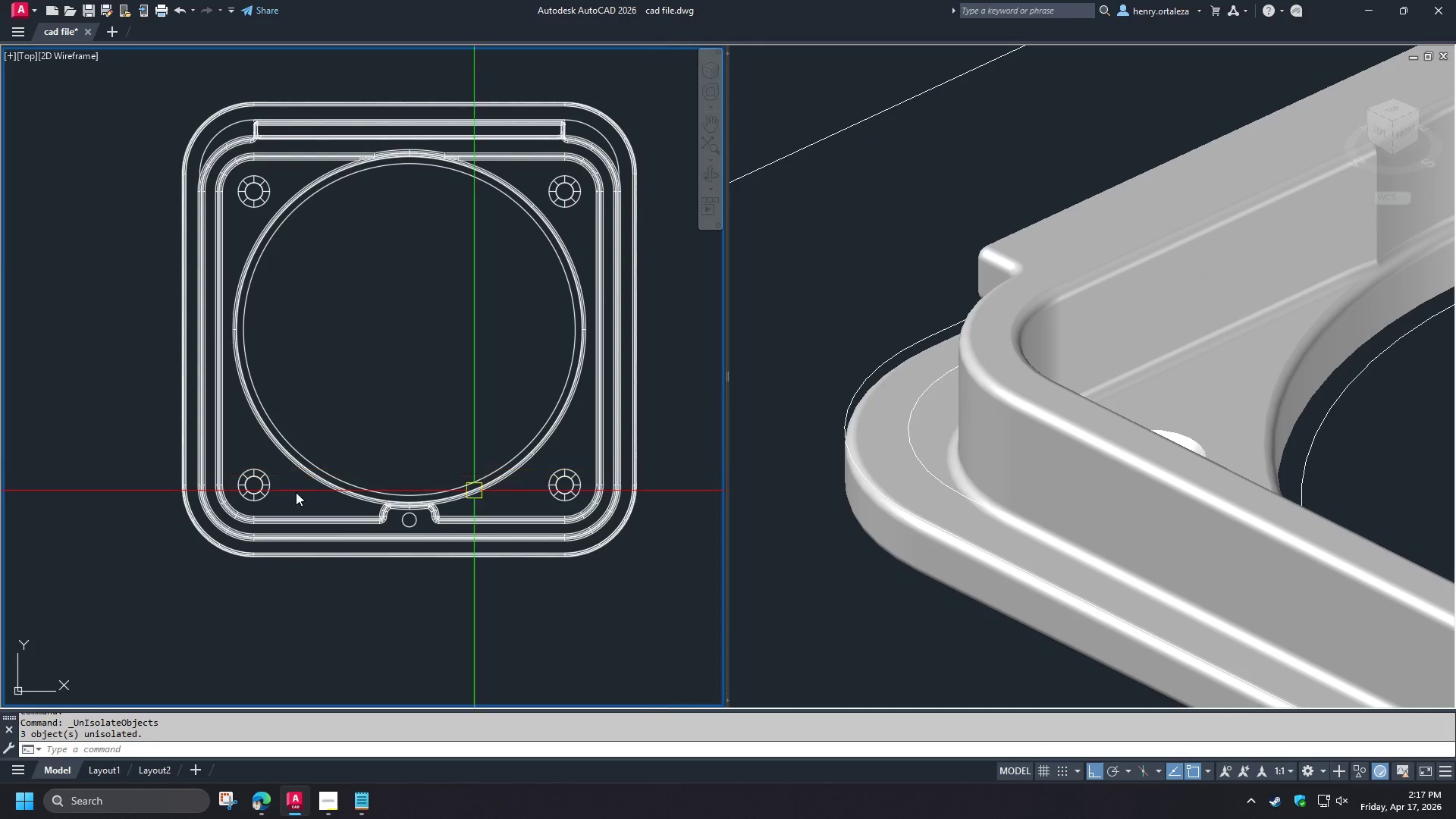 
scroll: coordinate [158, 479], scroll_direction: down, amount: 3.0
 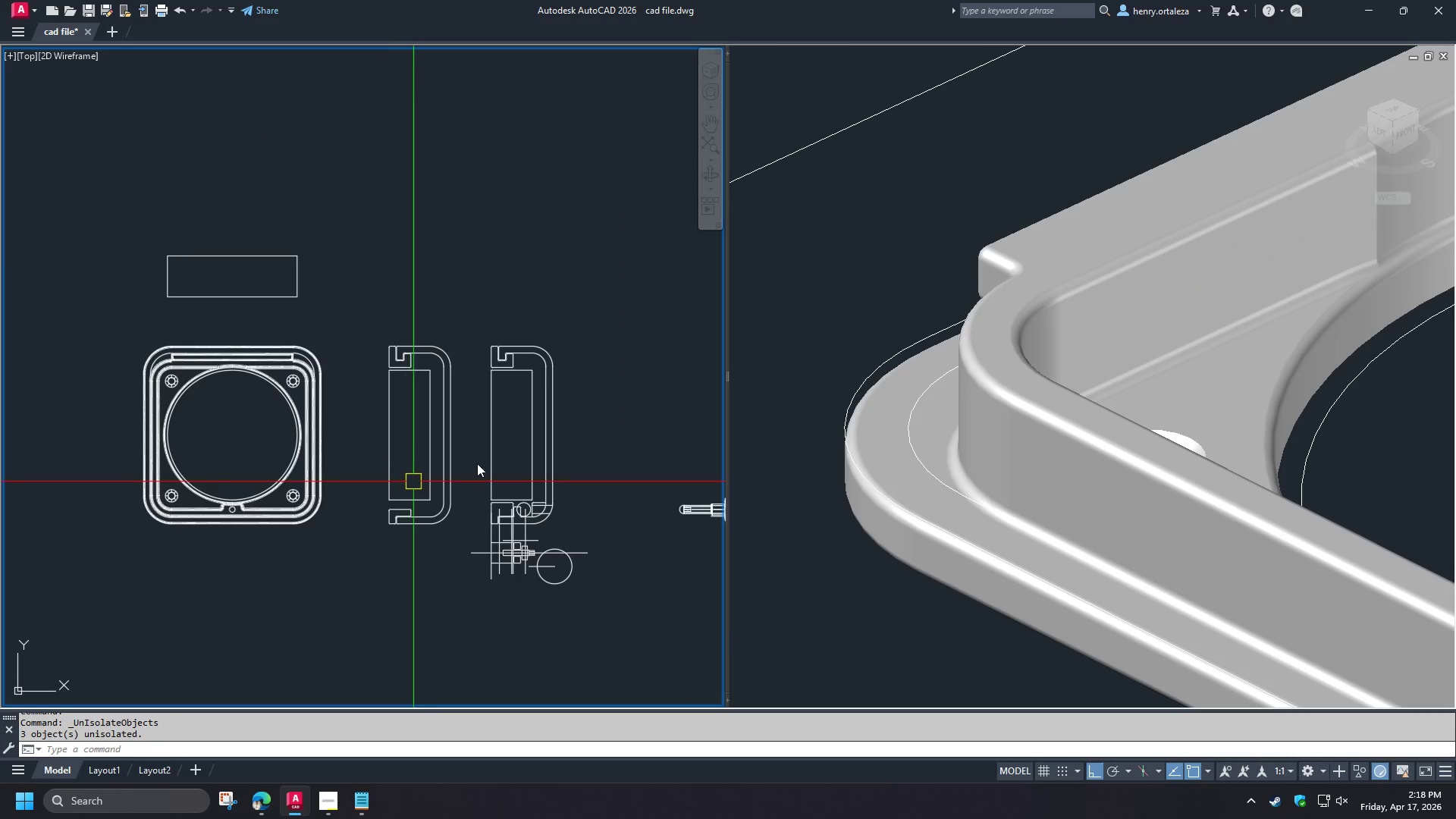 
left_click([830, 386])
 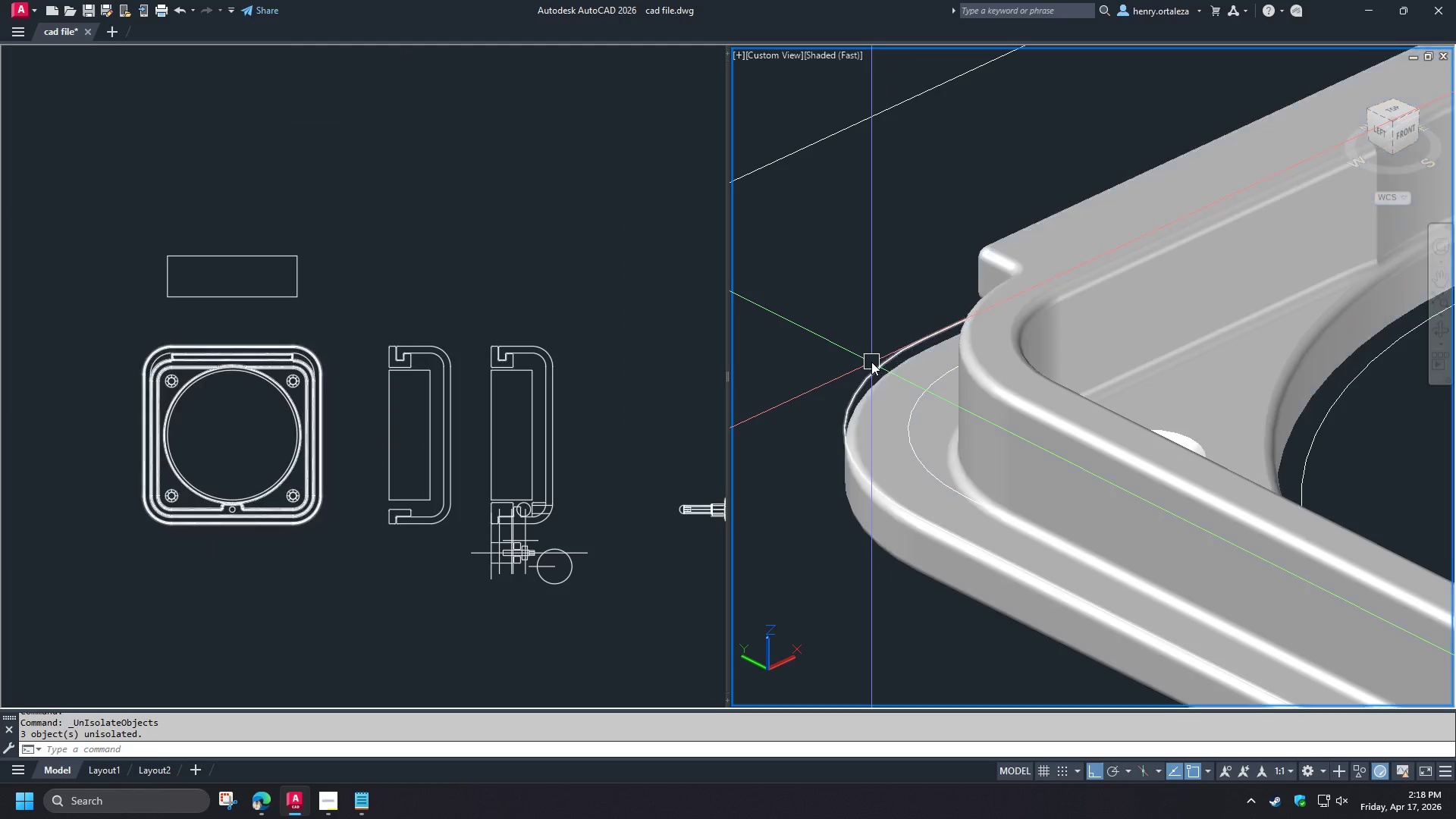 
left_click([873, 363])
 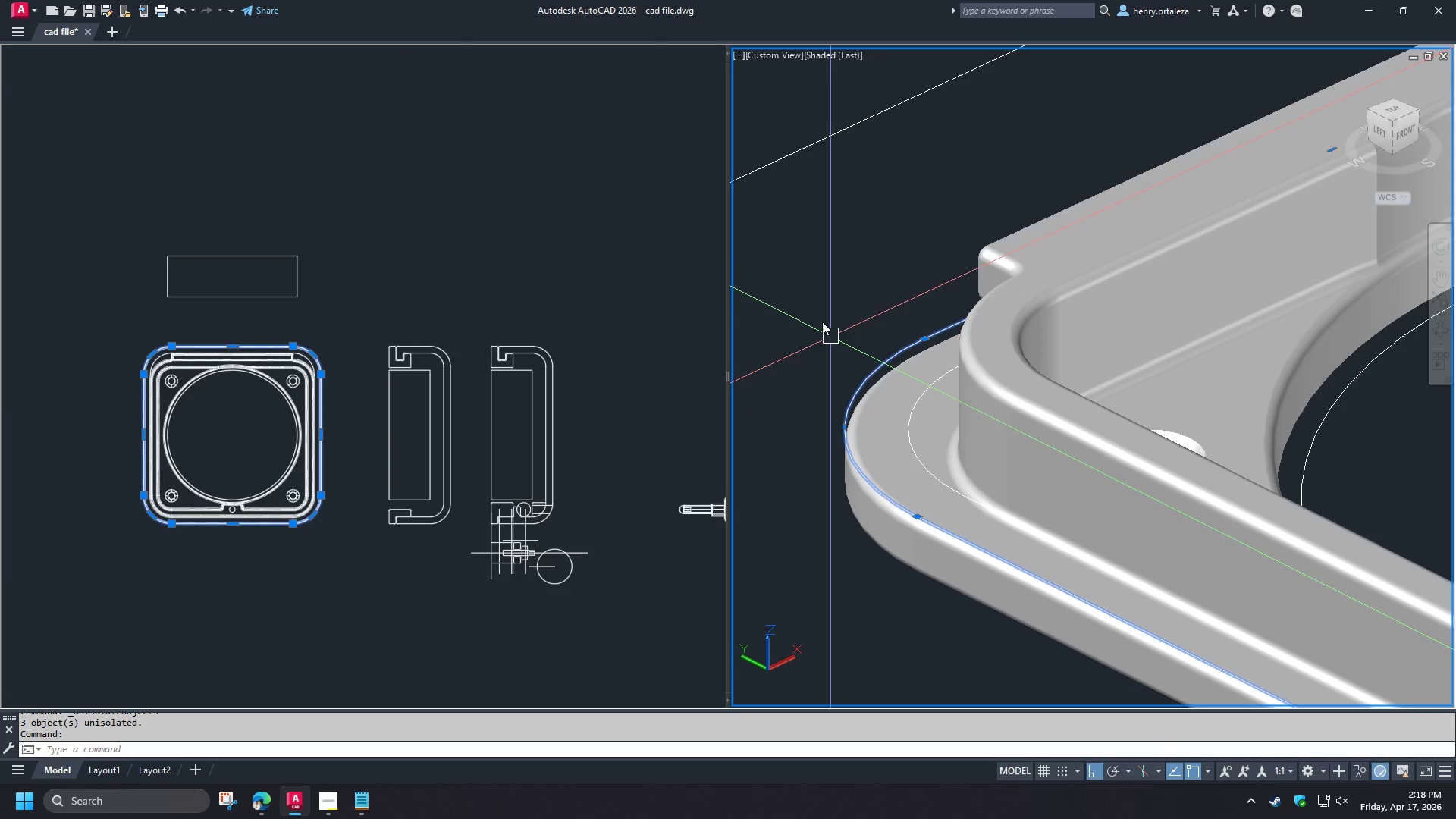 
key(Control+1)
 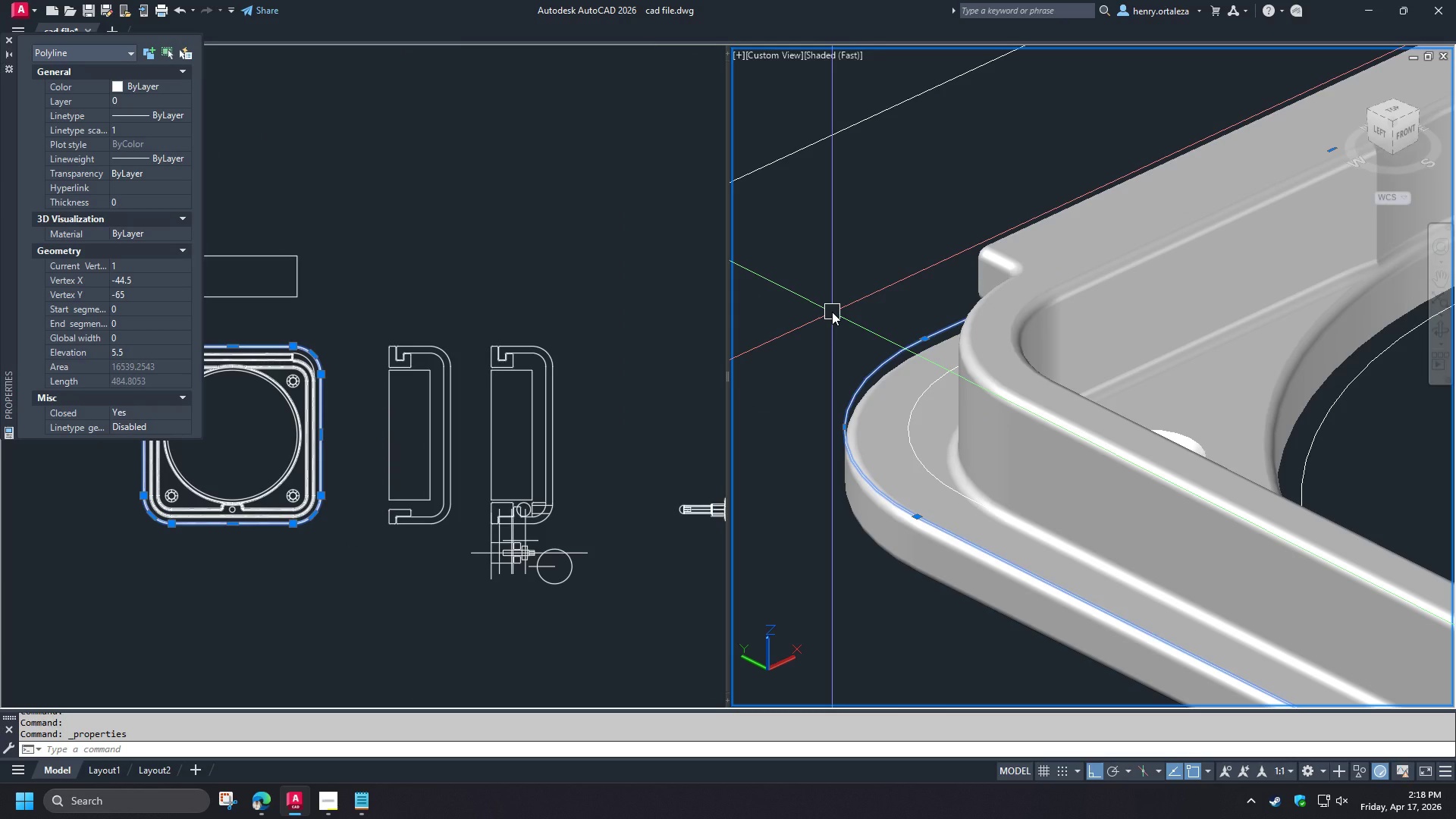 
key(Control+1)
 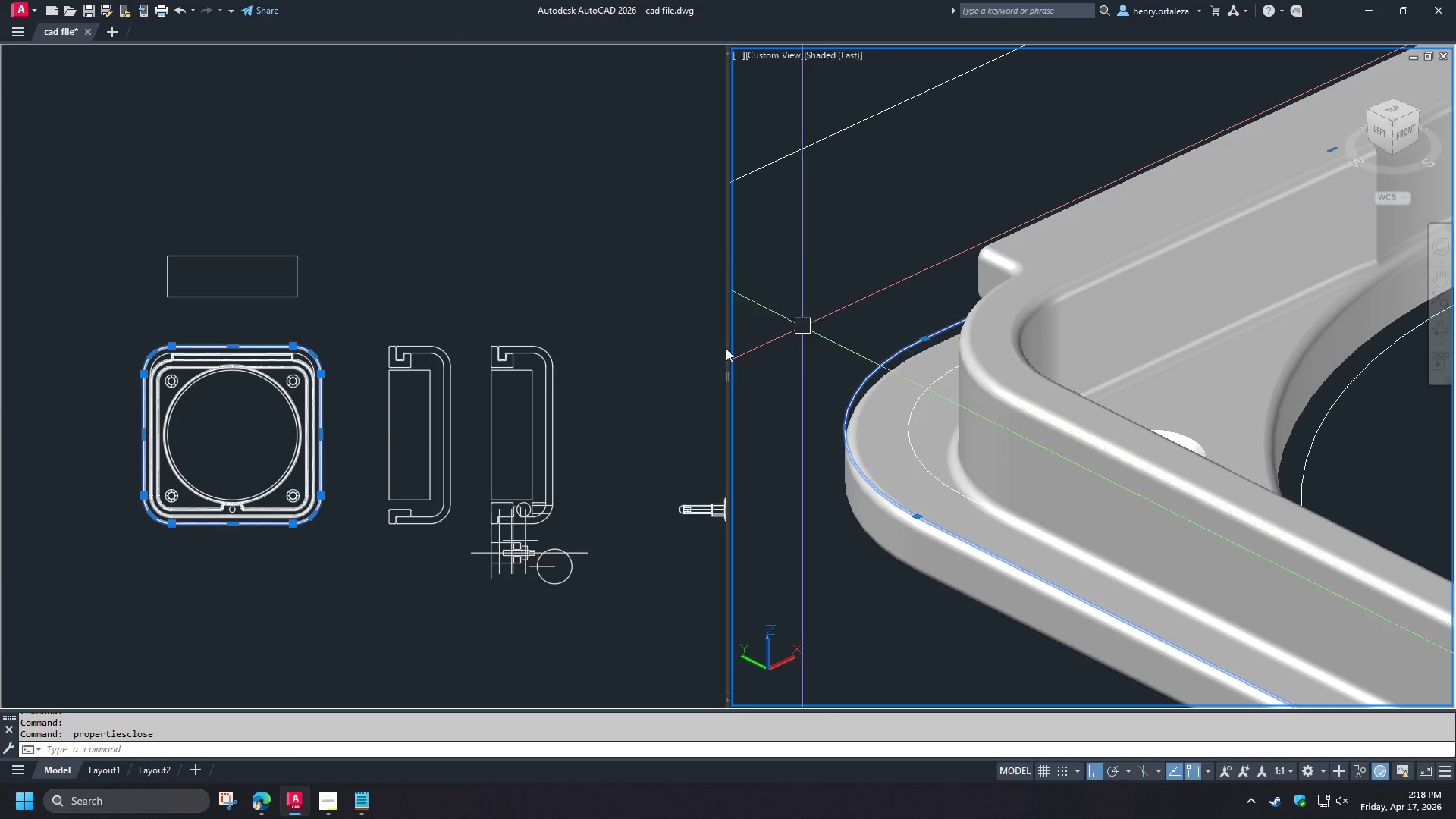 
key(Escape)
 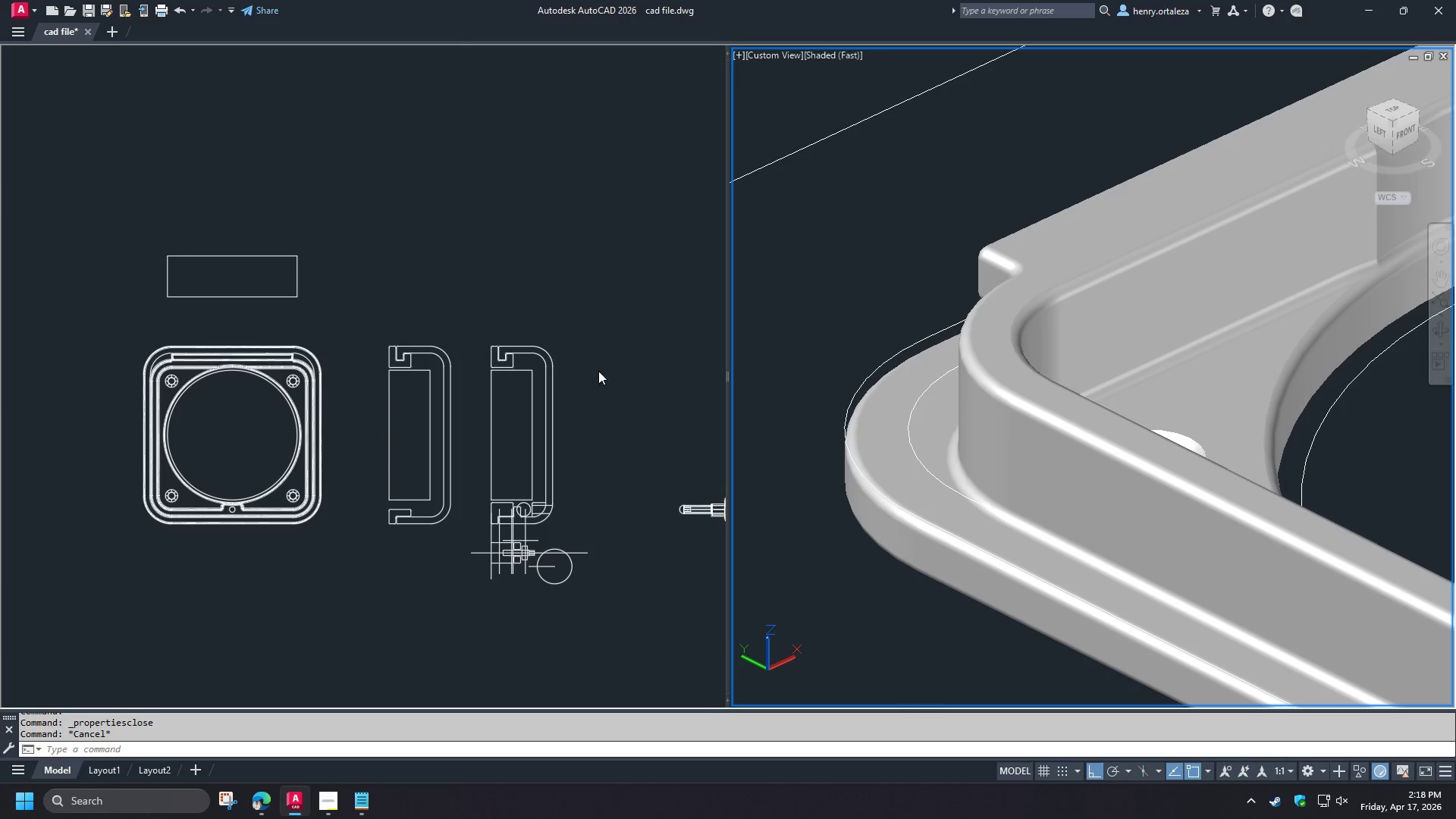 
left_click([581, 385])
 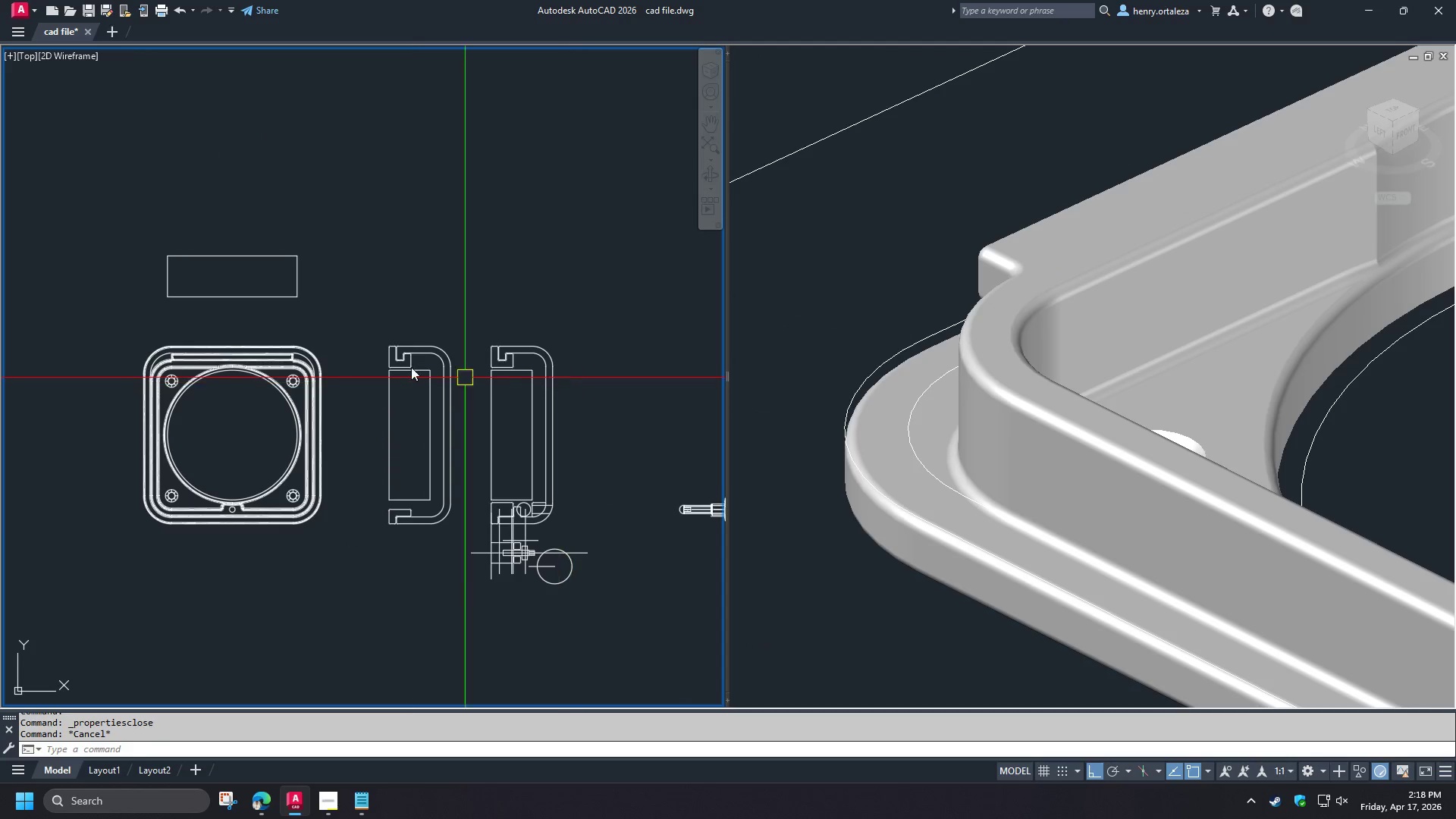 
key(D)
 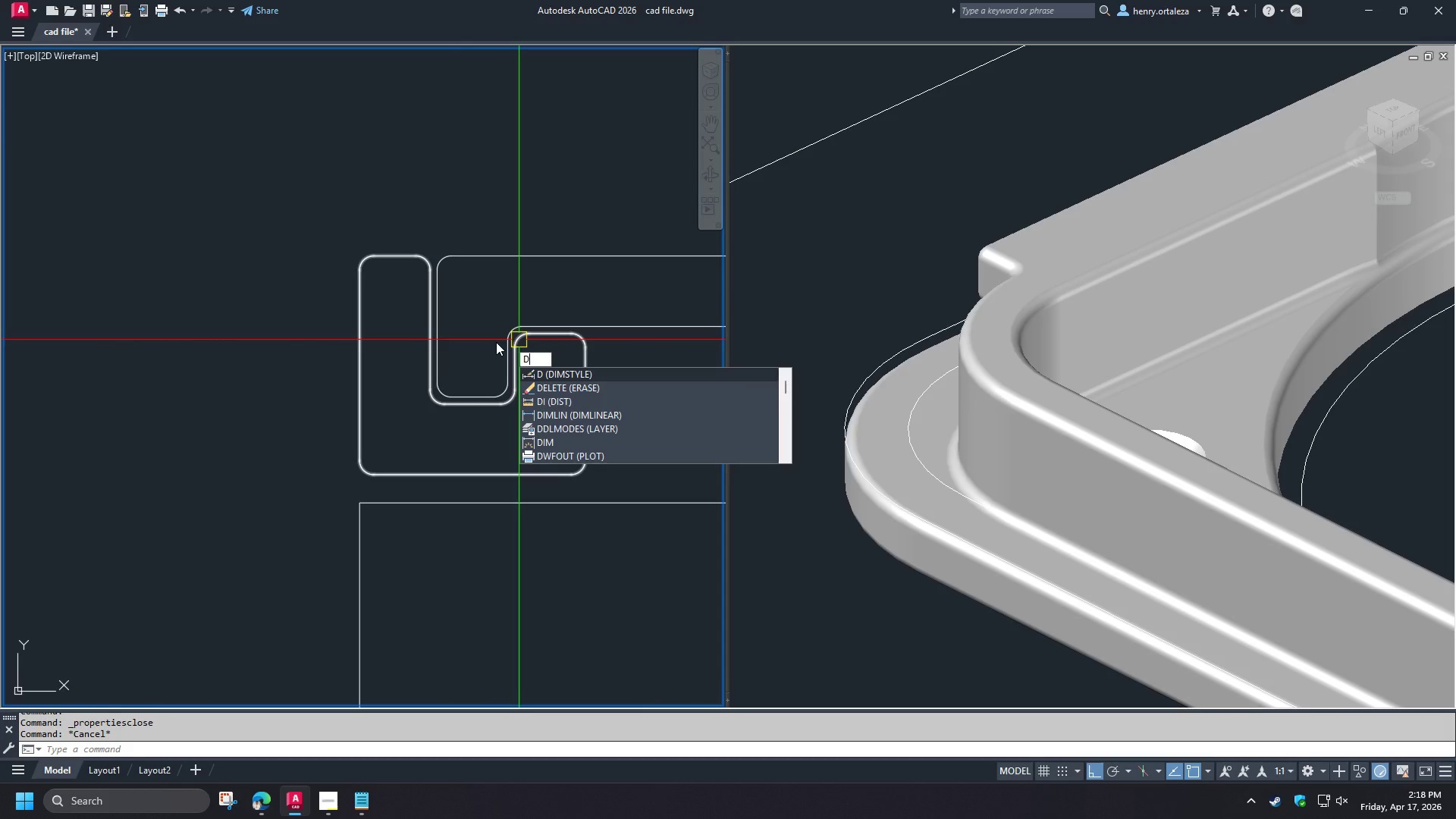 
scroll: coordinate [568, 345], scroll_direction: up, amount: 5.0
 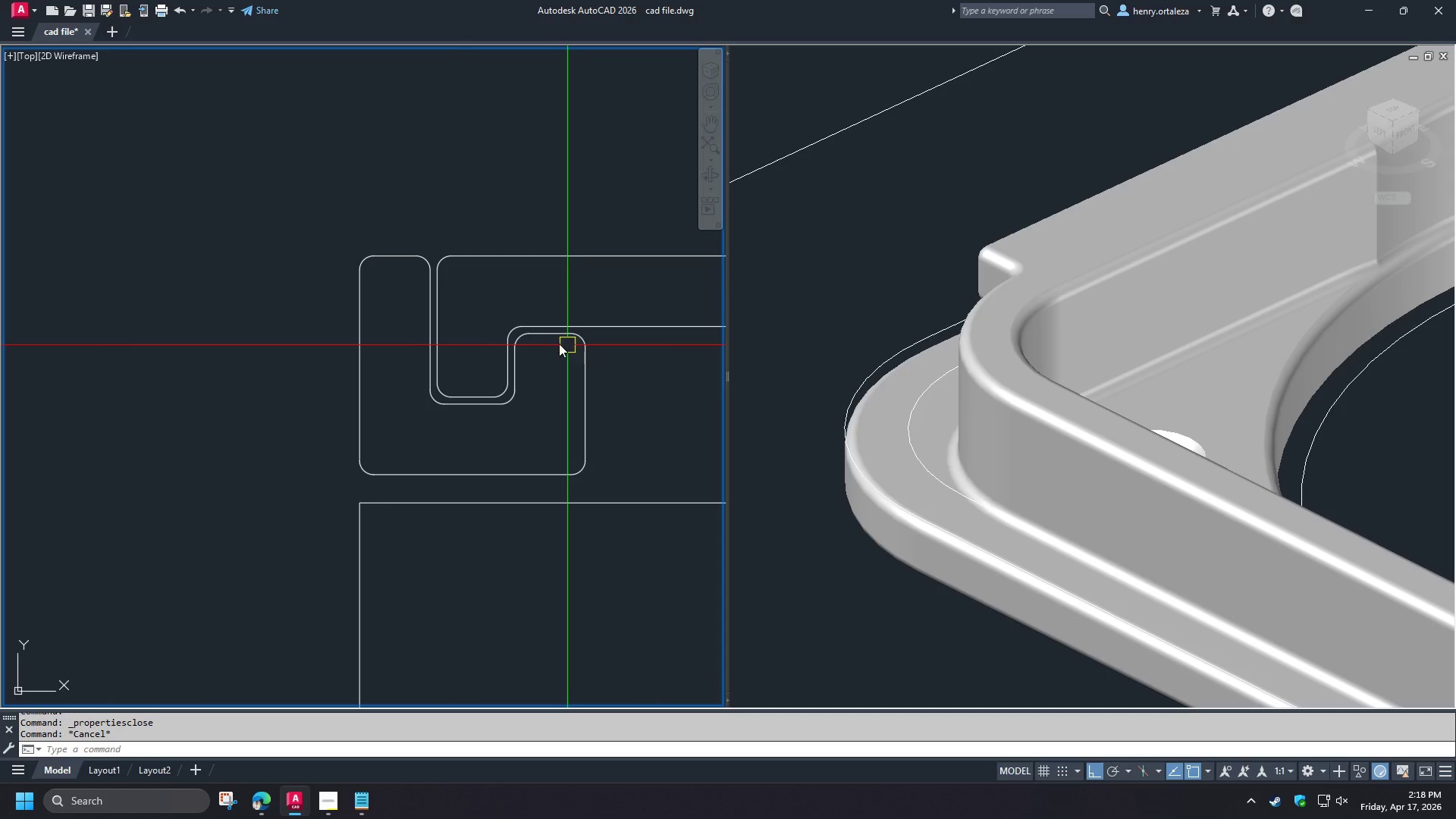 
key(I)
 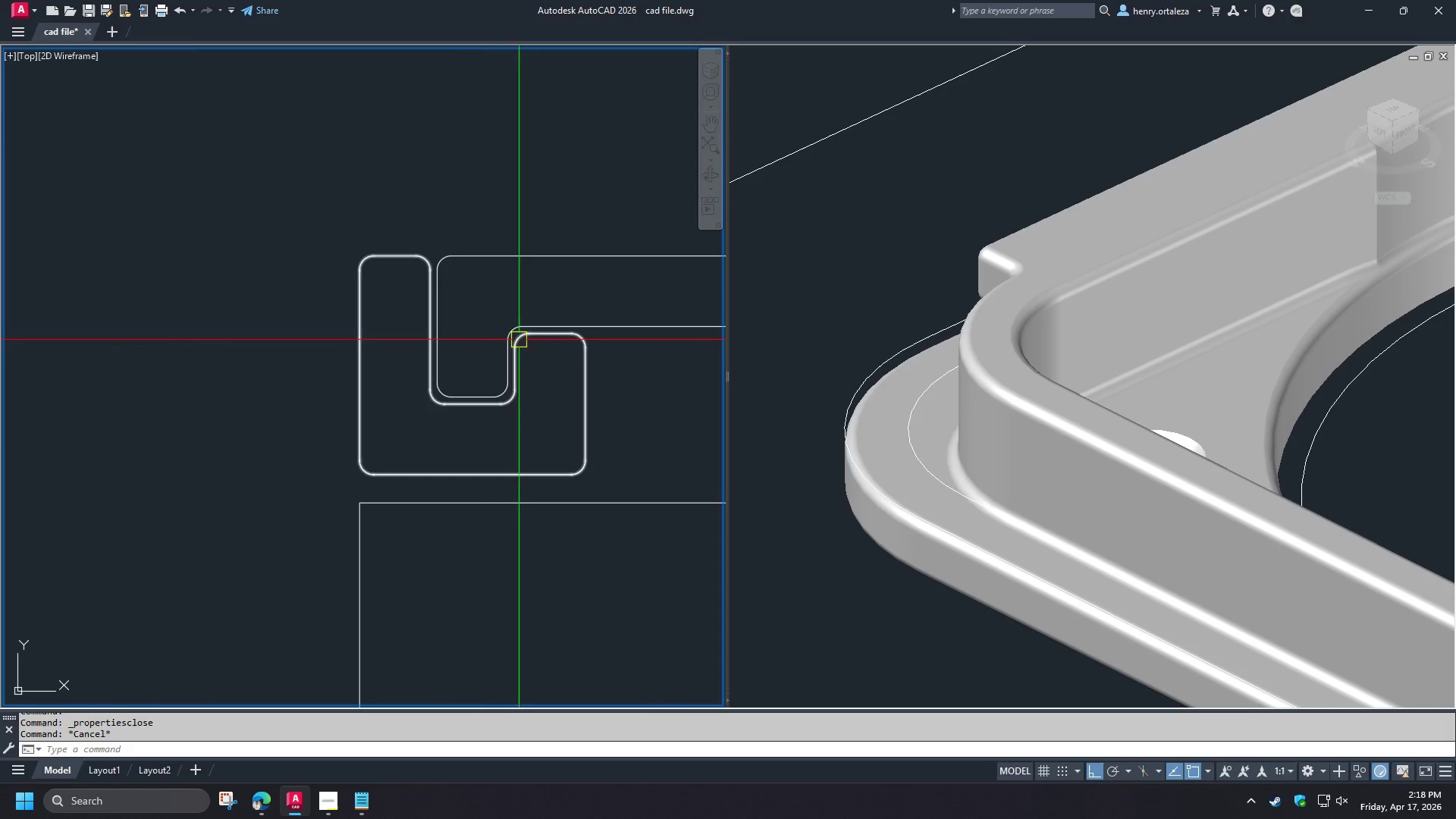 
key(Space)
 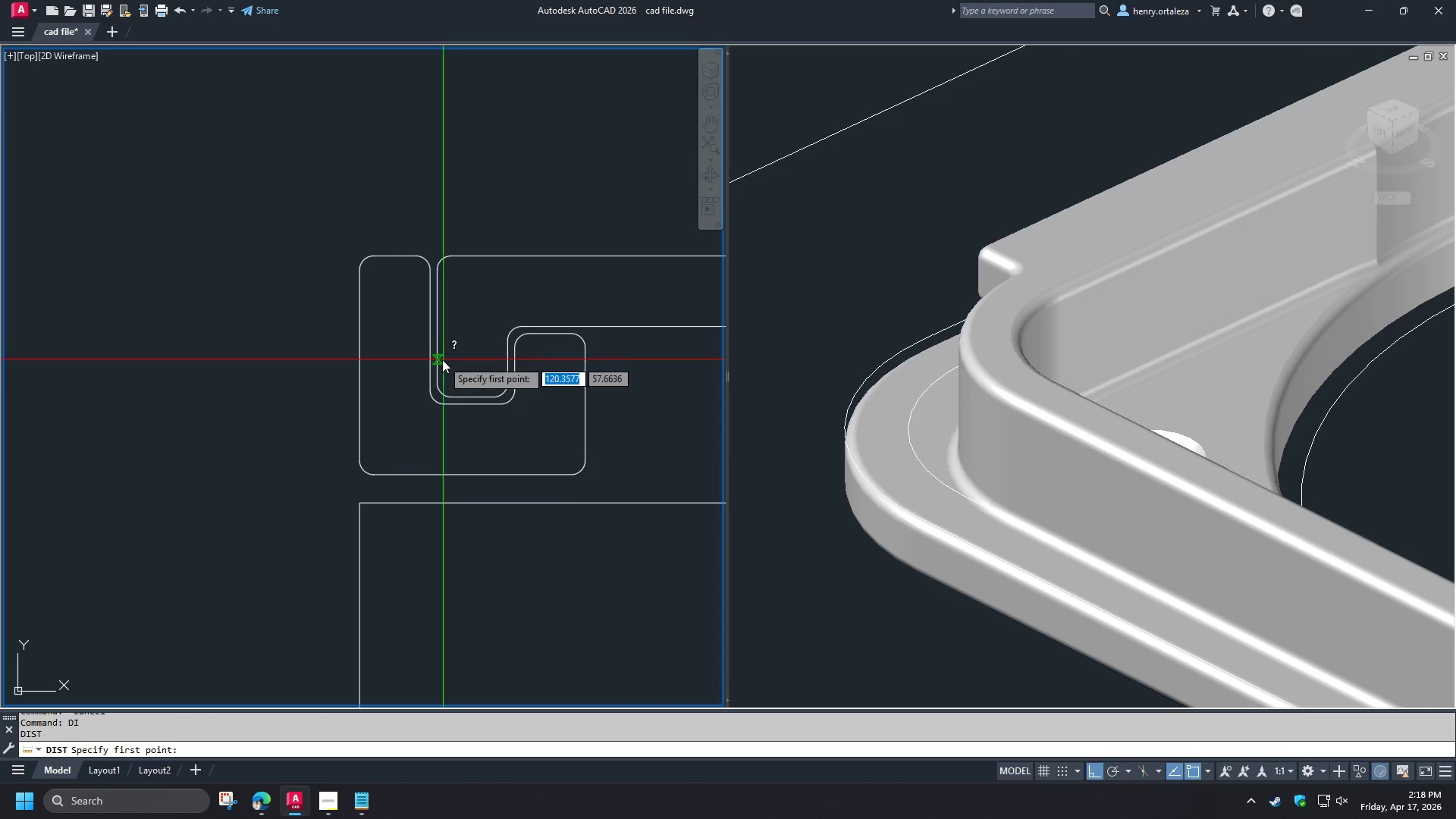 
left_click([442, 359])
 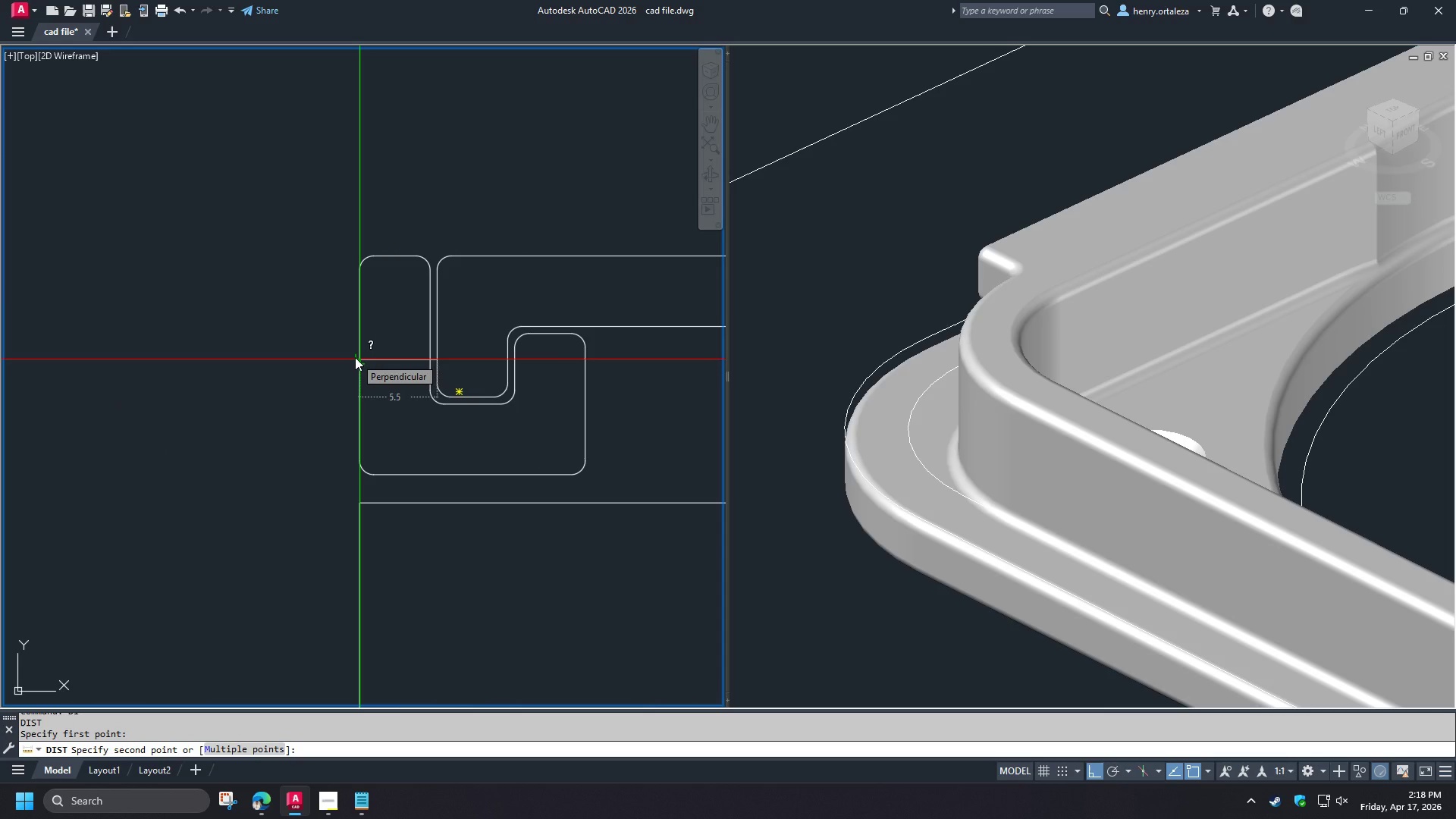 
wait(5.69)
 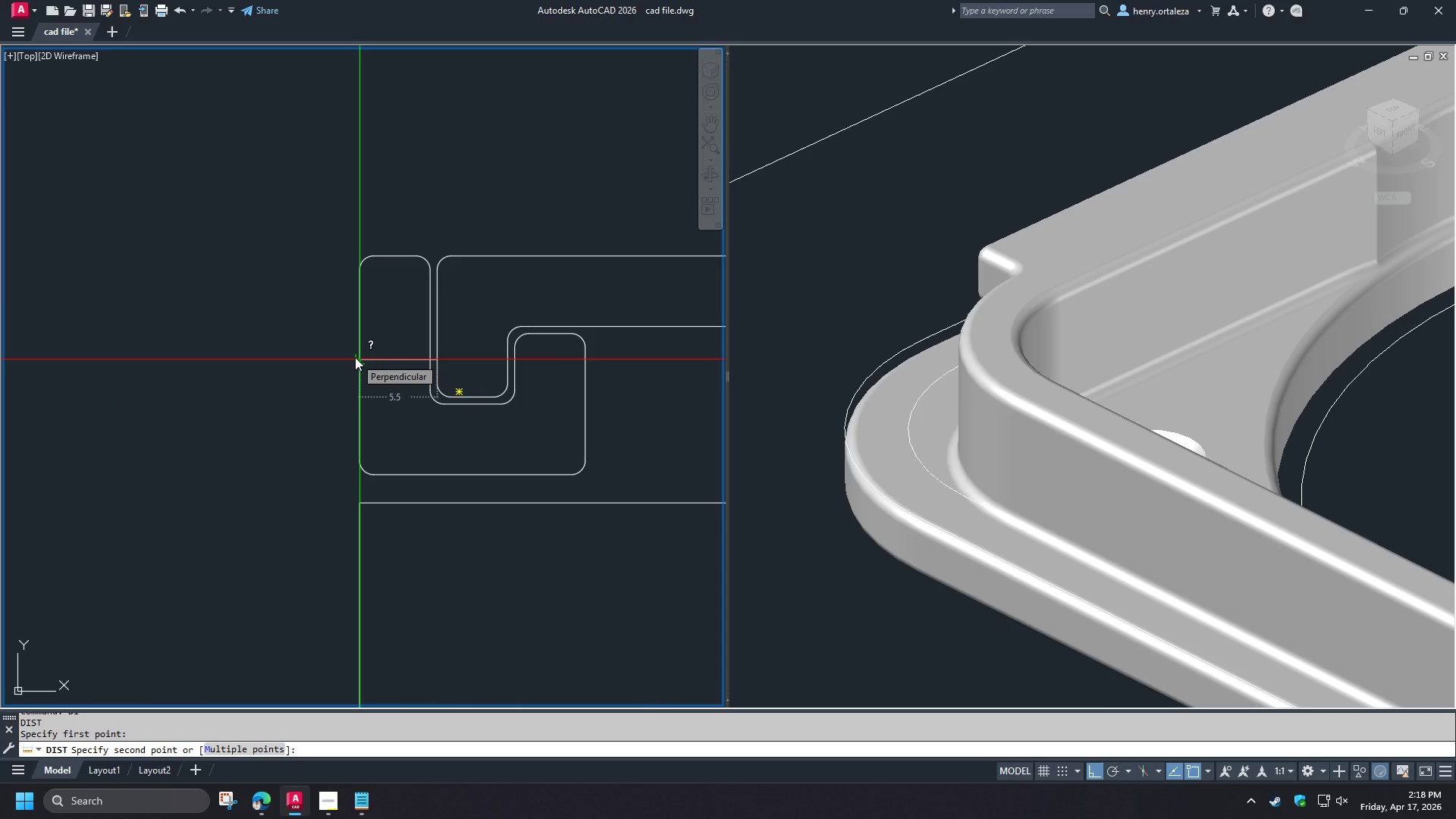 
key(Escape)
 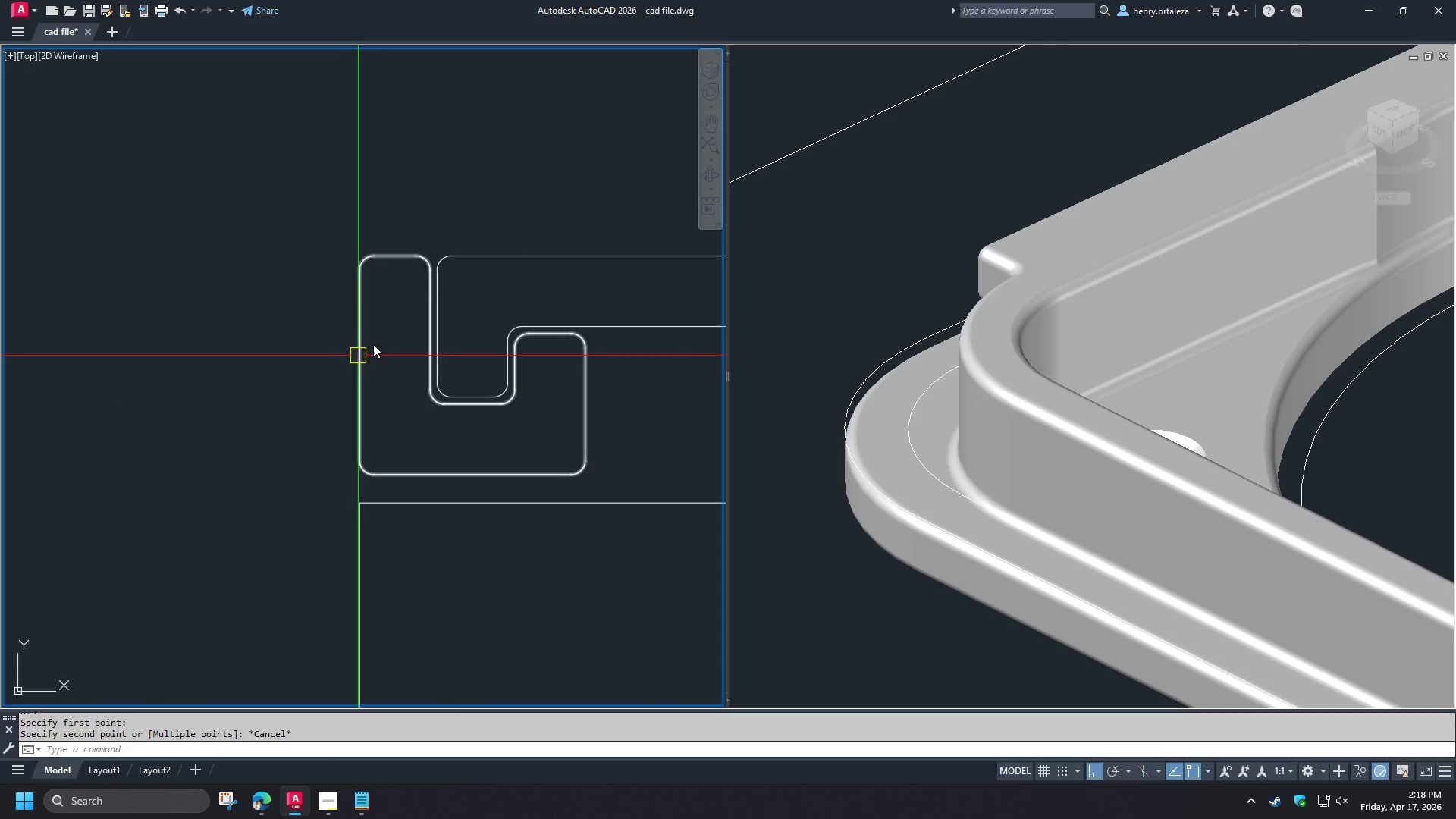 
scroll: coordinate [450, 230], scroll_direction: down, amount: 2.0
 